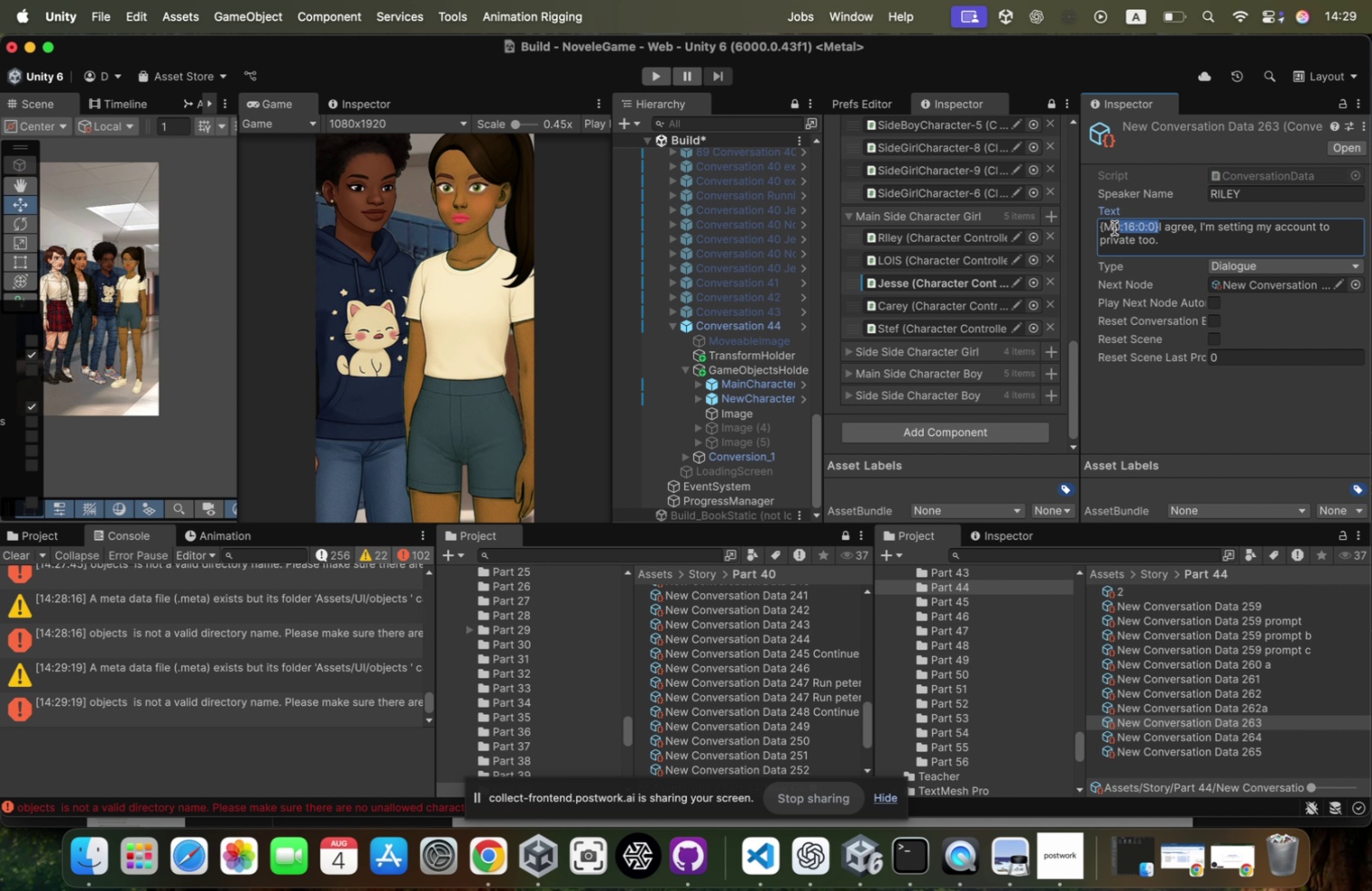 
key(Shift+ArrowLeft)
 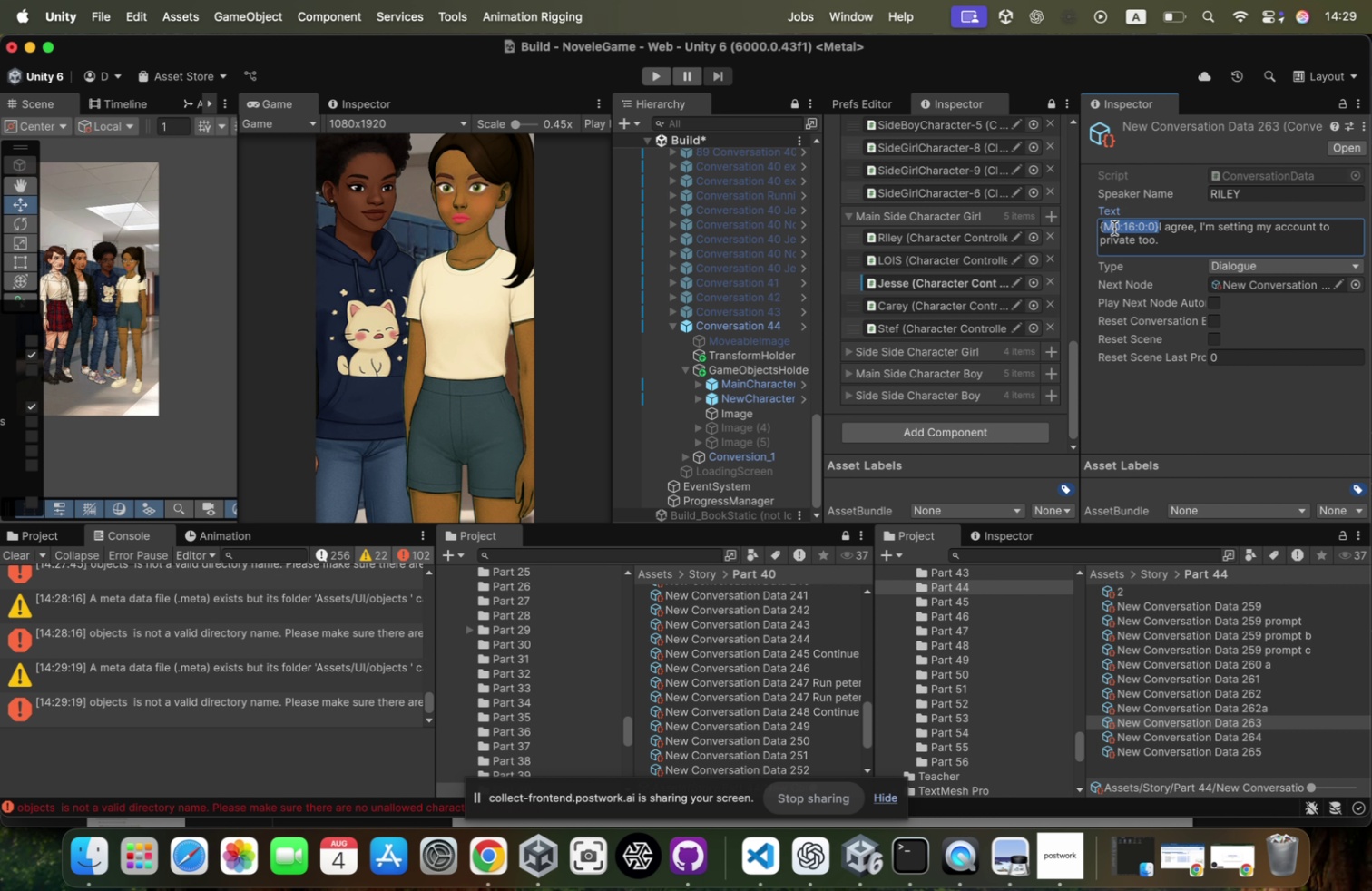 
key(Shift+ArrowLeft)
 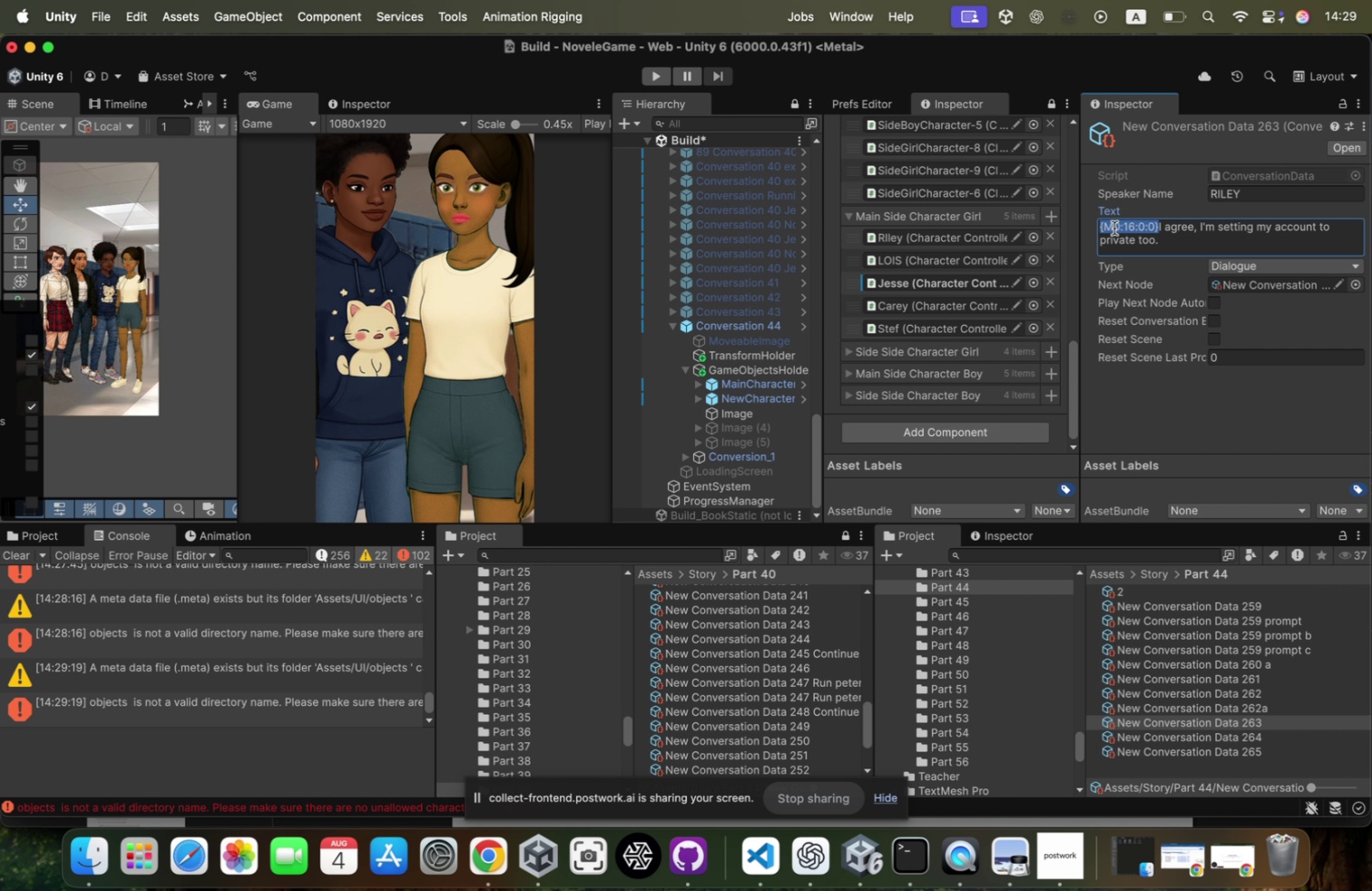 
key(Shift+ArrowLeft)
 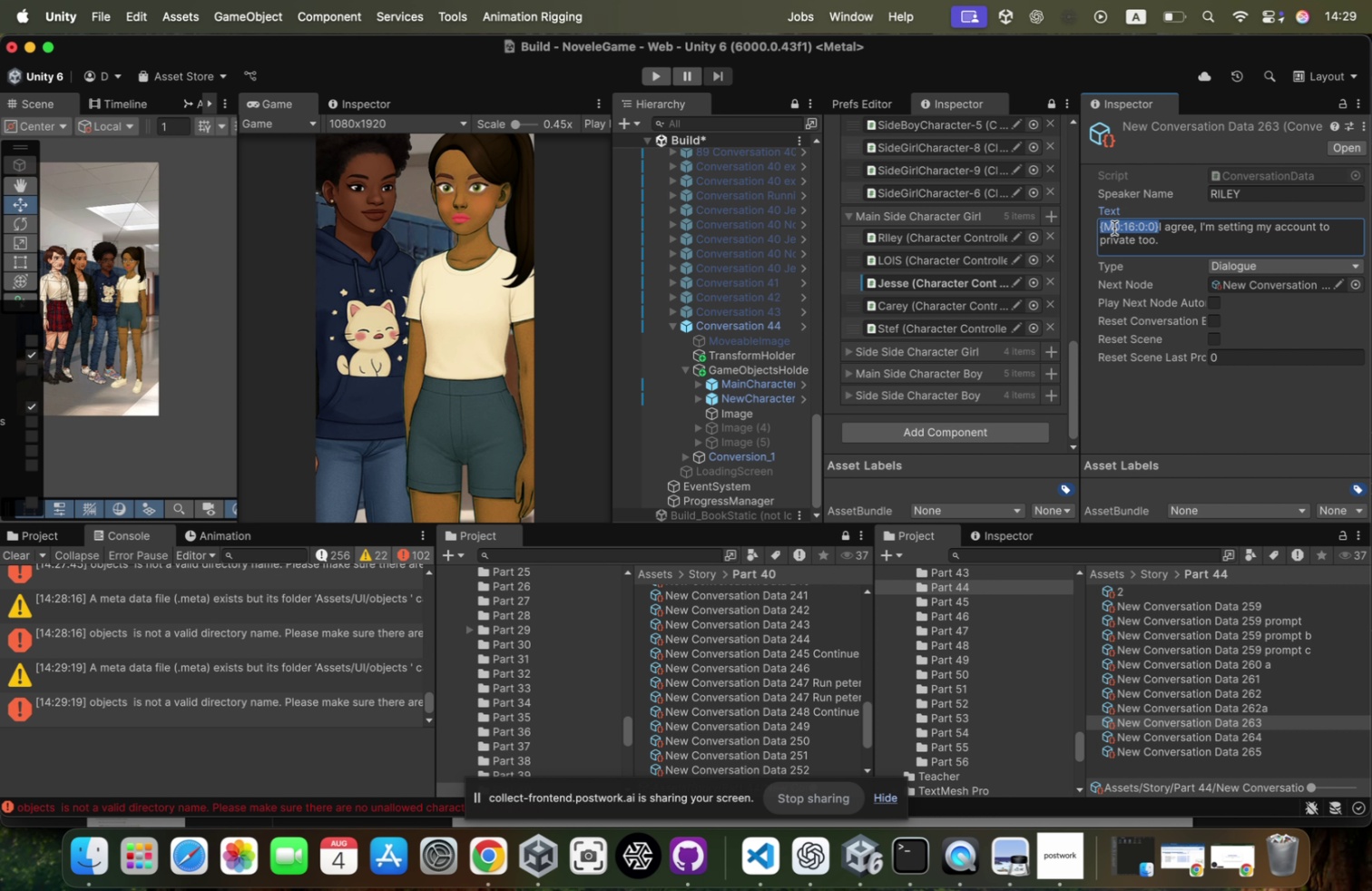 
key(Meta+CommandLeft)
 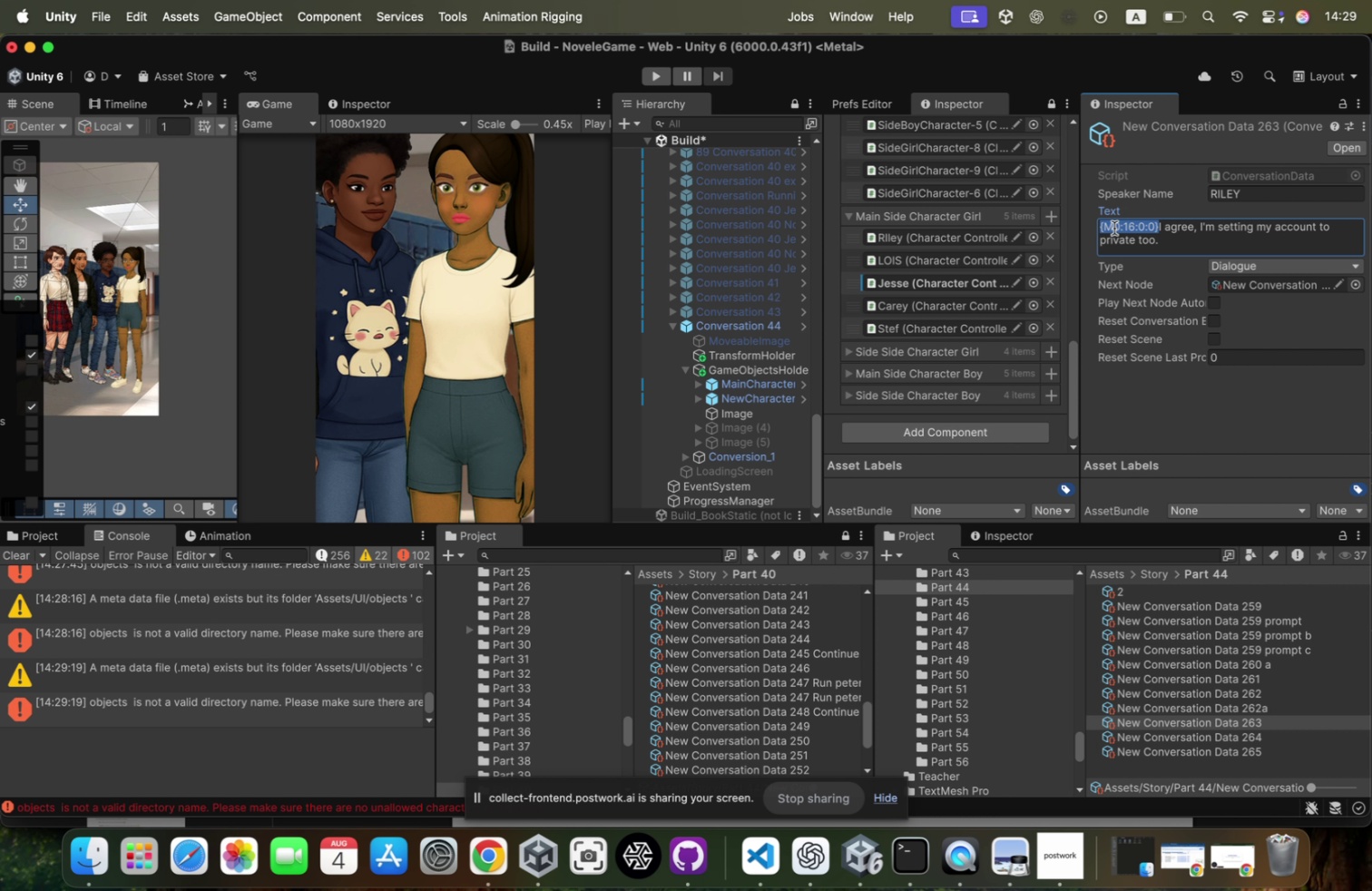 
key(Meta+C)
 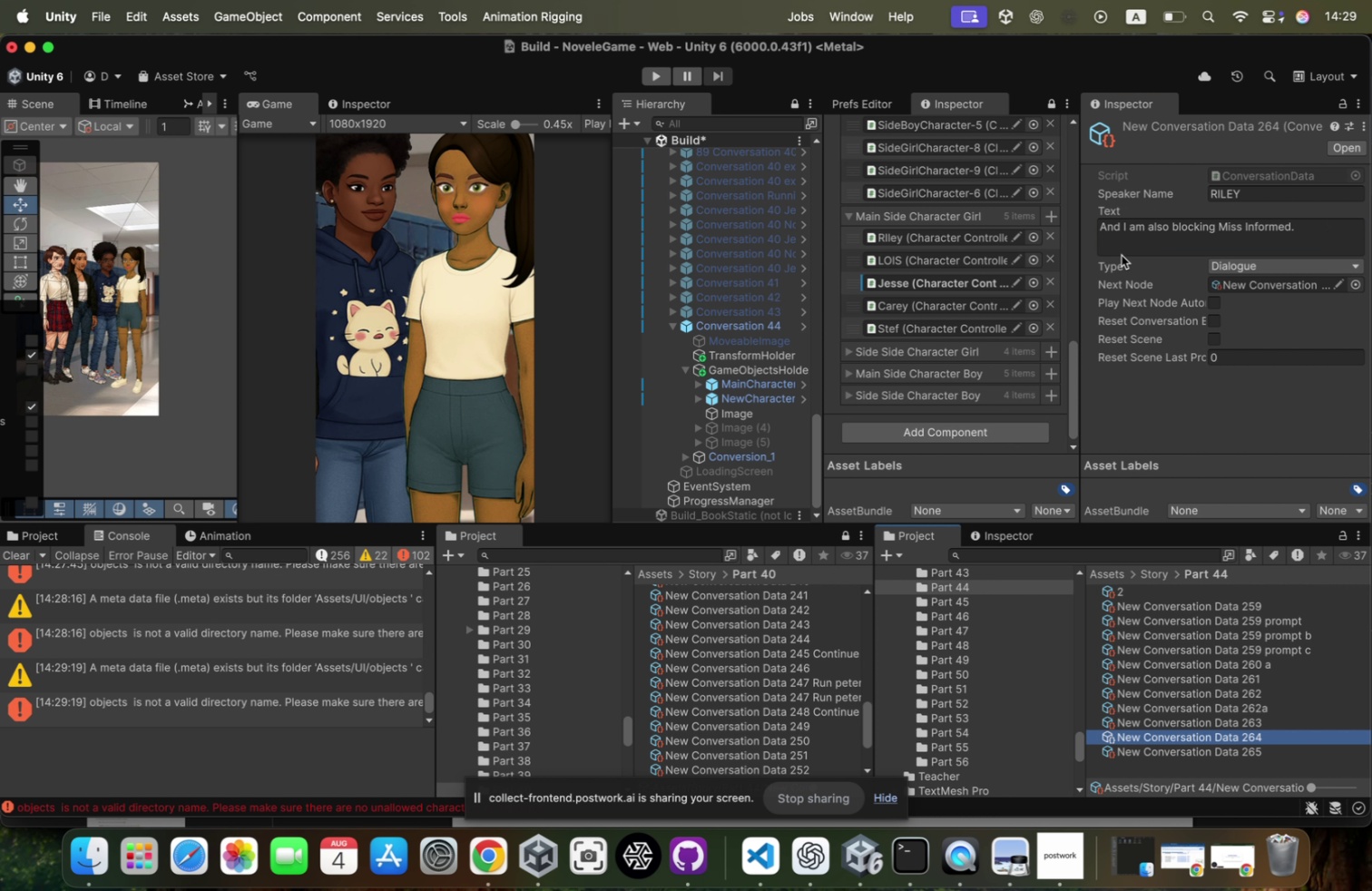 
key(ArrowLeft)
 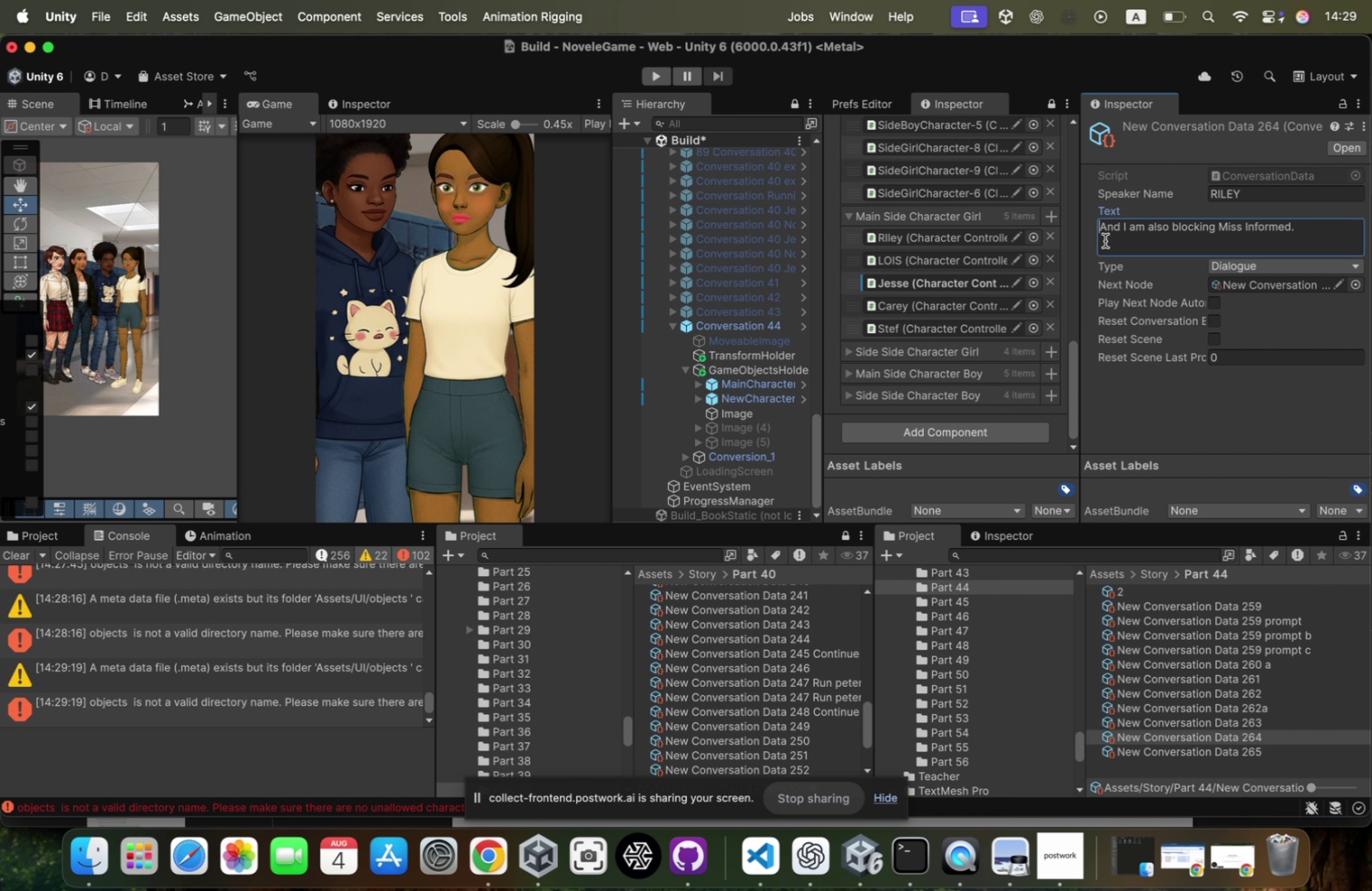 
key(Meta+CommandLeft)
 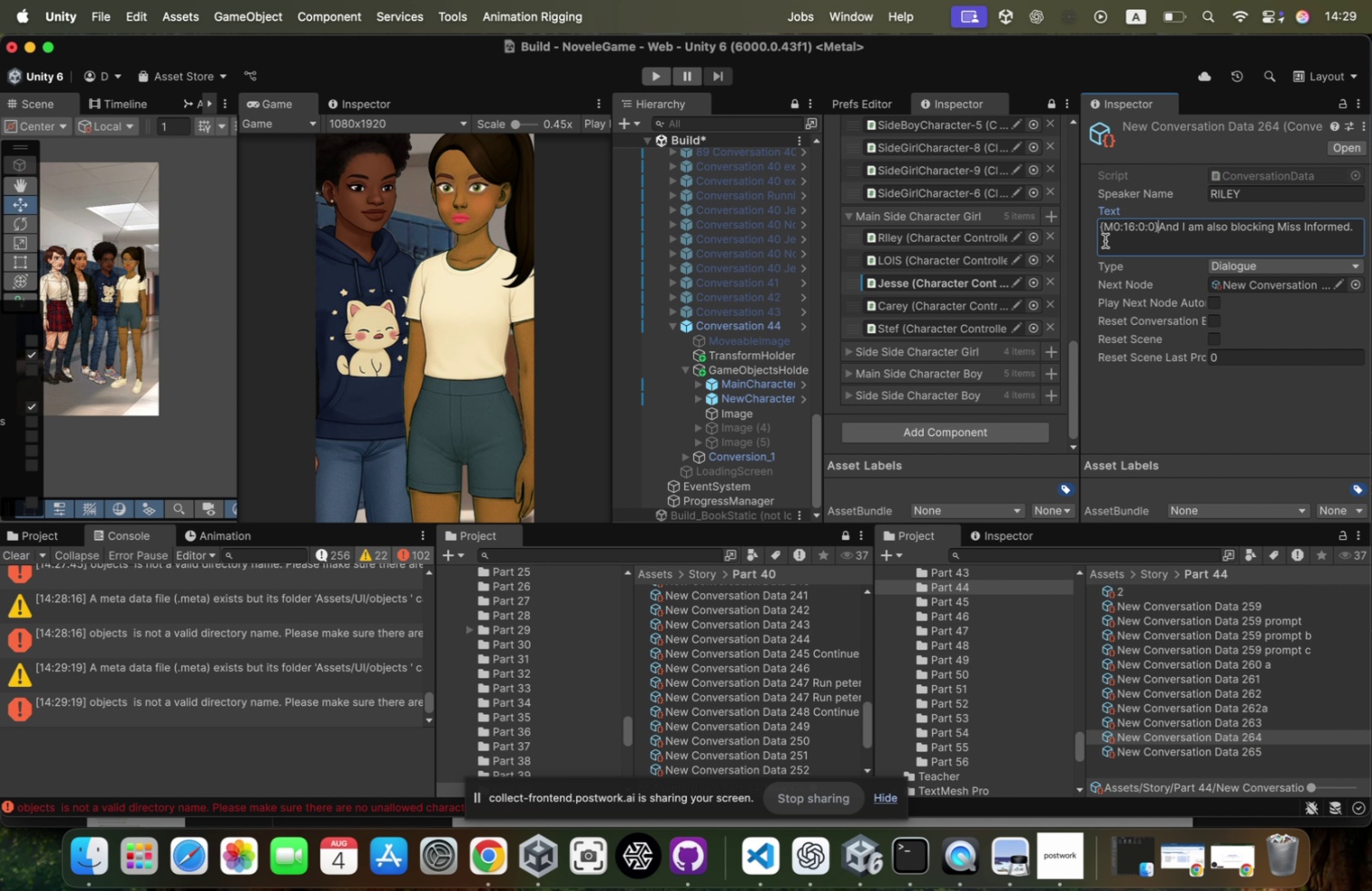 
key(Meta+V)
 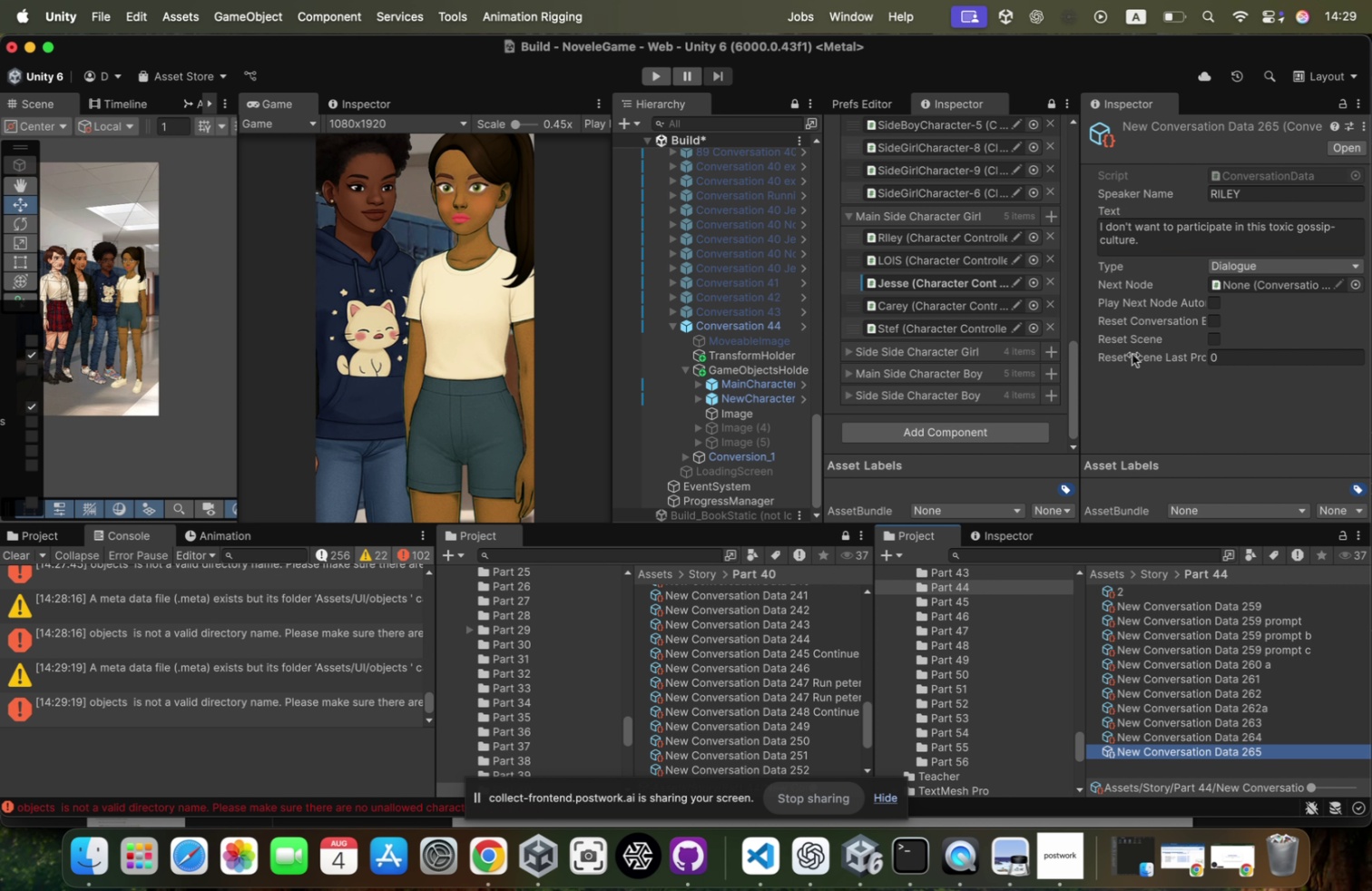 
left_click([1102, 230])
 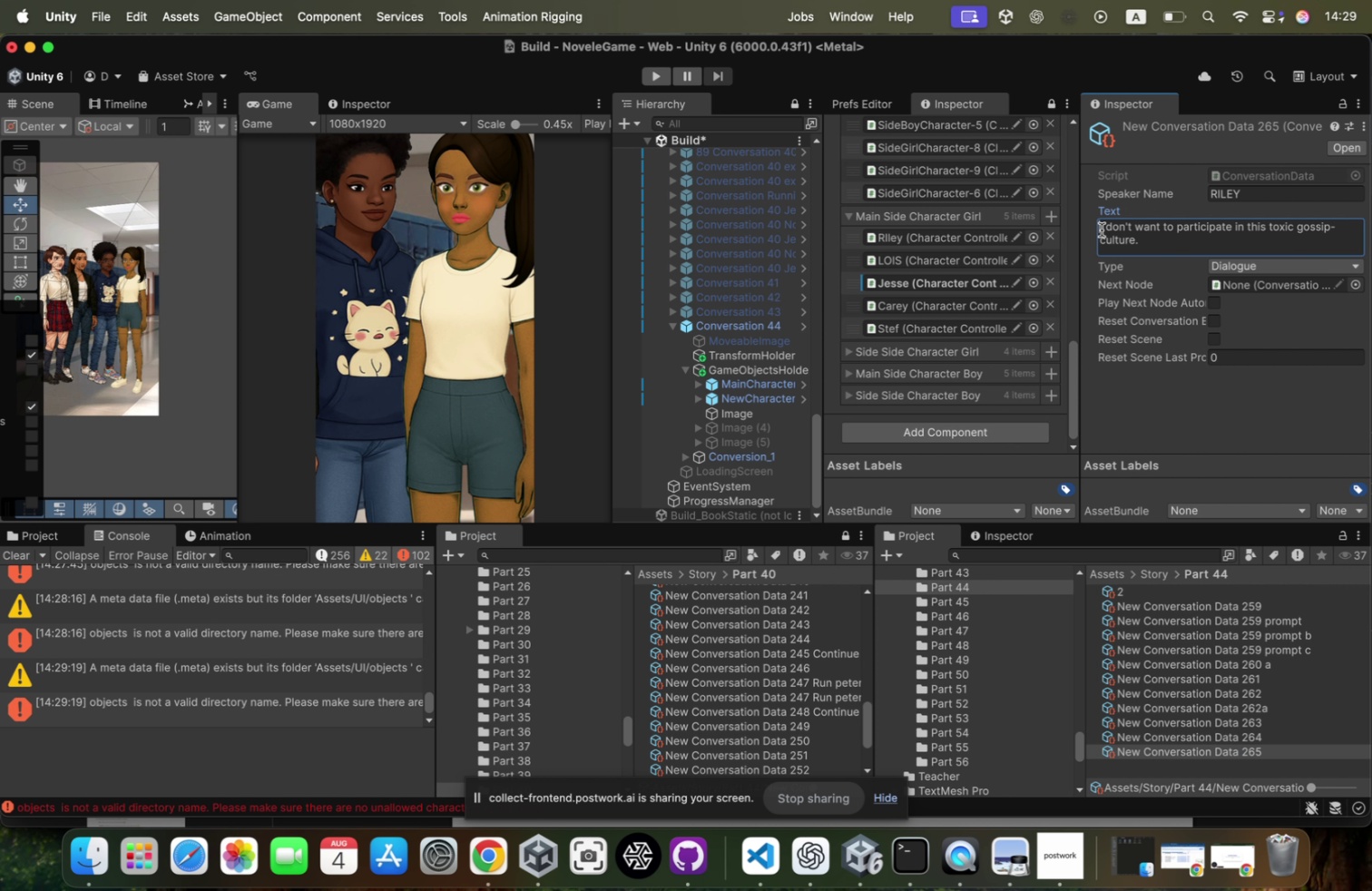 
key(ArrowLeft)
 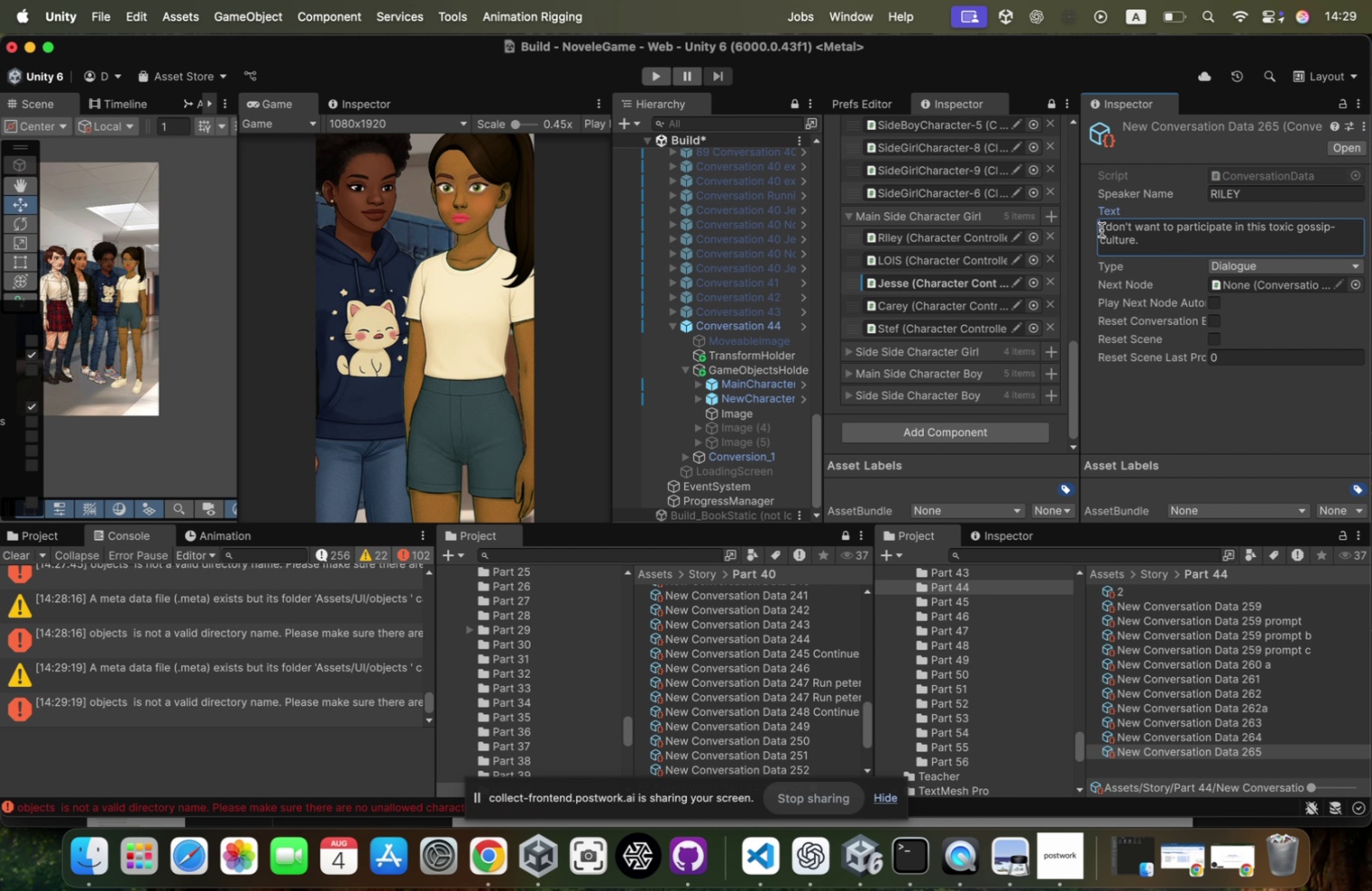 
key(Meta+CommandLeft)
 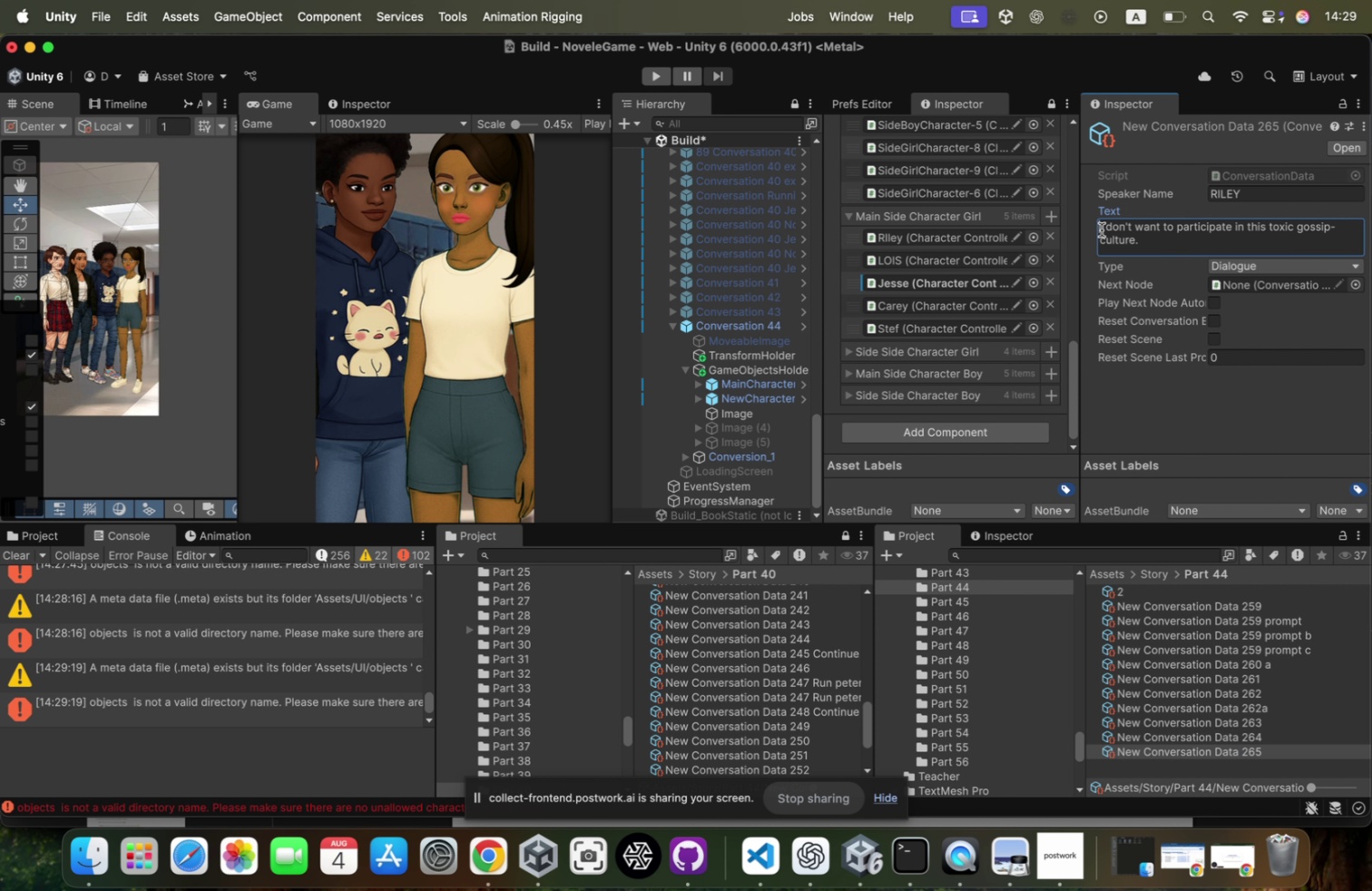 
key(Meta+V)
 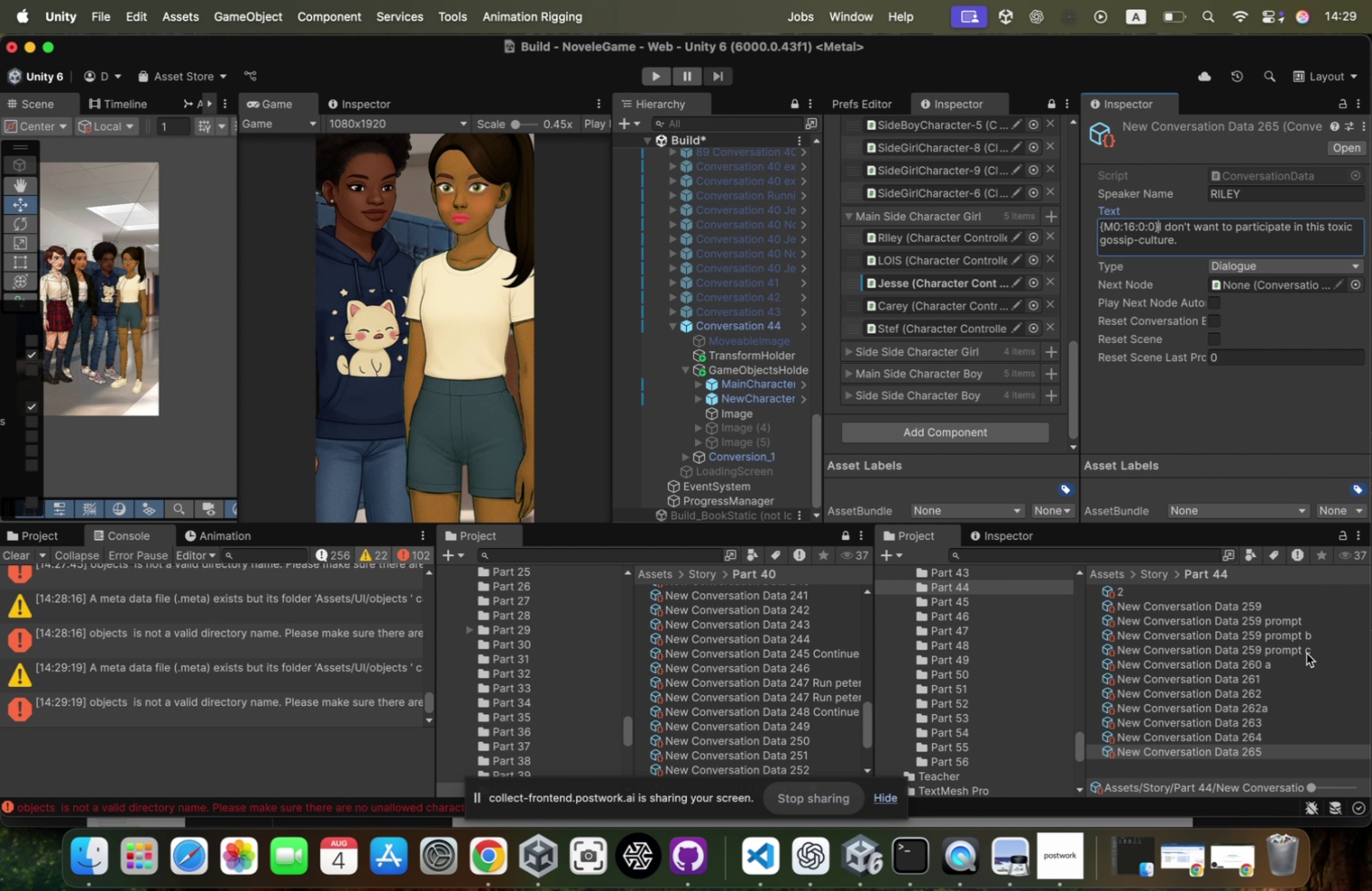 
key(Meta+CommandLeft)
 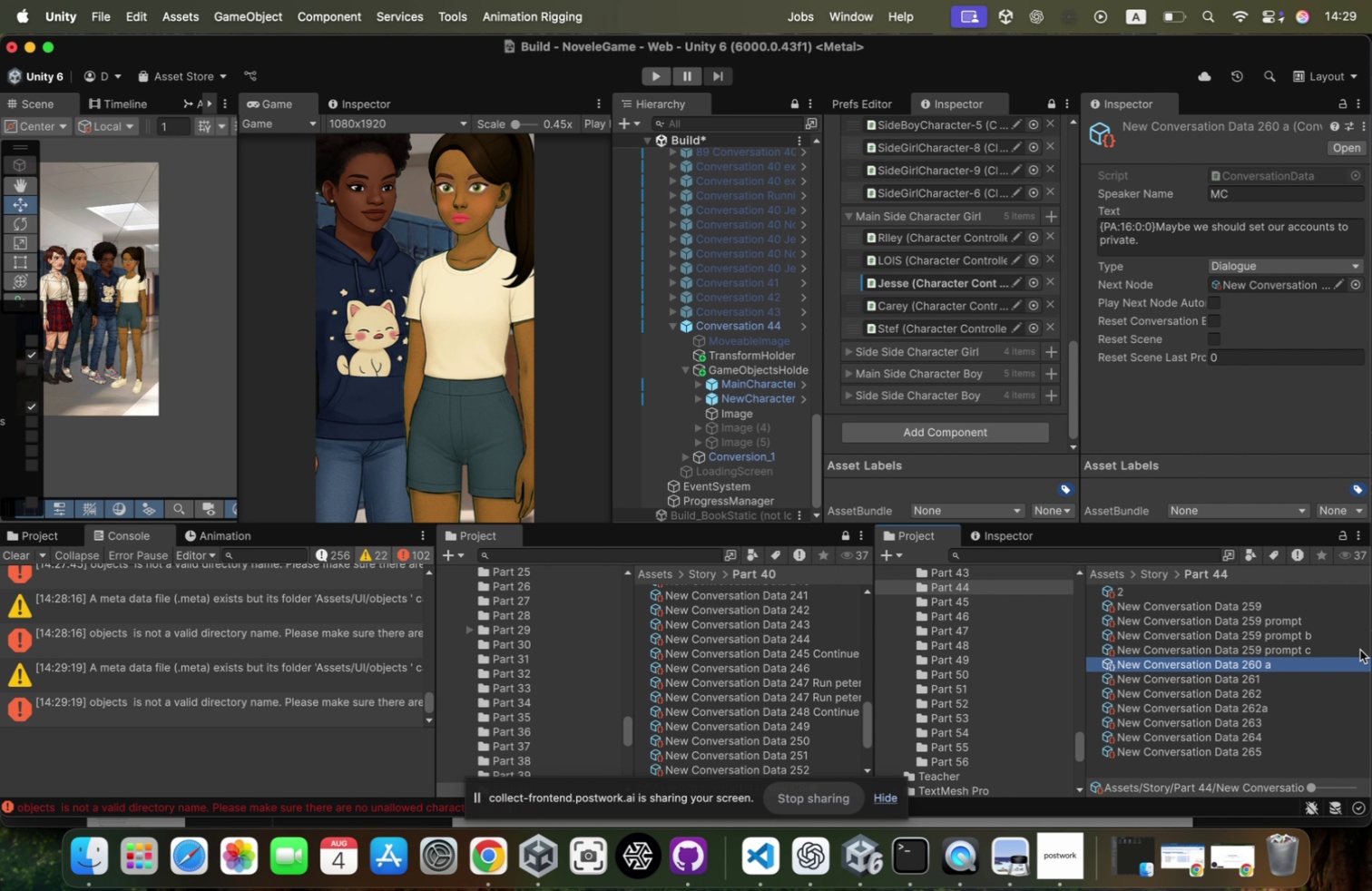 
hold_key(key=CommandLeft, duration=1.13)
 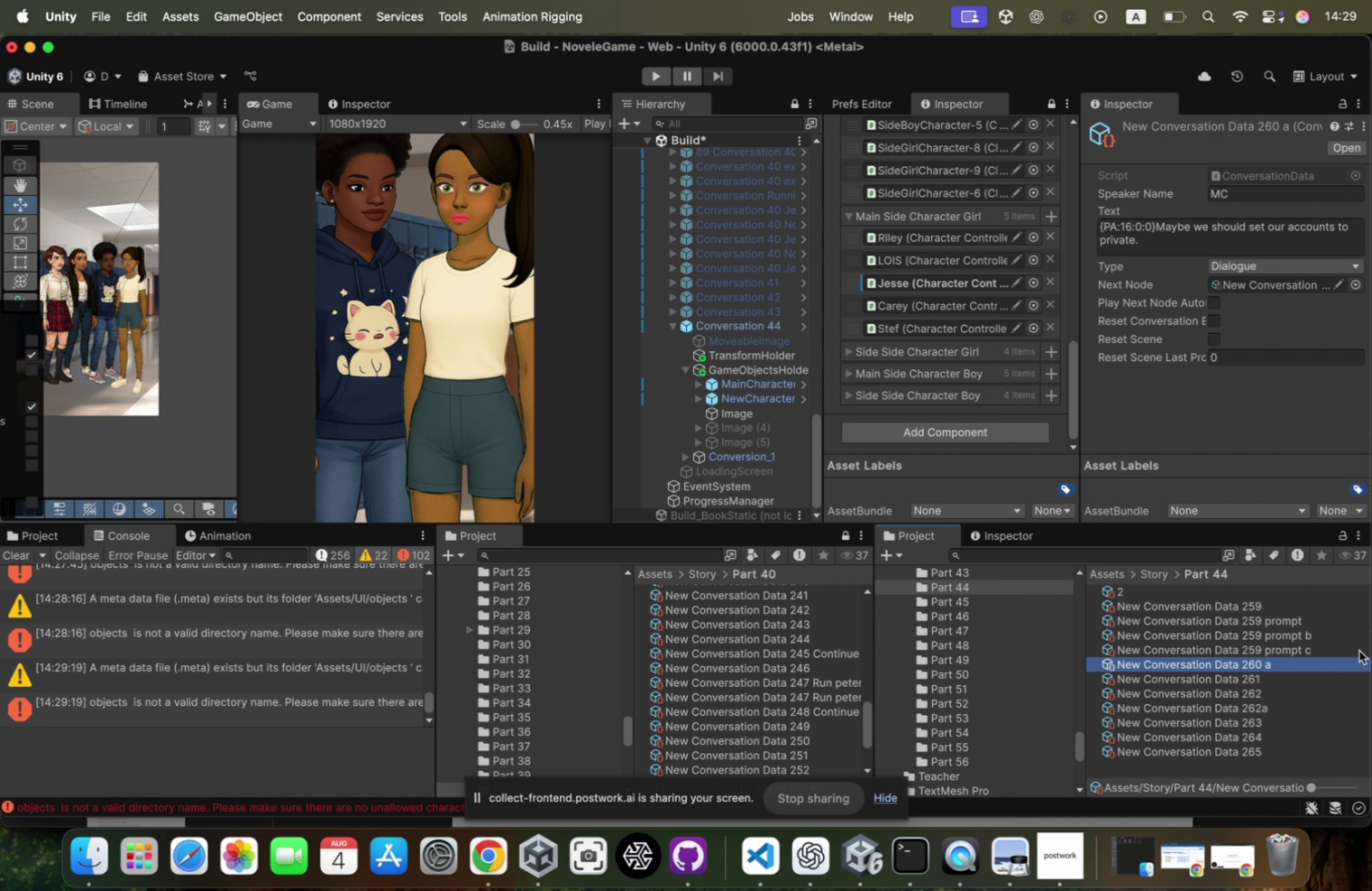 
key(Meta+D)
 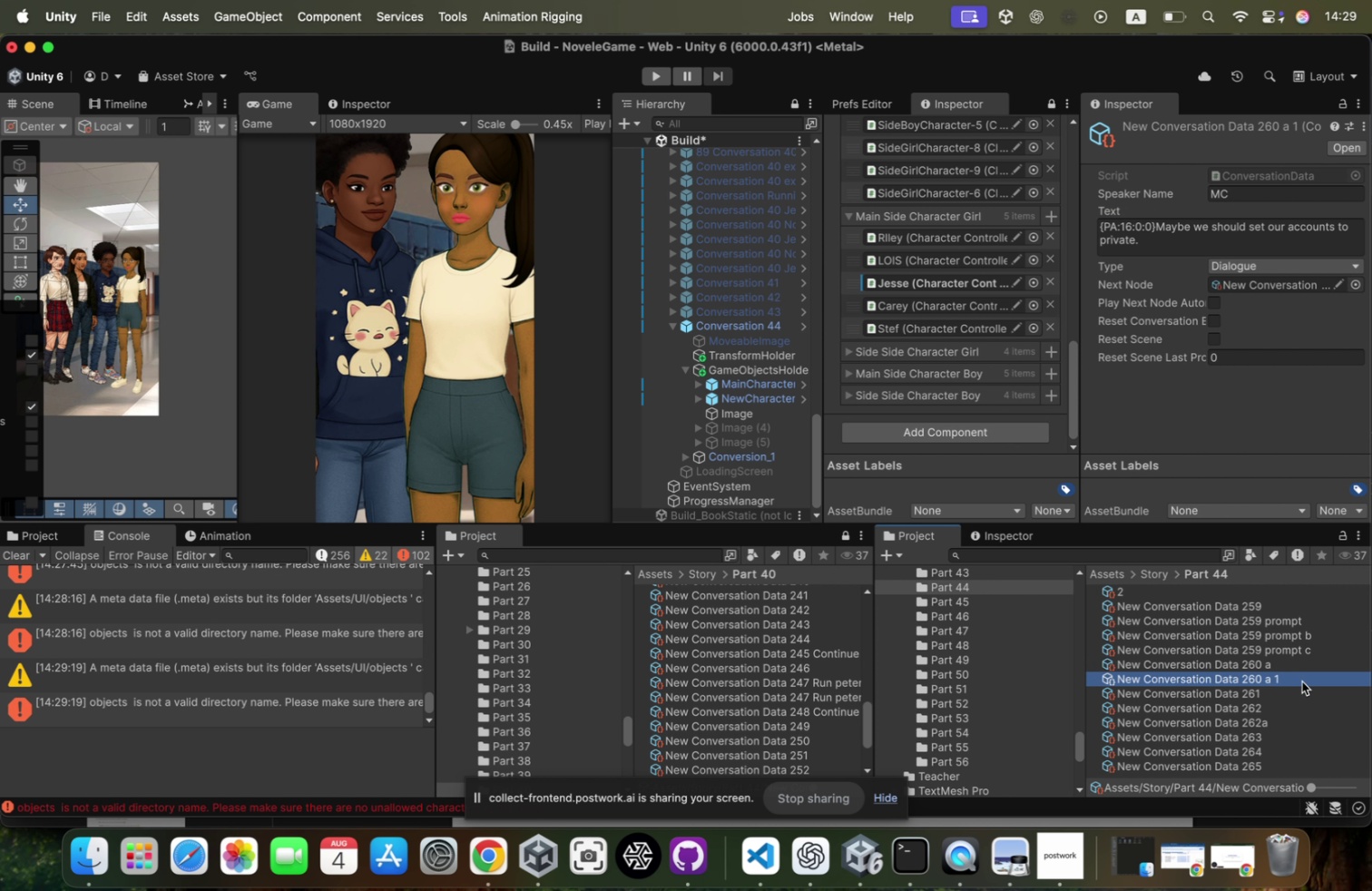 
left_click([1302, 680])
 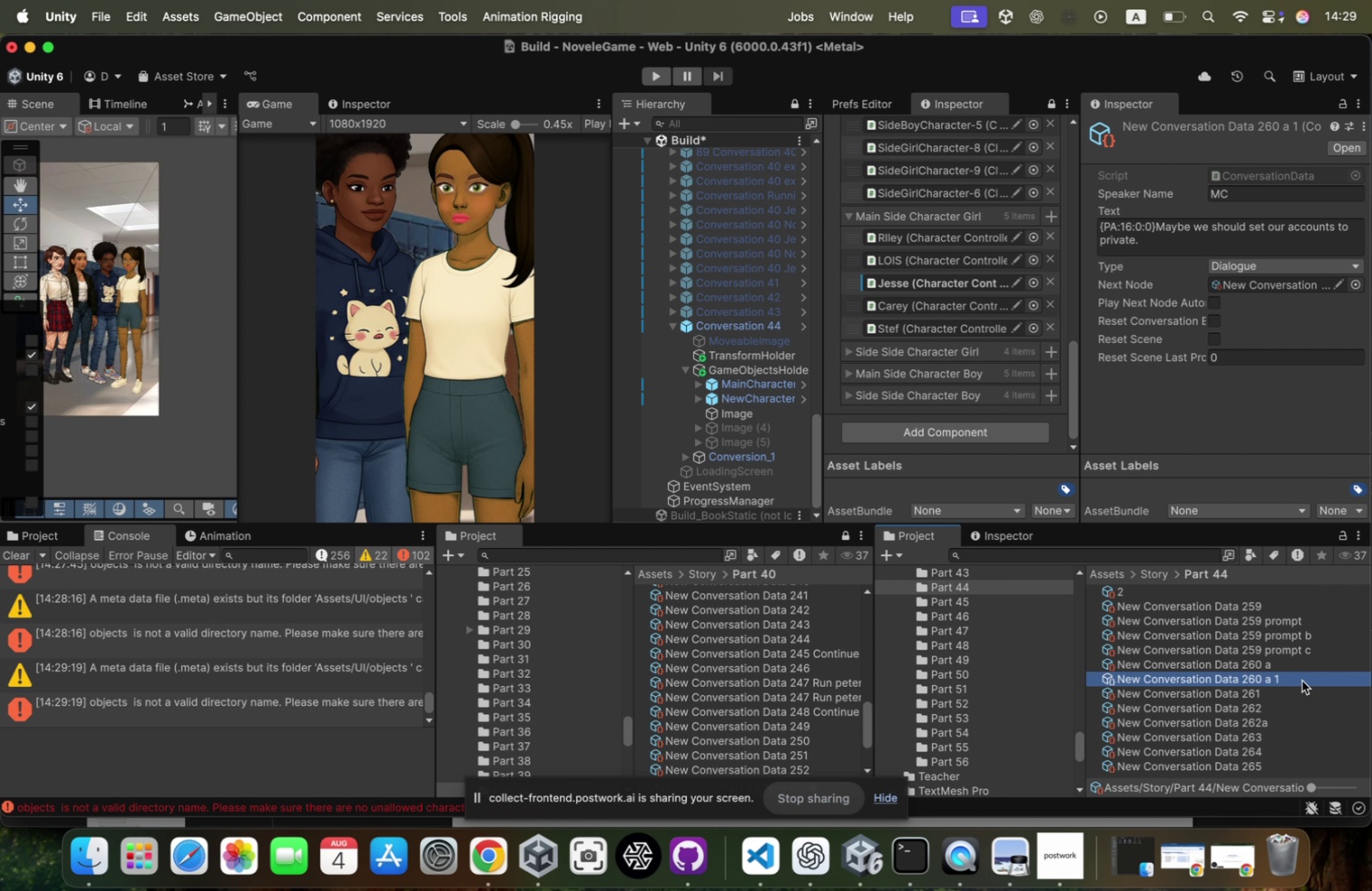 
key(ArrowRight)
 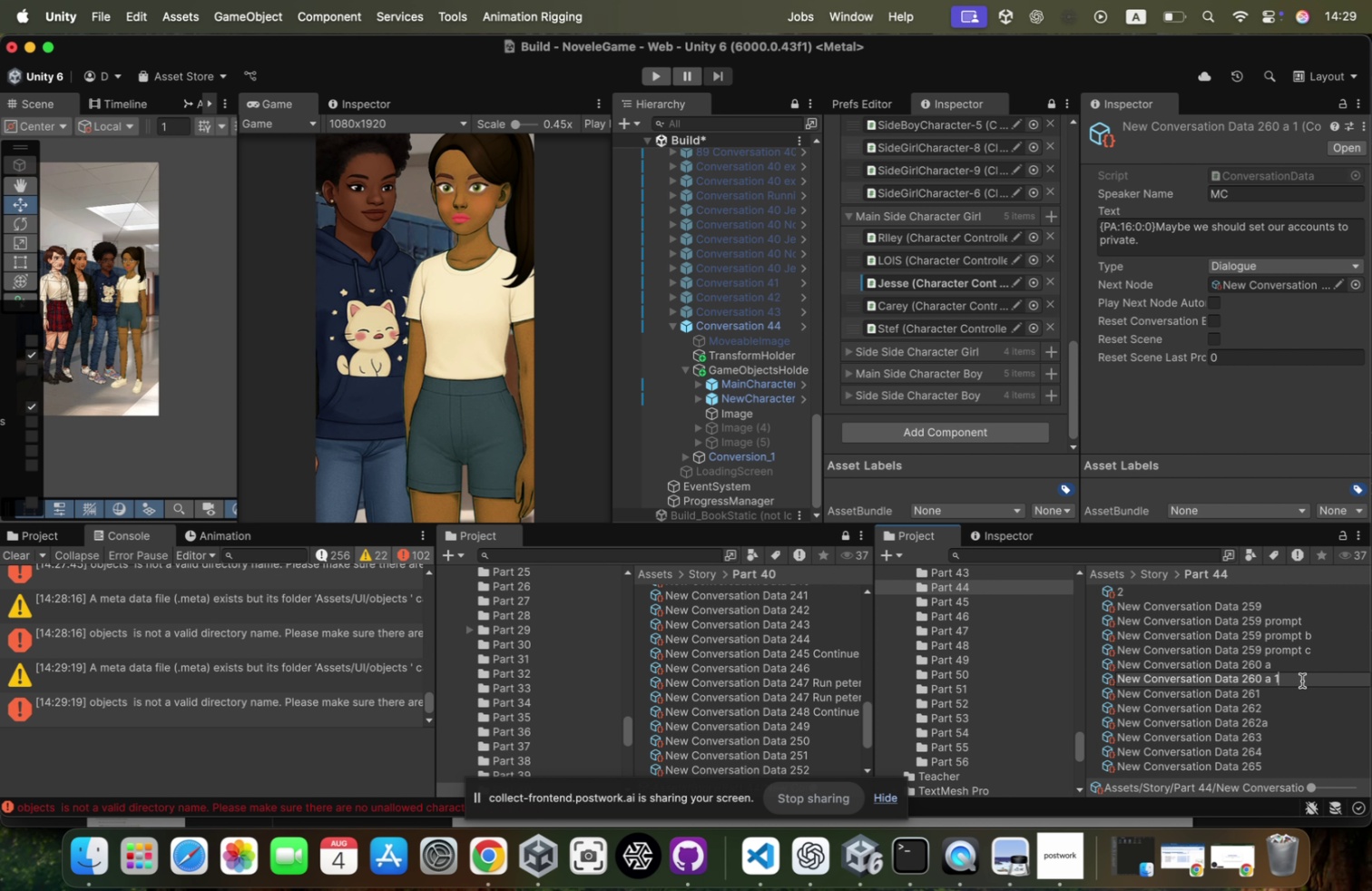 
key(Backspace)
 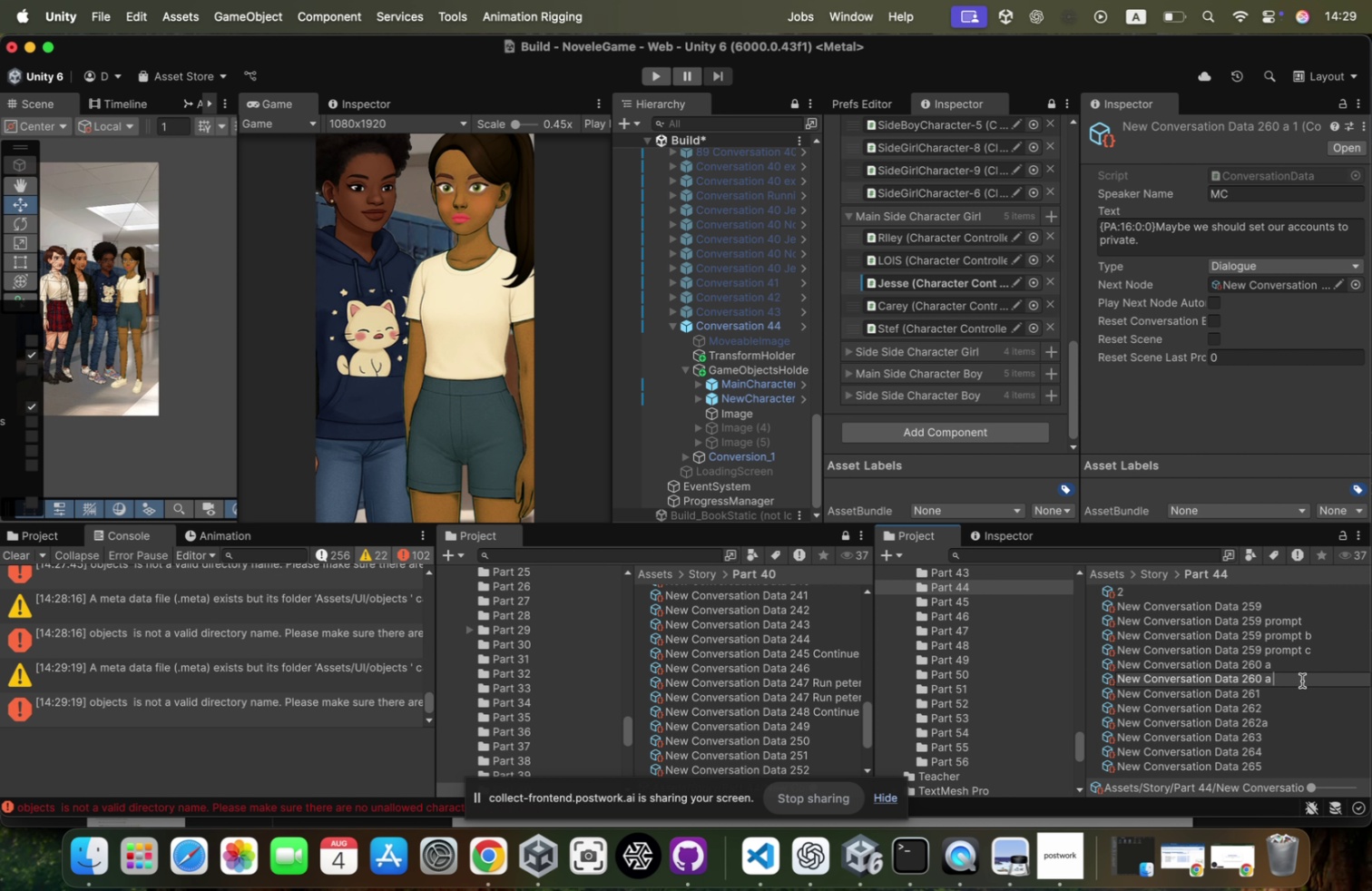 
key(Backspace)
 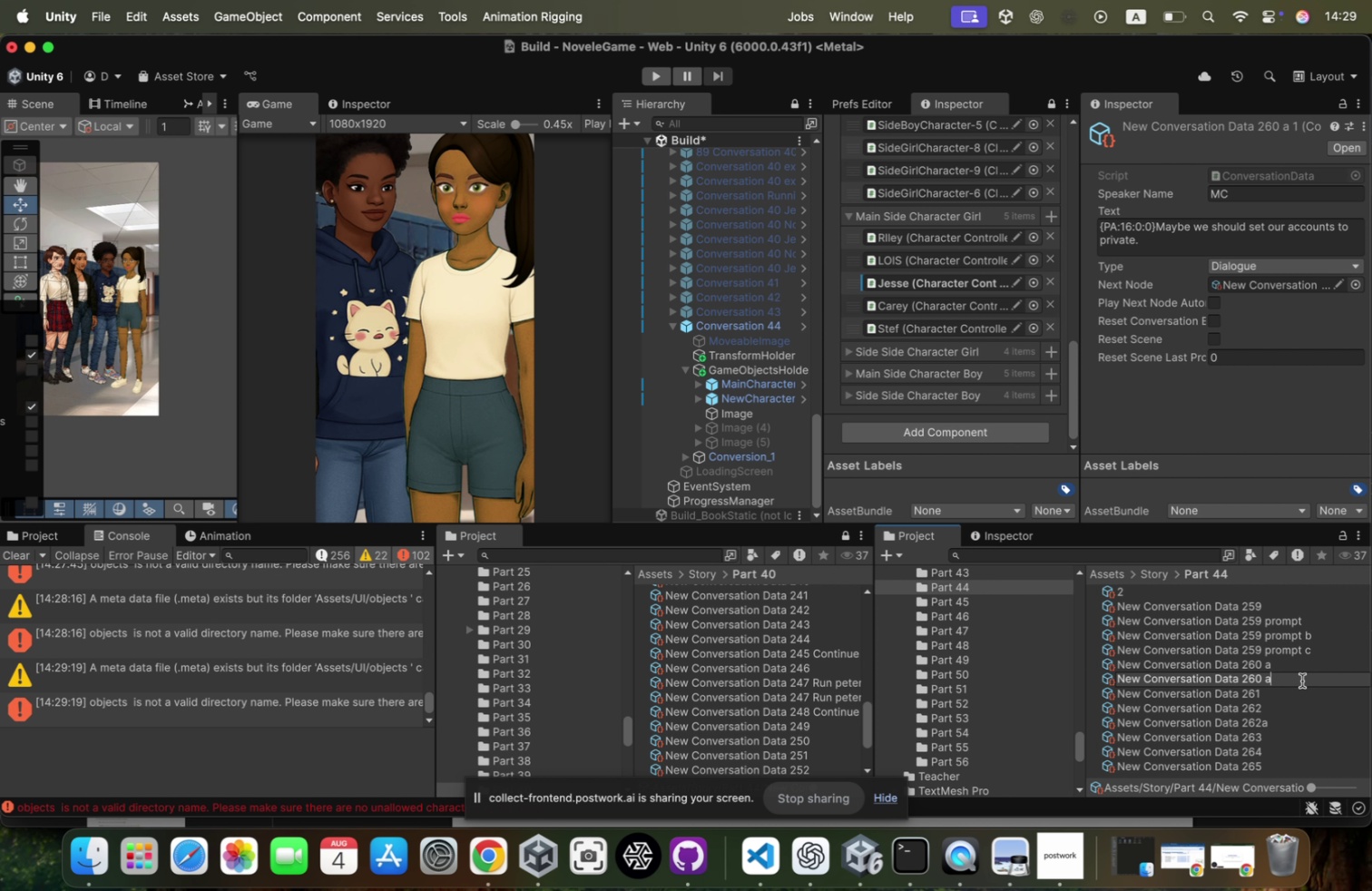 
key(Backspace)
 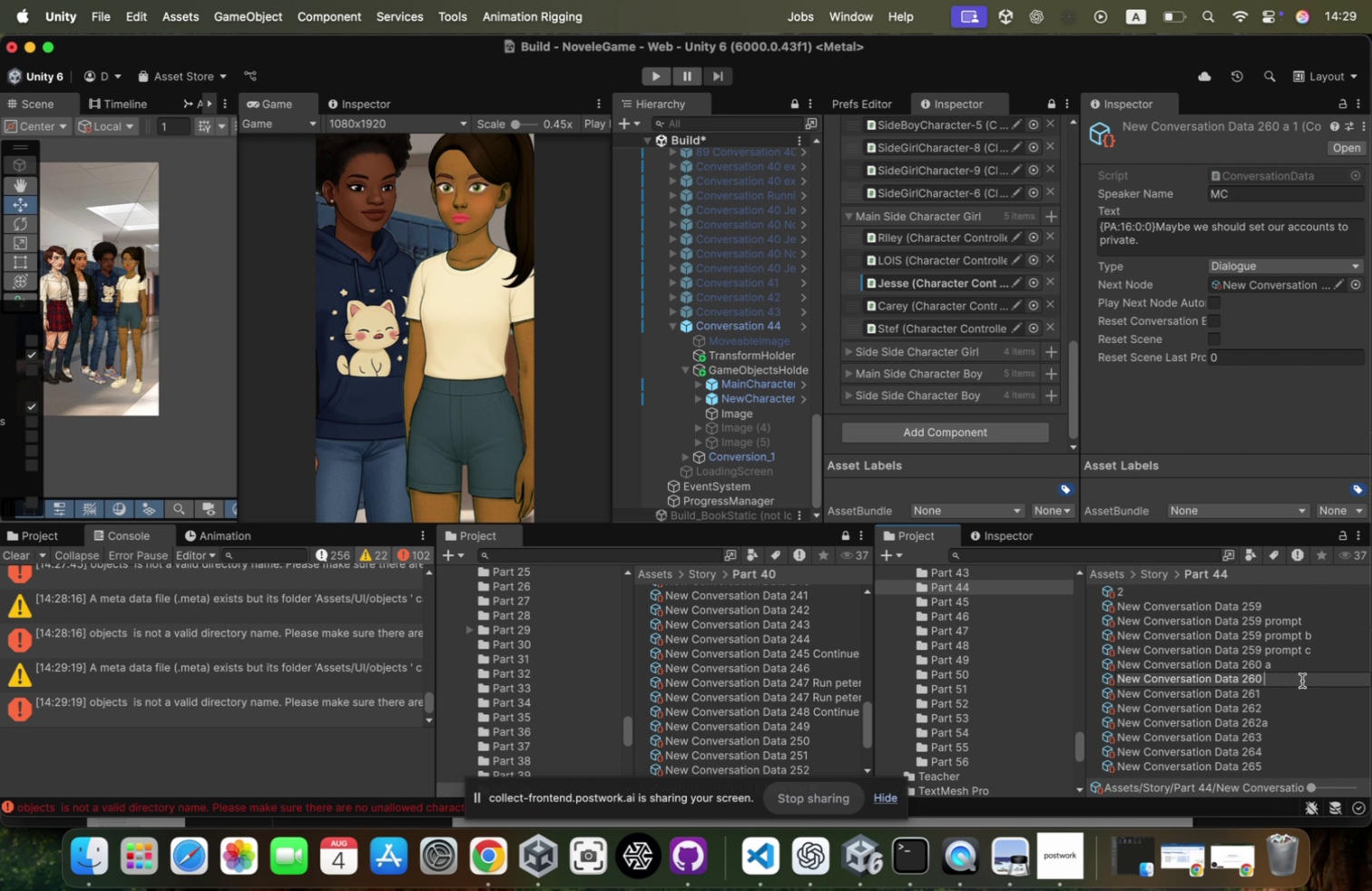 
key(B)
 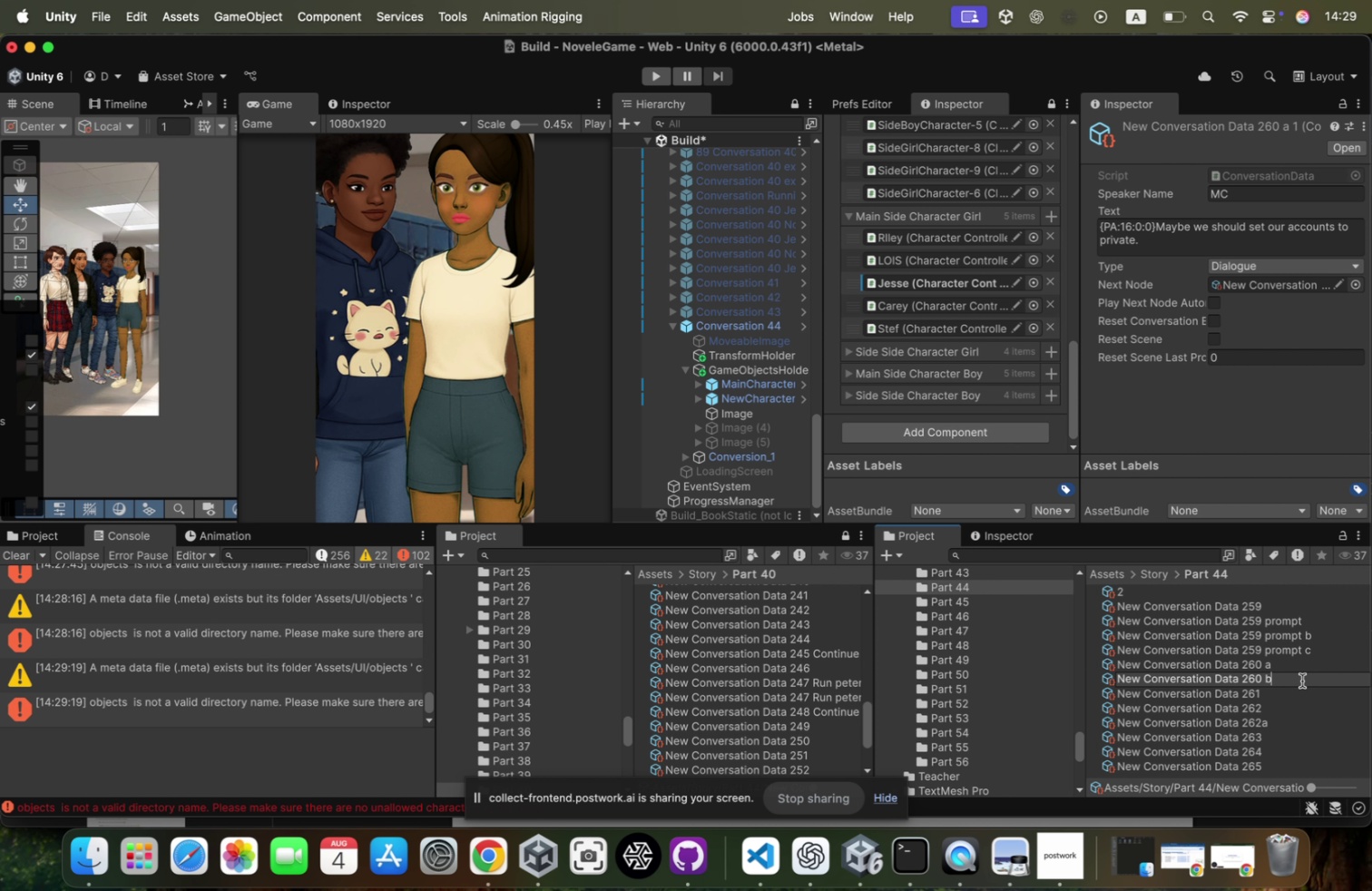 
key(Enter)
 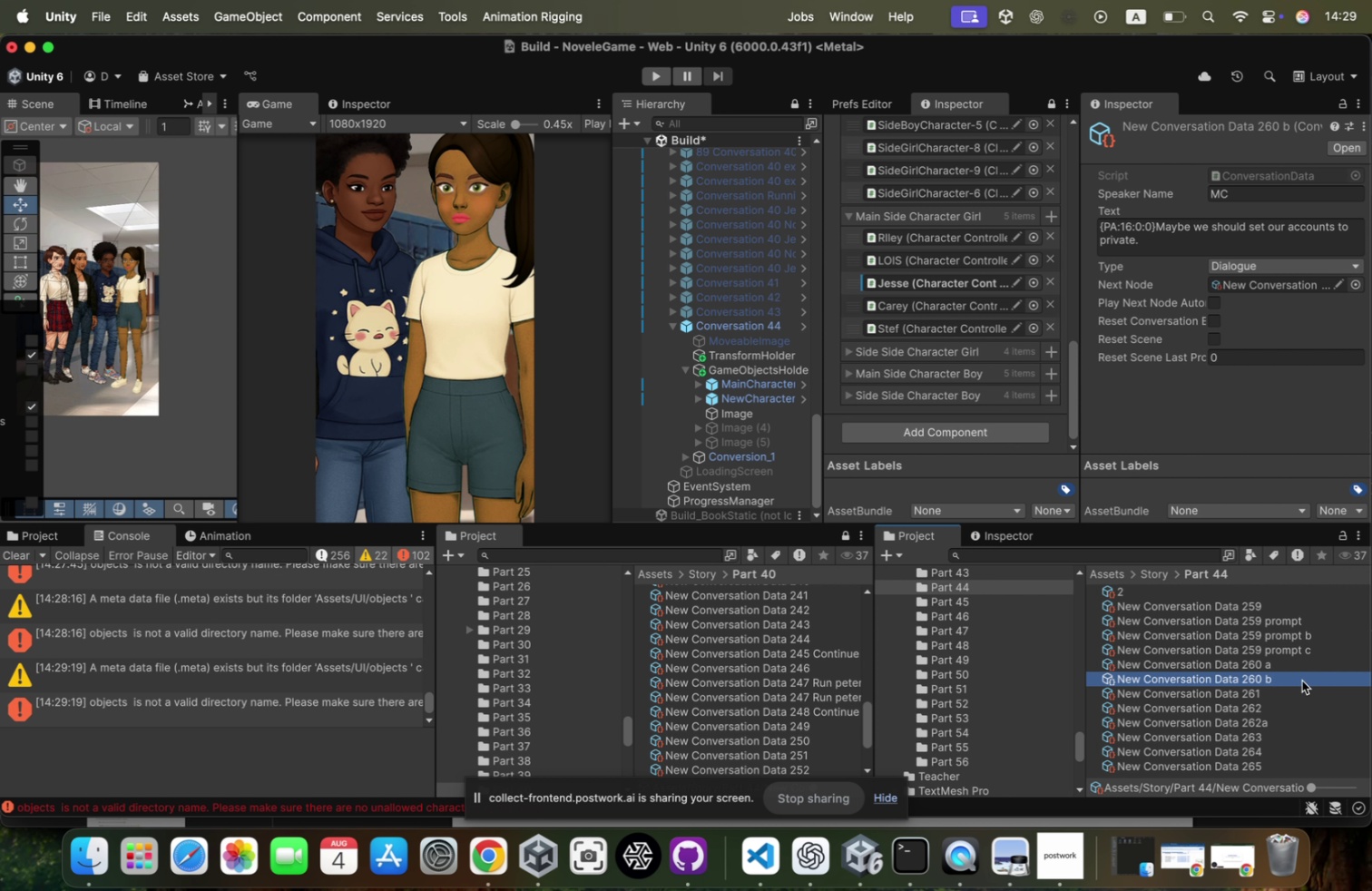 
key(Meta+CommandLeft)
 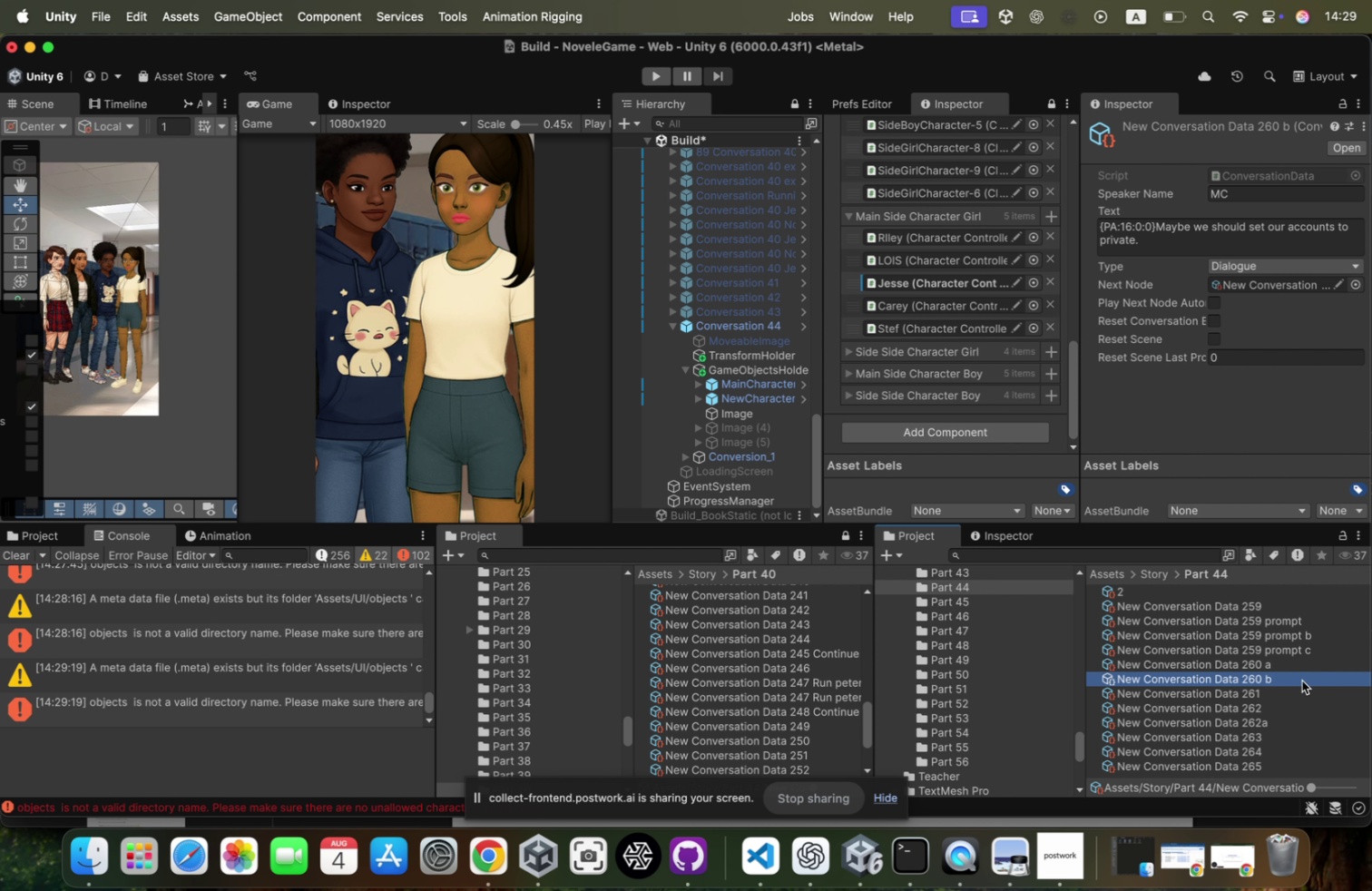 
key(Meta+Tab)
 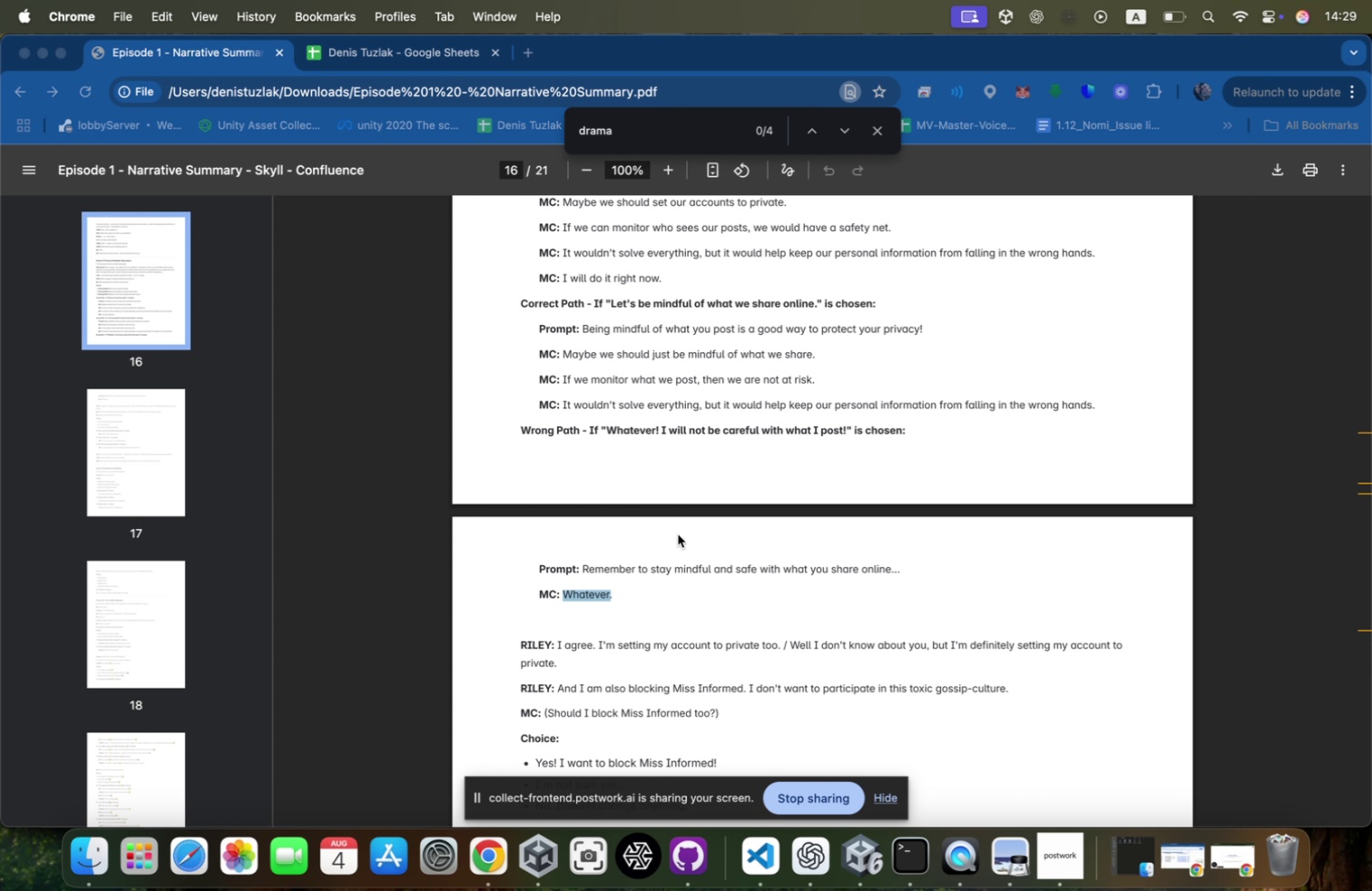 
scroll: coordinate [701, 563], scroll_direction: up, amount: 33.0
 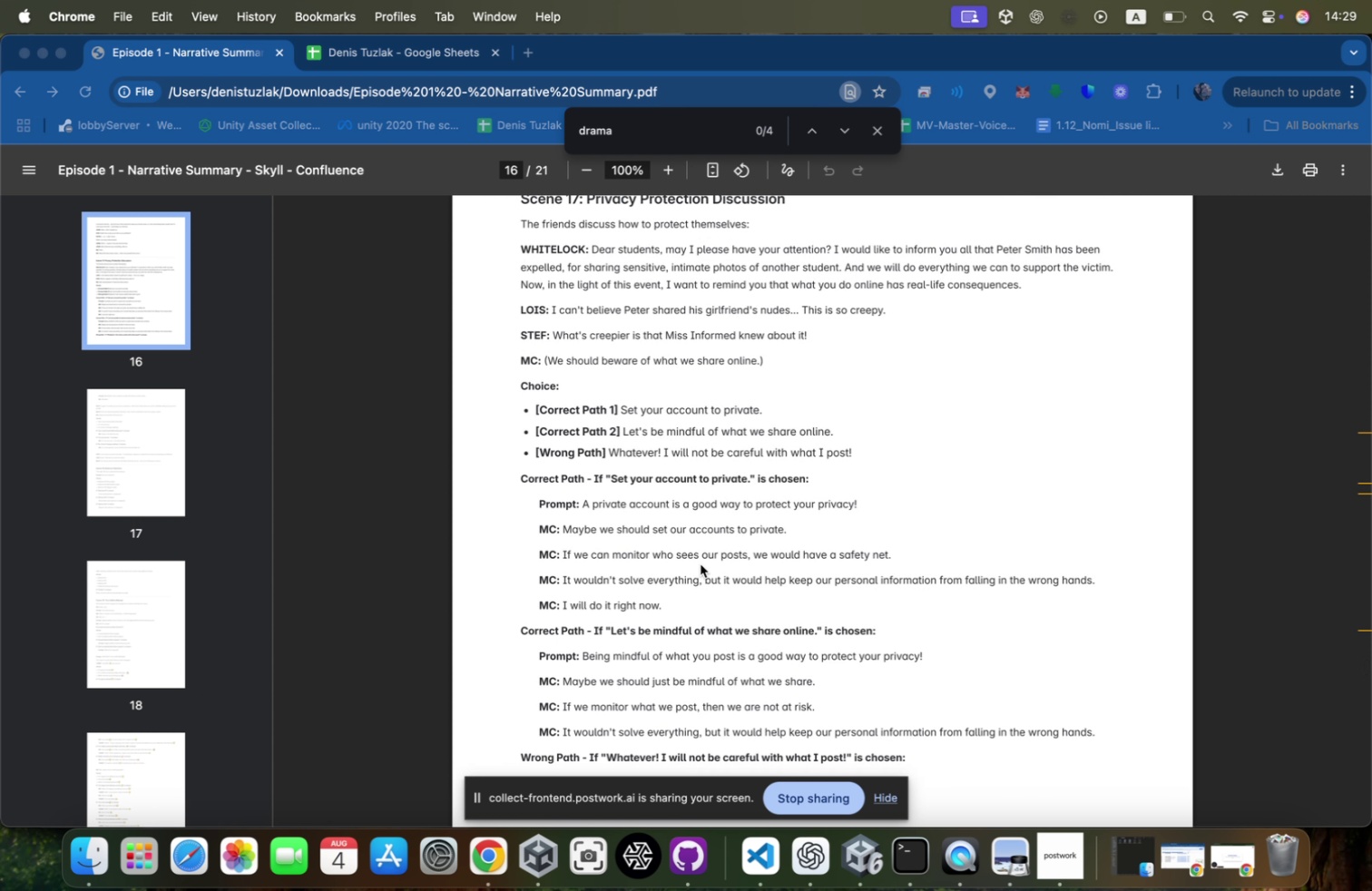 
left_click_drag(start_coordinate=[825, 679], to_coordinate=[628, 675])
 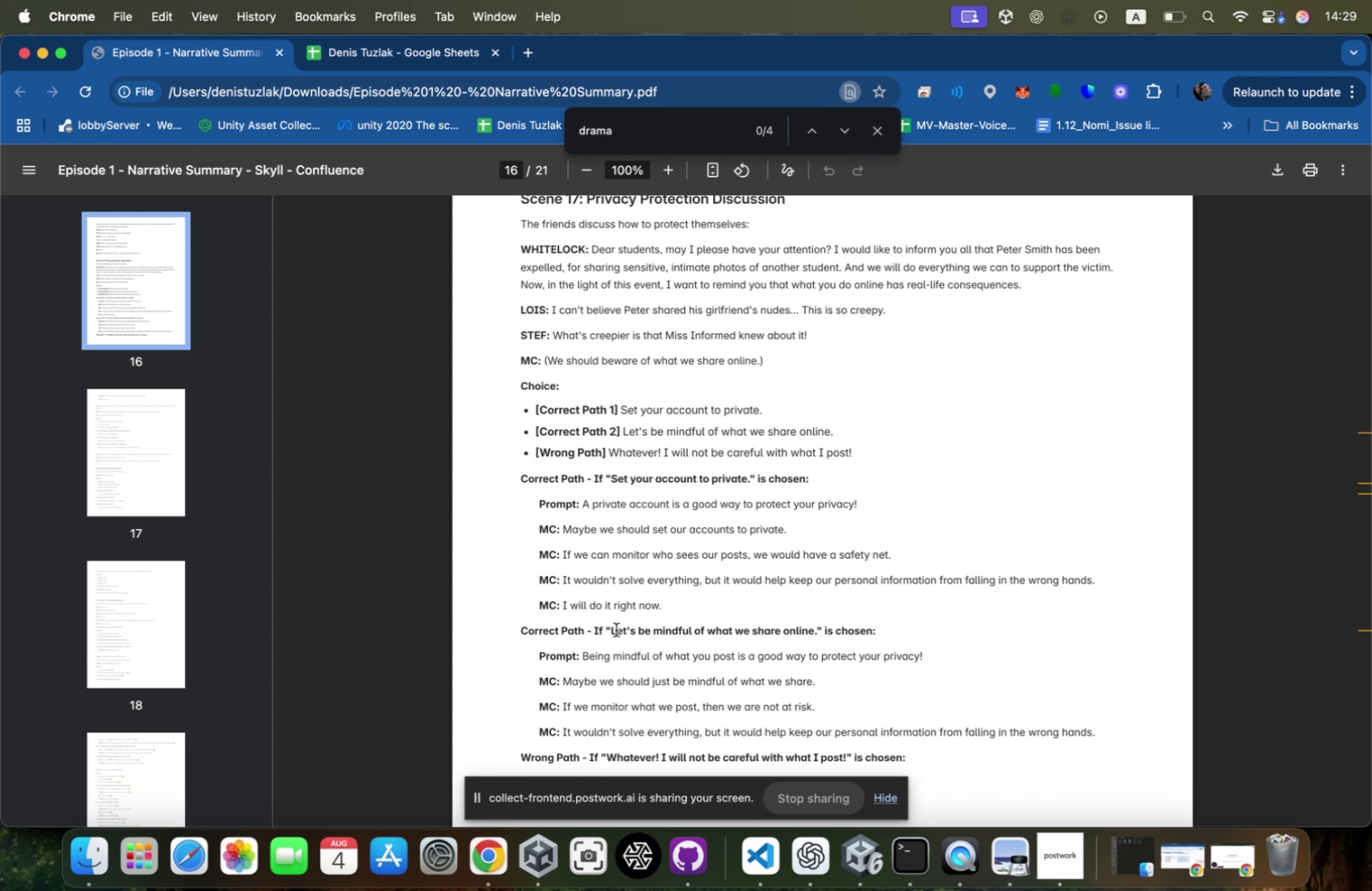 
left_click_drag(start_coordinate=[564, 682], to_coordinate=[865, 683])
 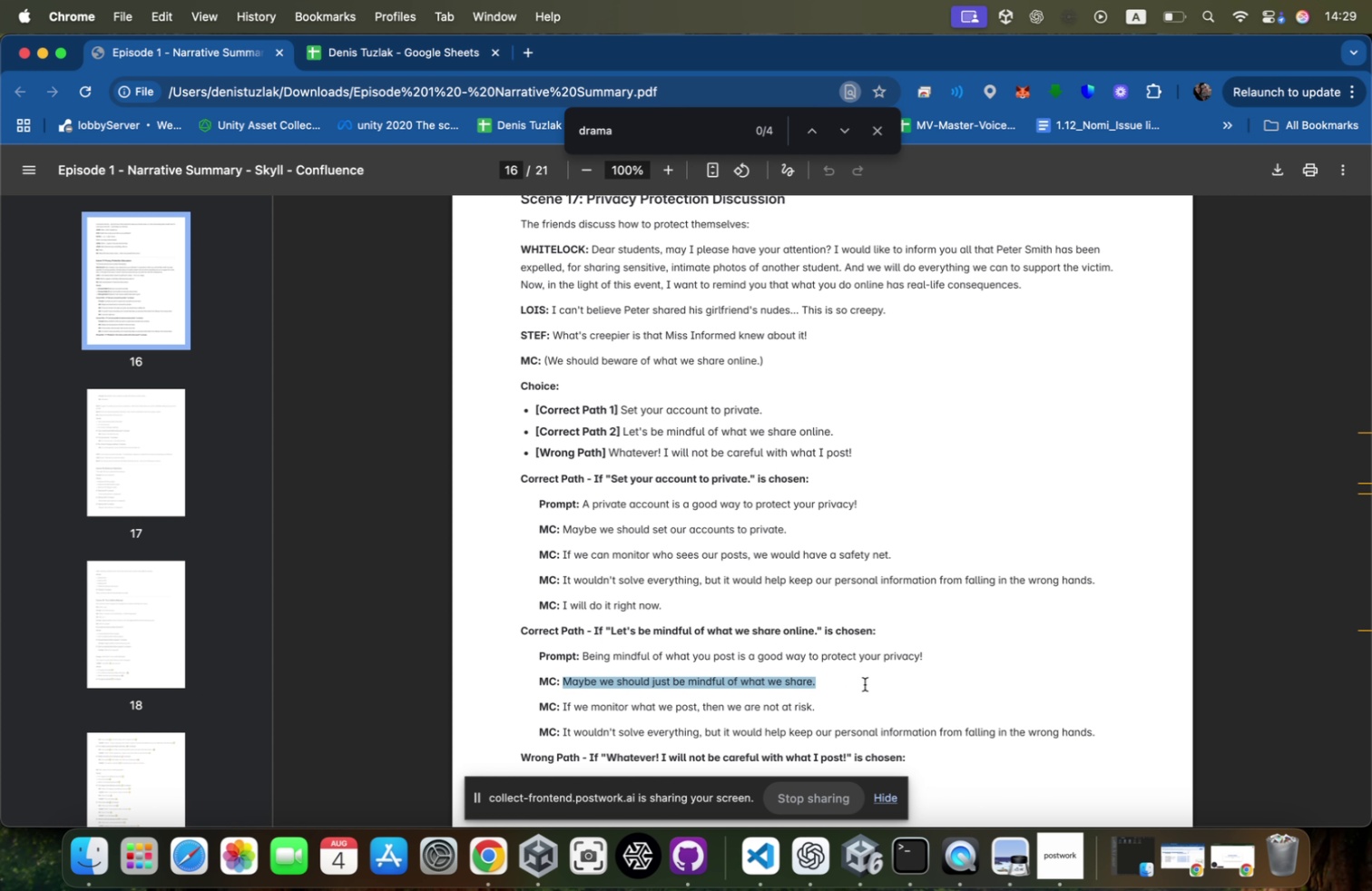 
key(Meta+CommandLeft)
 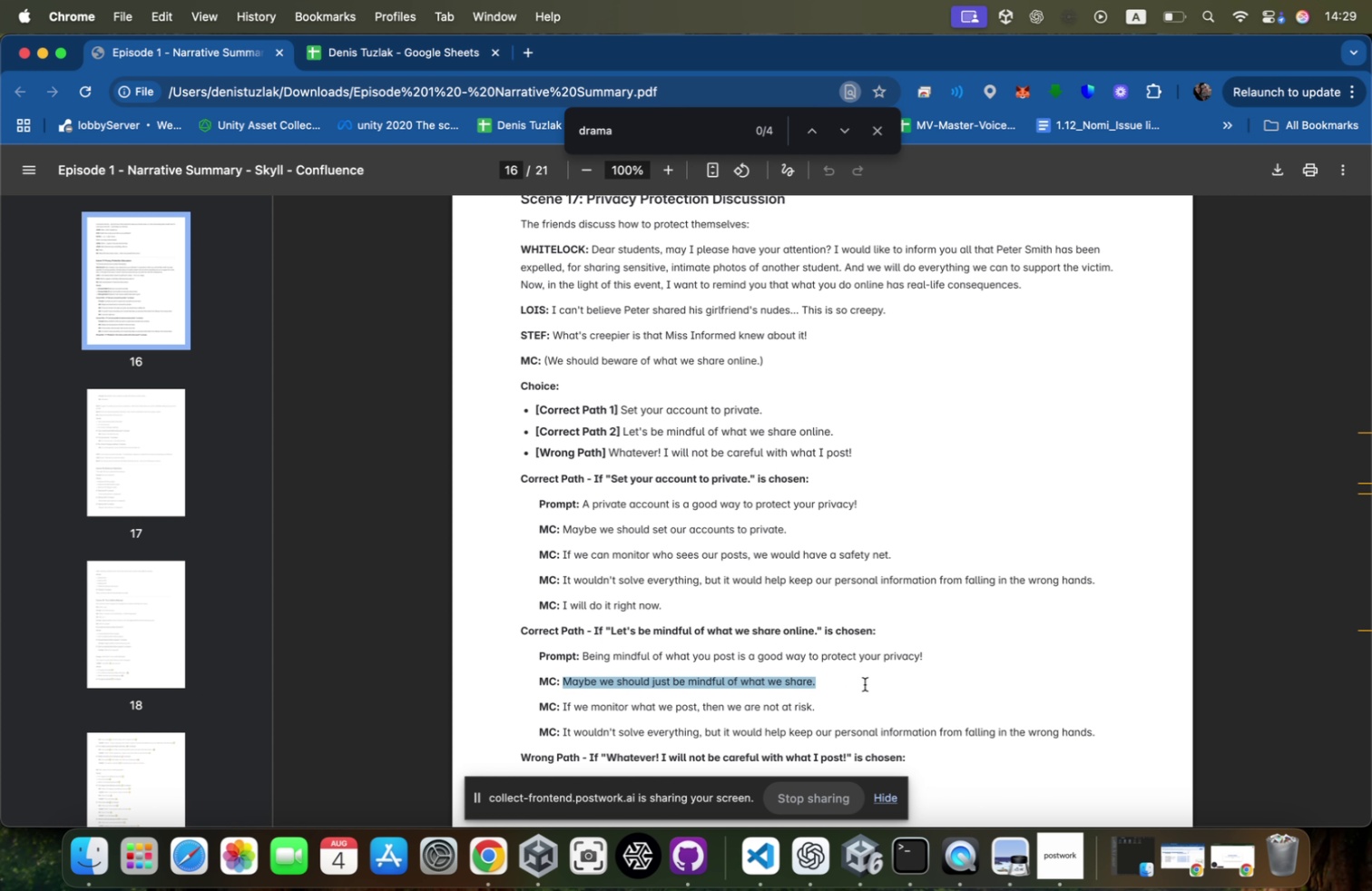 
key(Meta+C)
 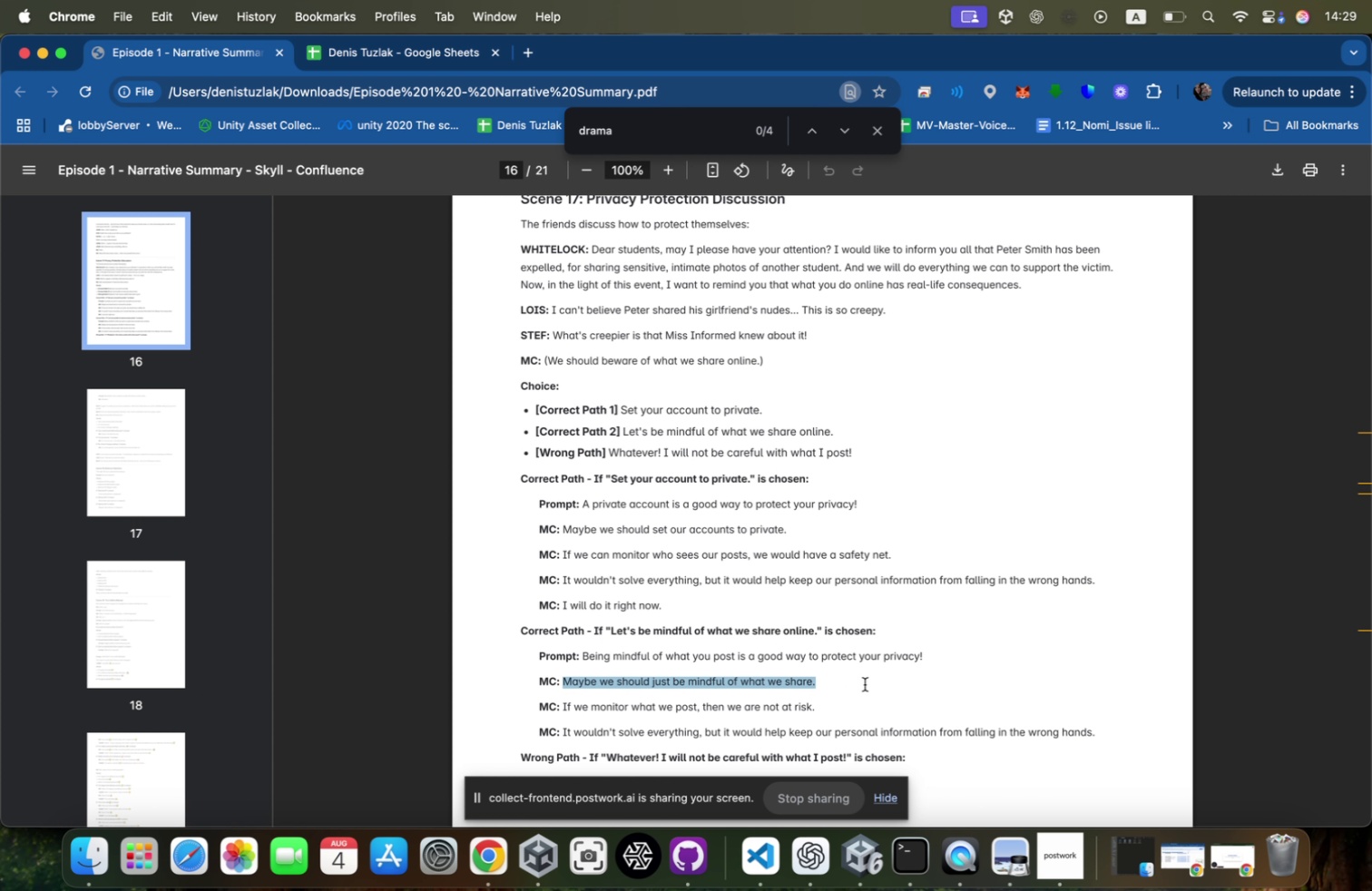 
key(Meta+CommandLeft)
 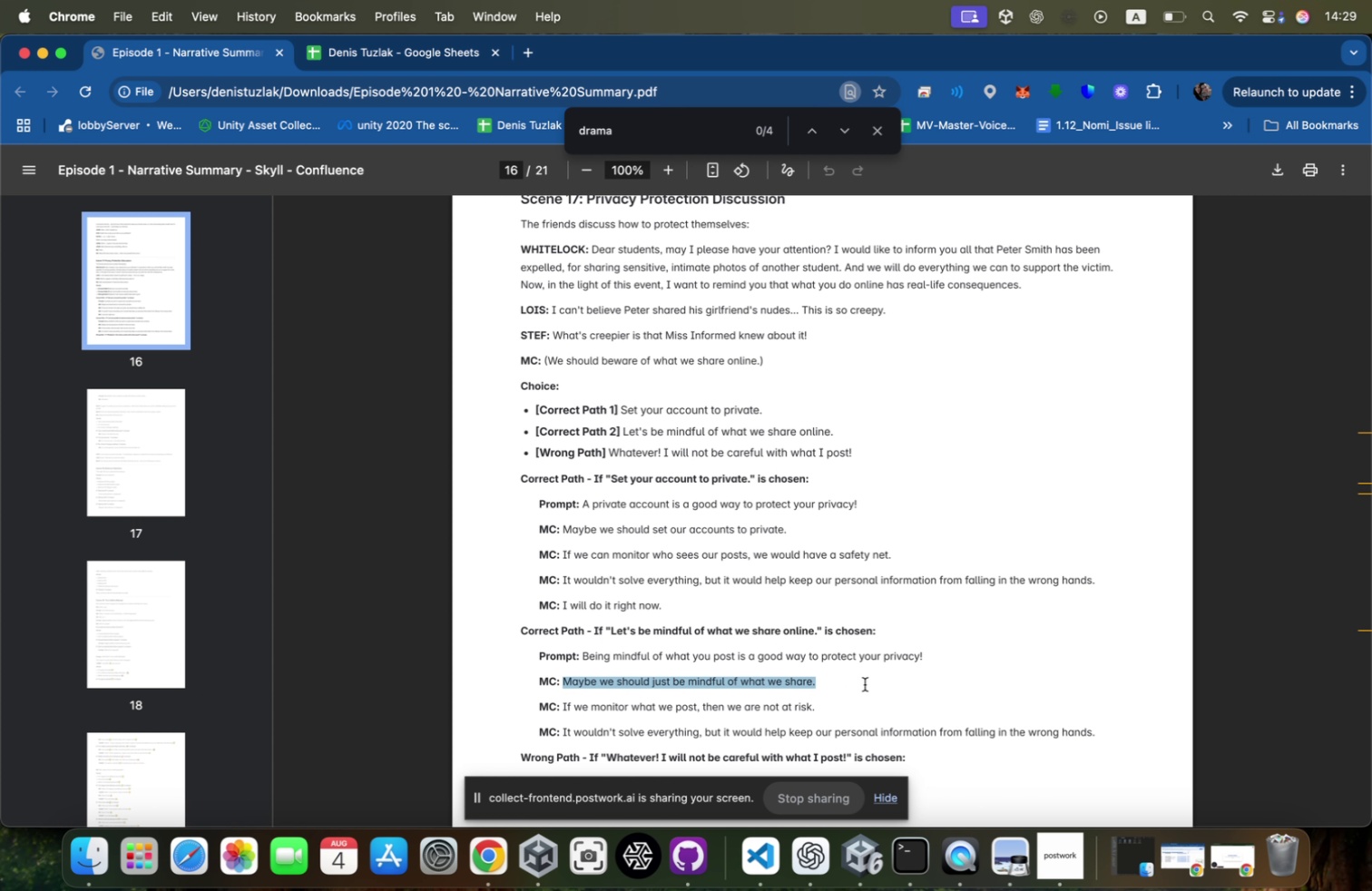 
key(Meta+Tab)
 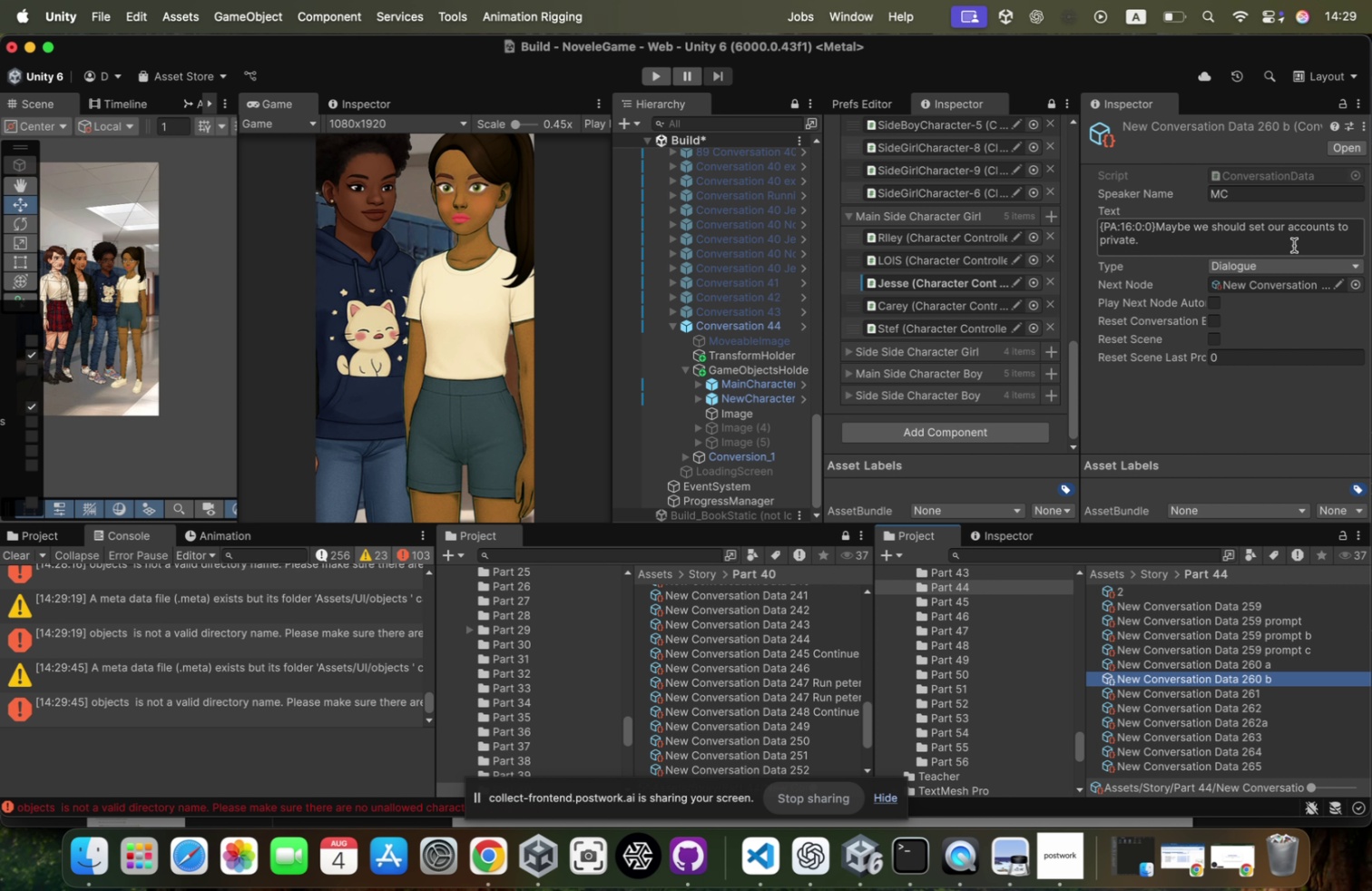 
key(Meta+CommandLeft)
 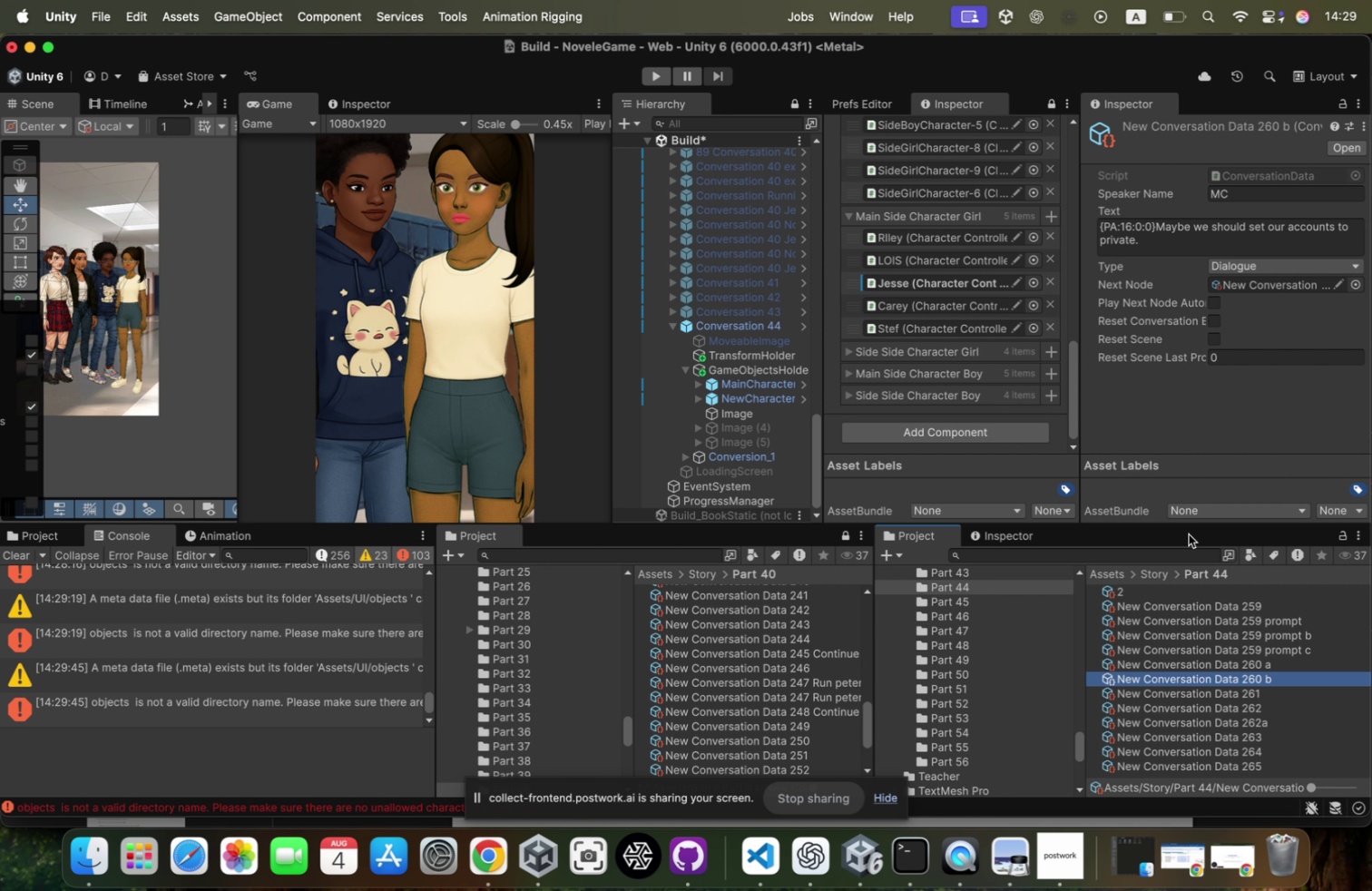 
key(Meta+Tab)
 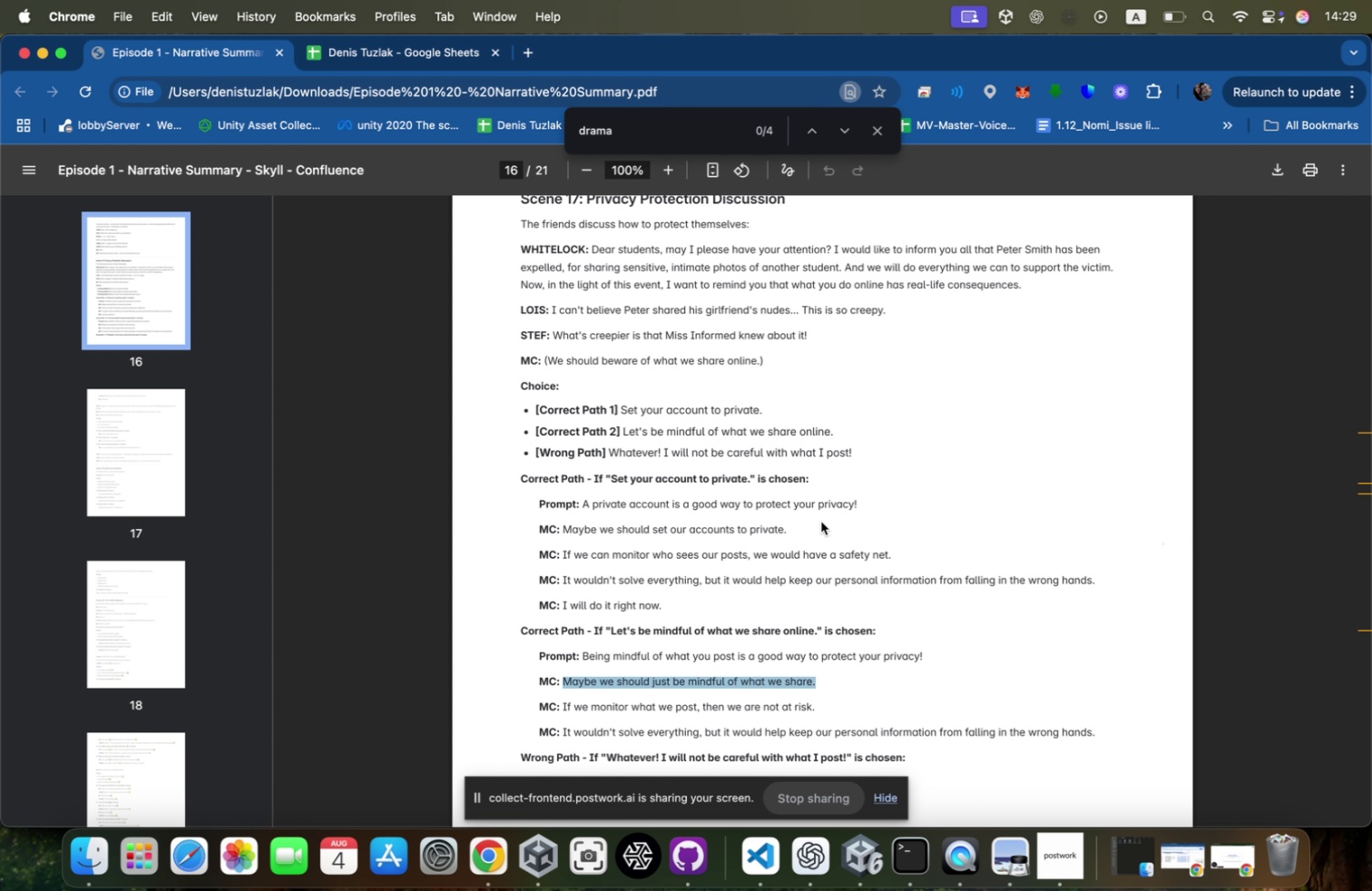 
key(Meta+CommandLeft)
 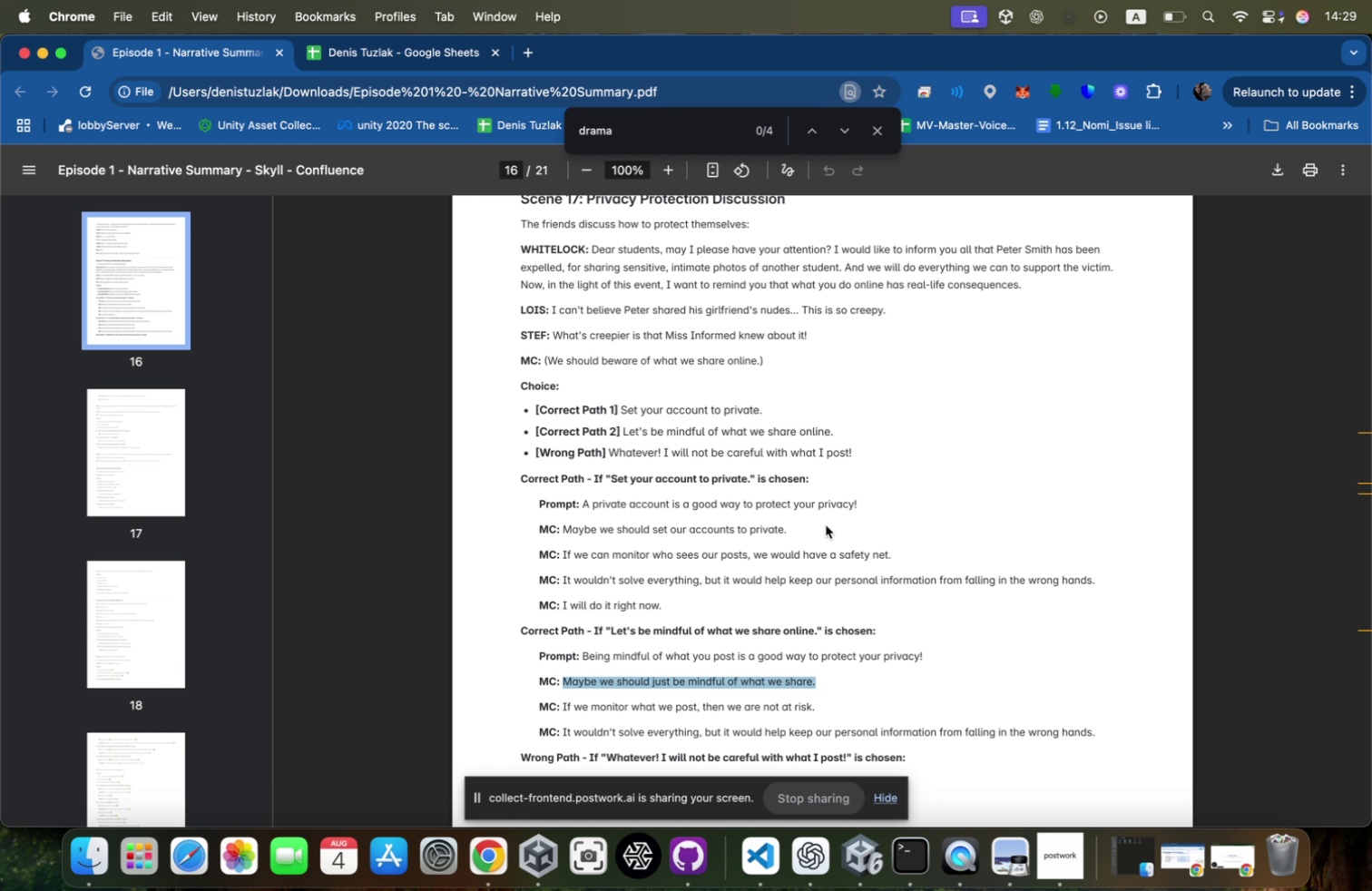 
key(Meta+Tab)
 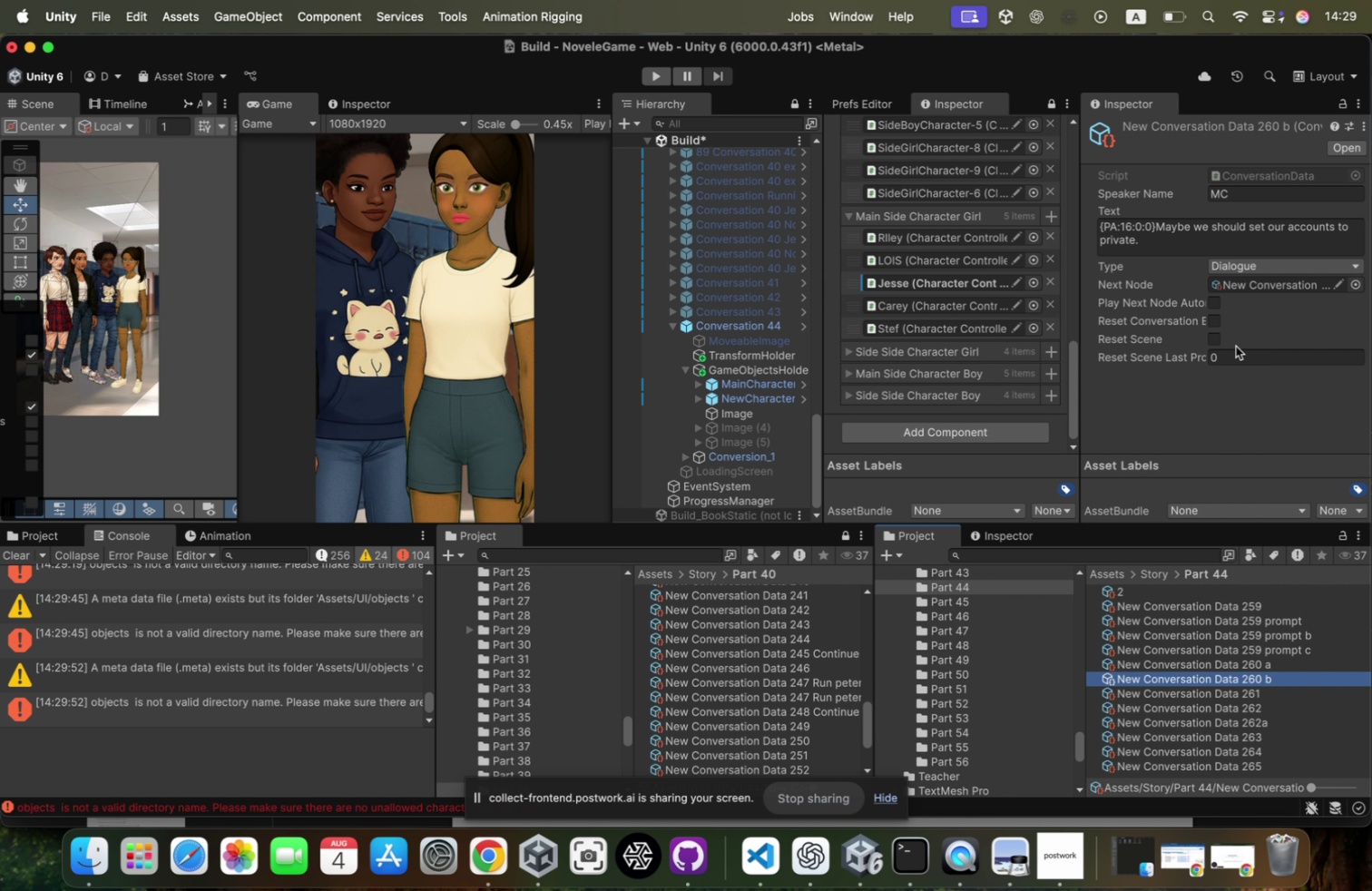 
left_click([1230, 231])
 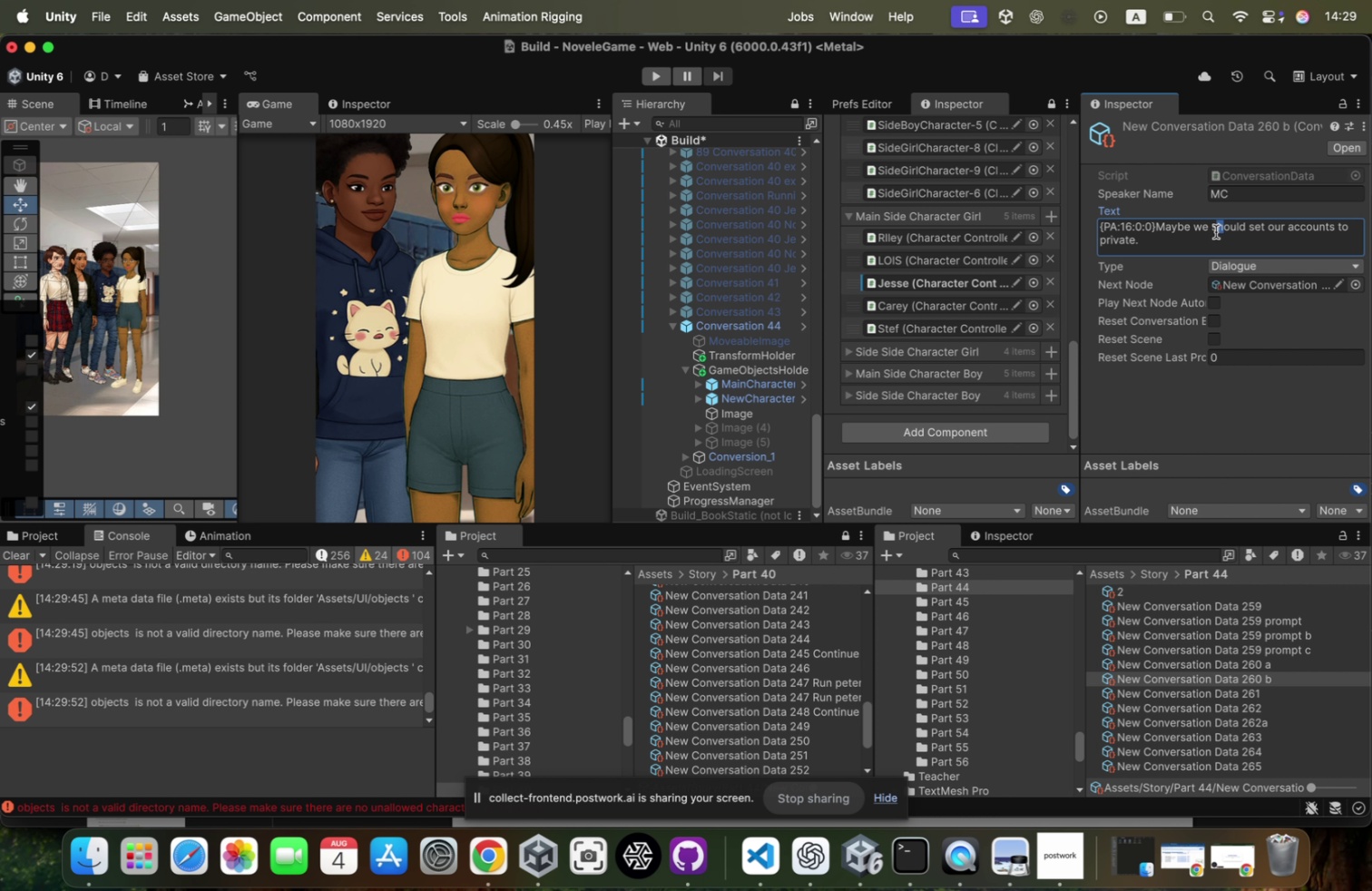 
left_click_drag(start_coordinate=[1182, 244], to_coordinate=[1156, 219])
 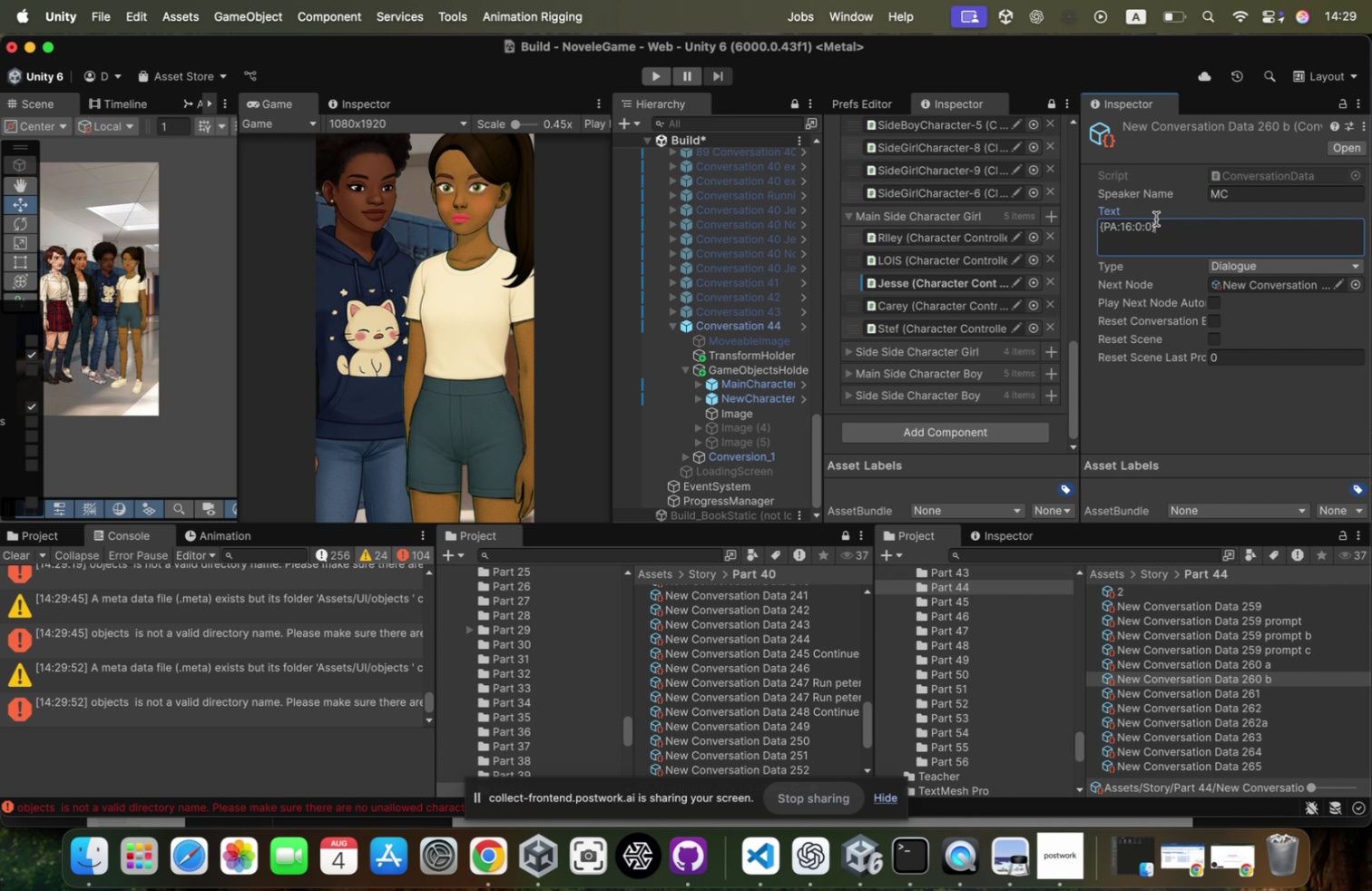 
key(Backspace)
 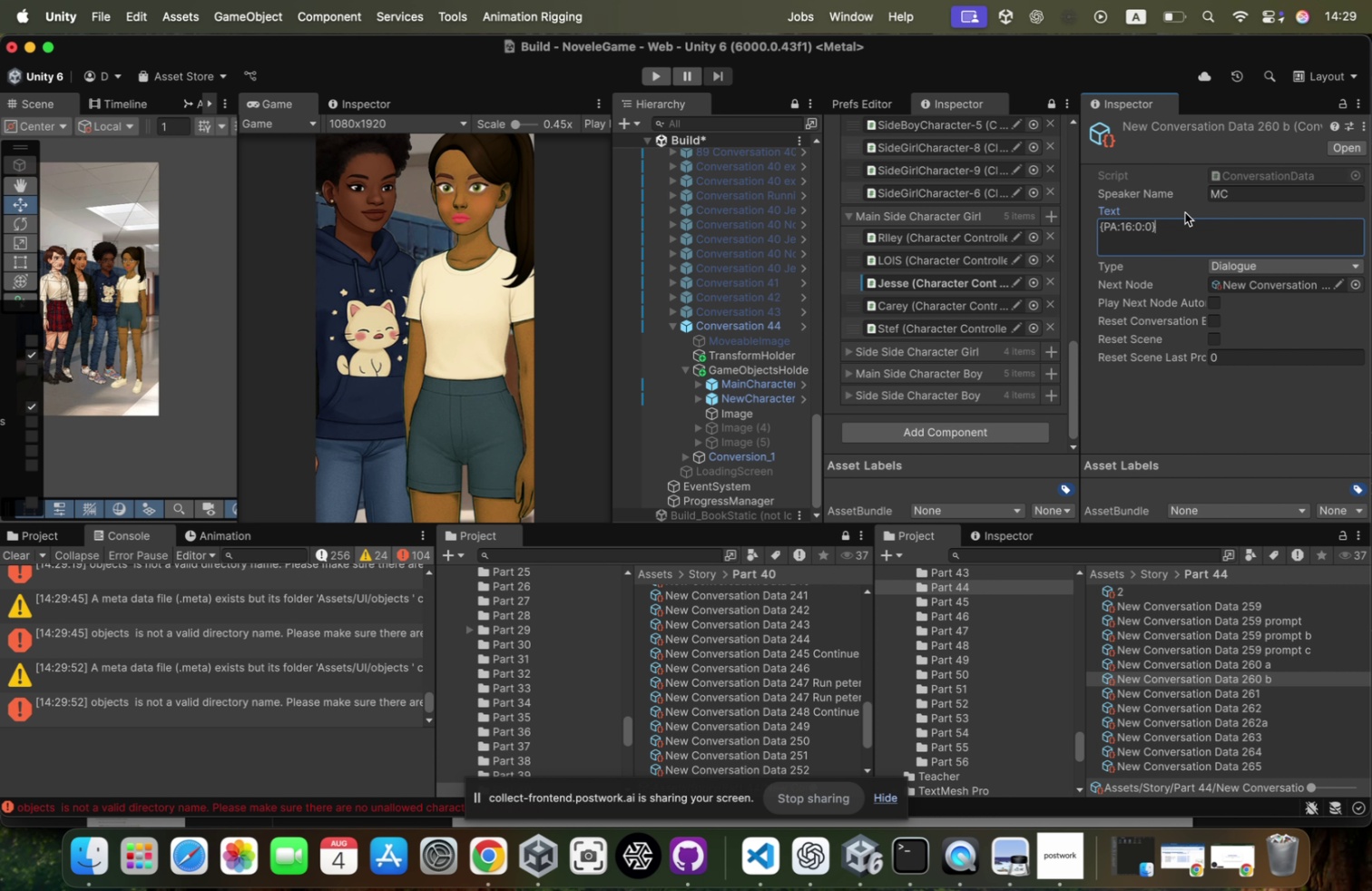 
key(Meta+CommandLeft)
 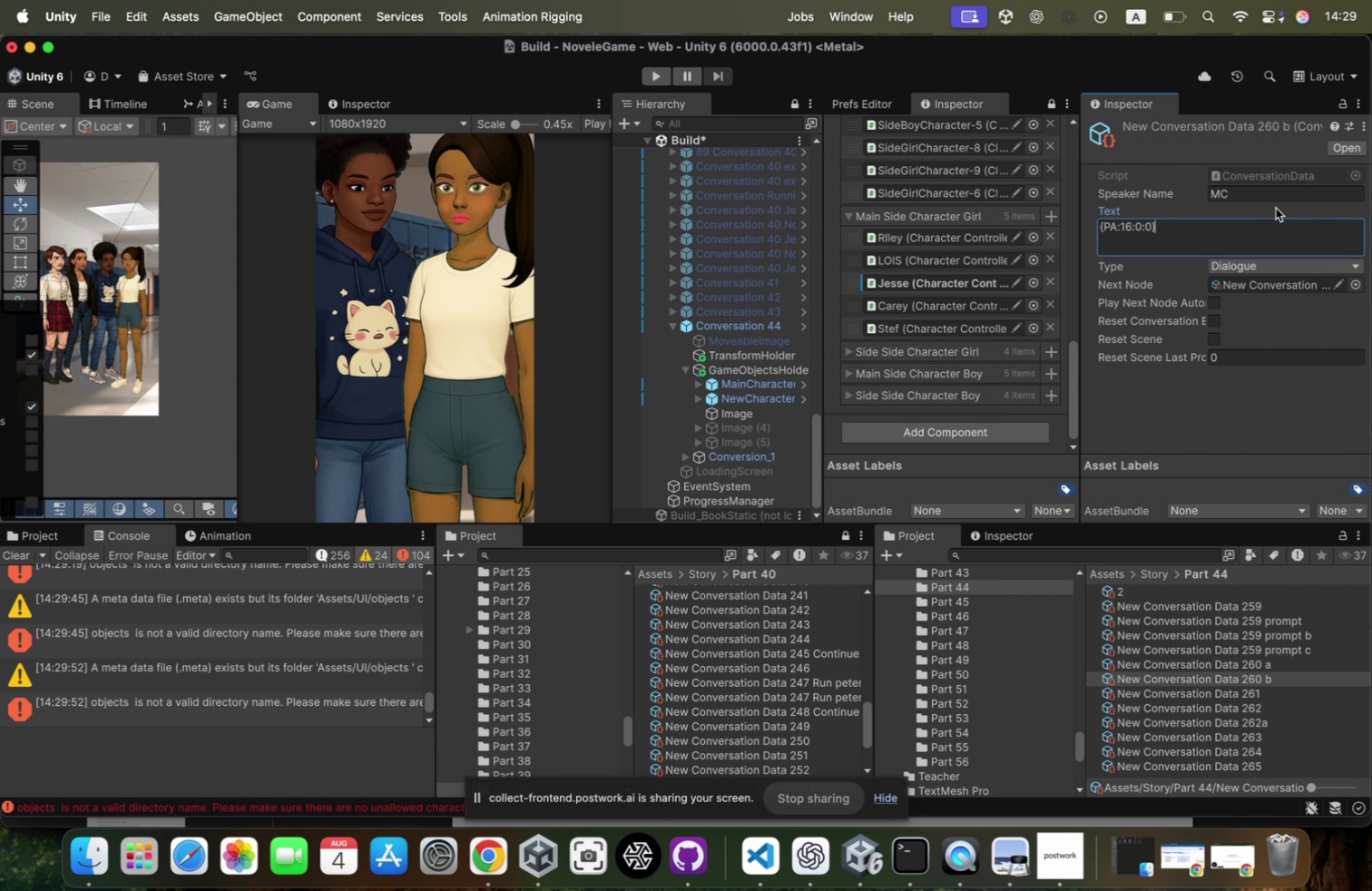 
key(Meta+V)
 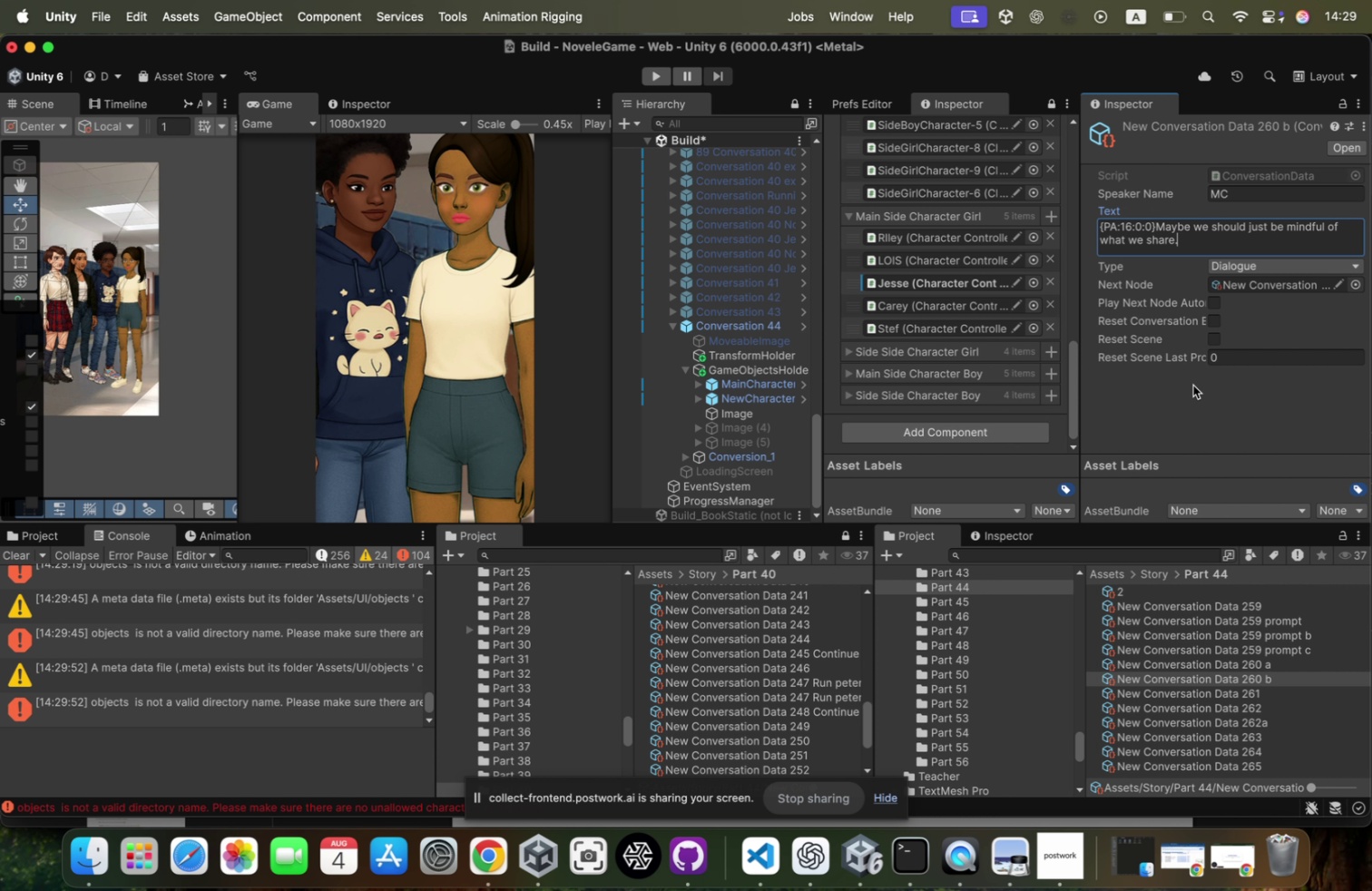 
key(Meta+CommandLeft)
 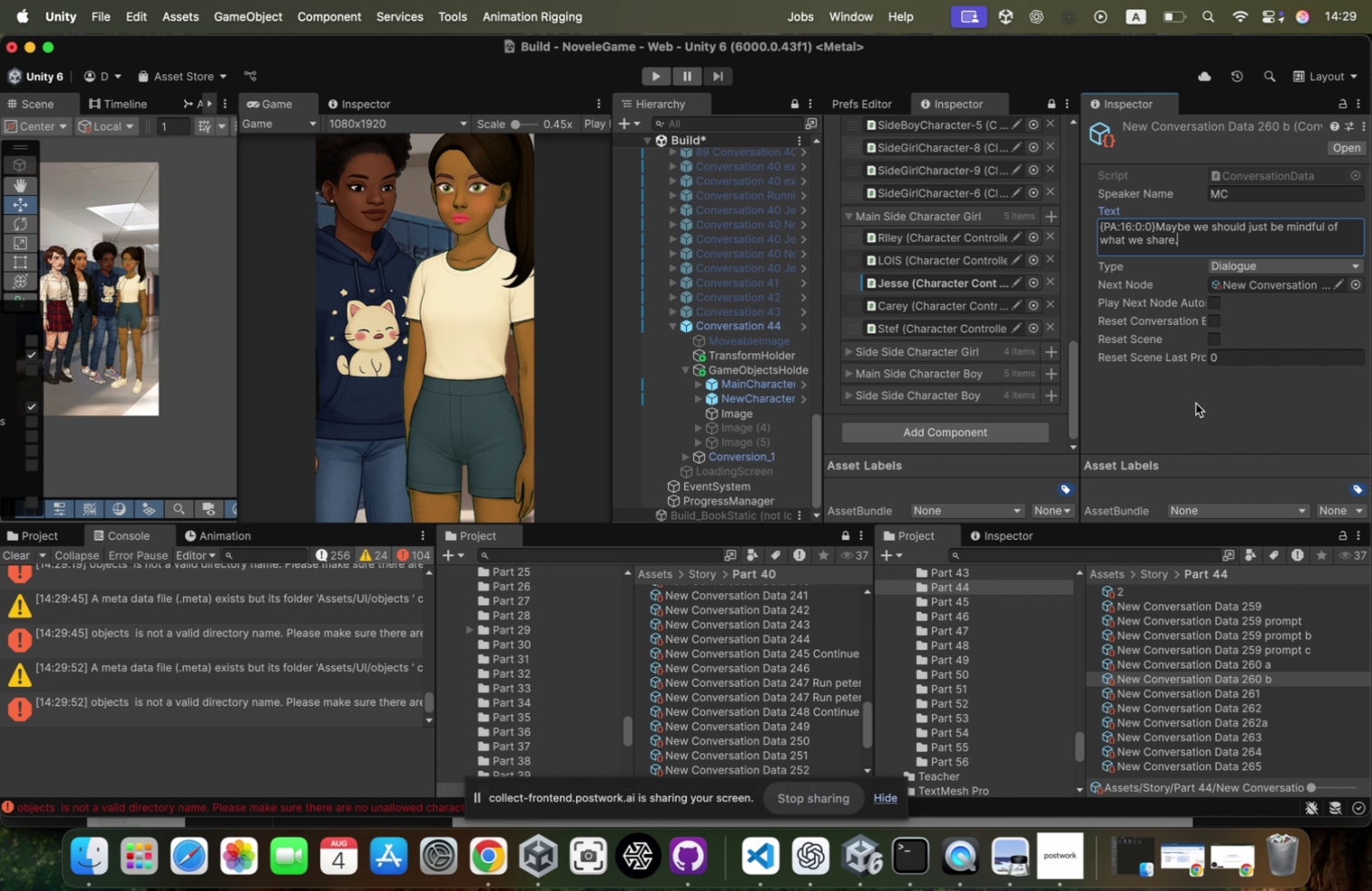 
key(Meta+Tab)
 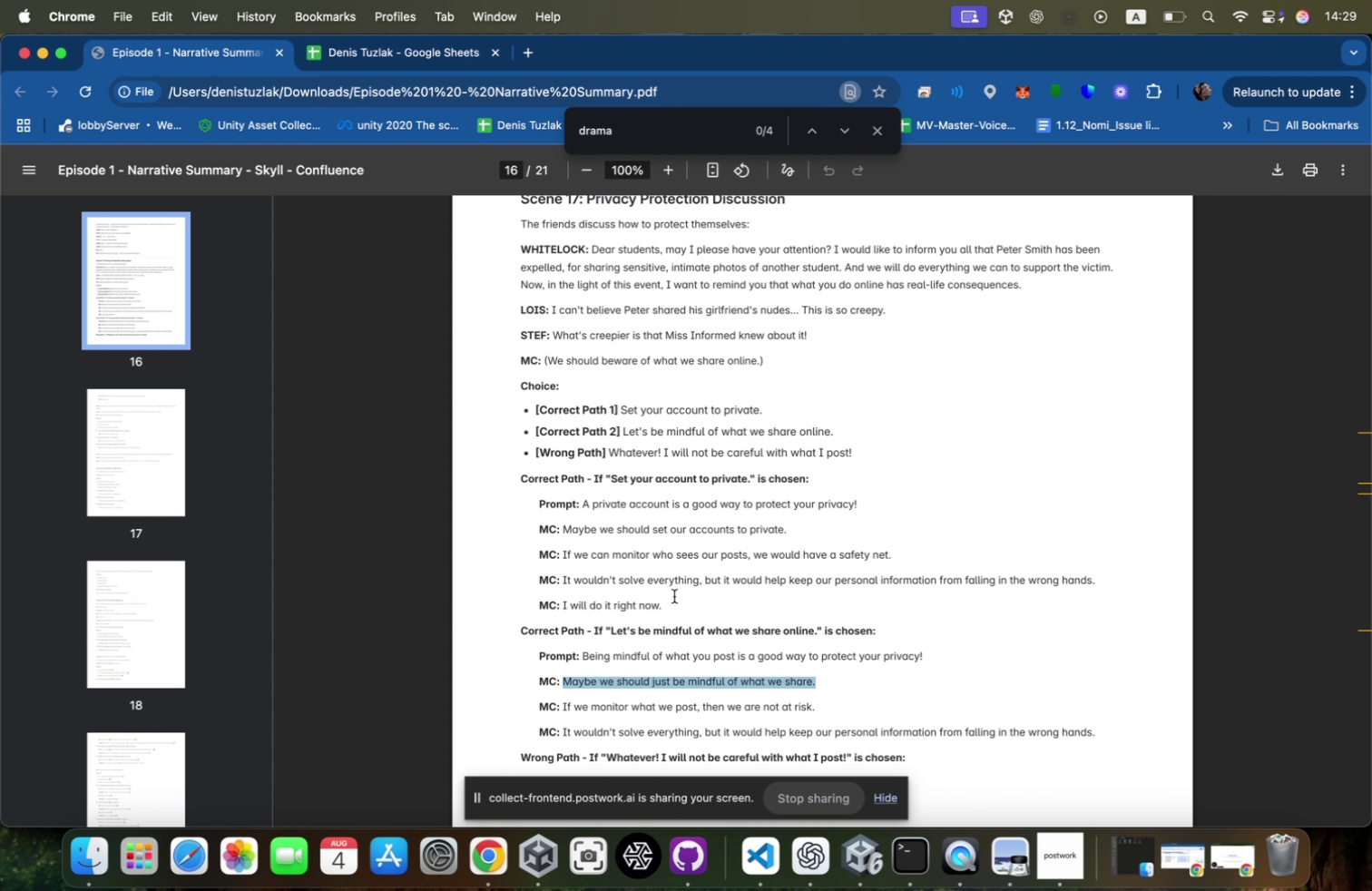 
scroll: coordinate [687, 698], scroll_direction: down, amount: 8.0
 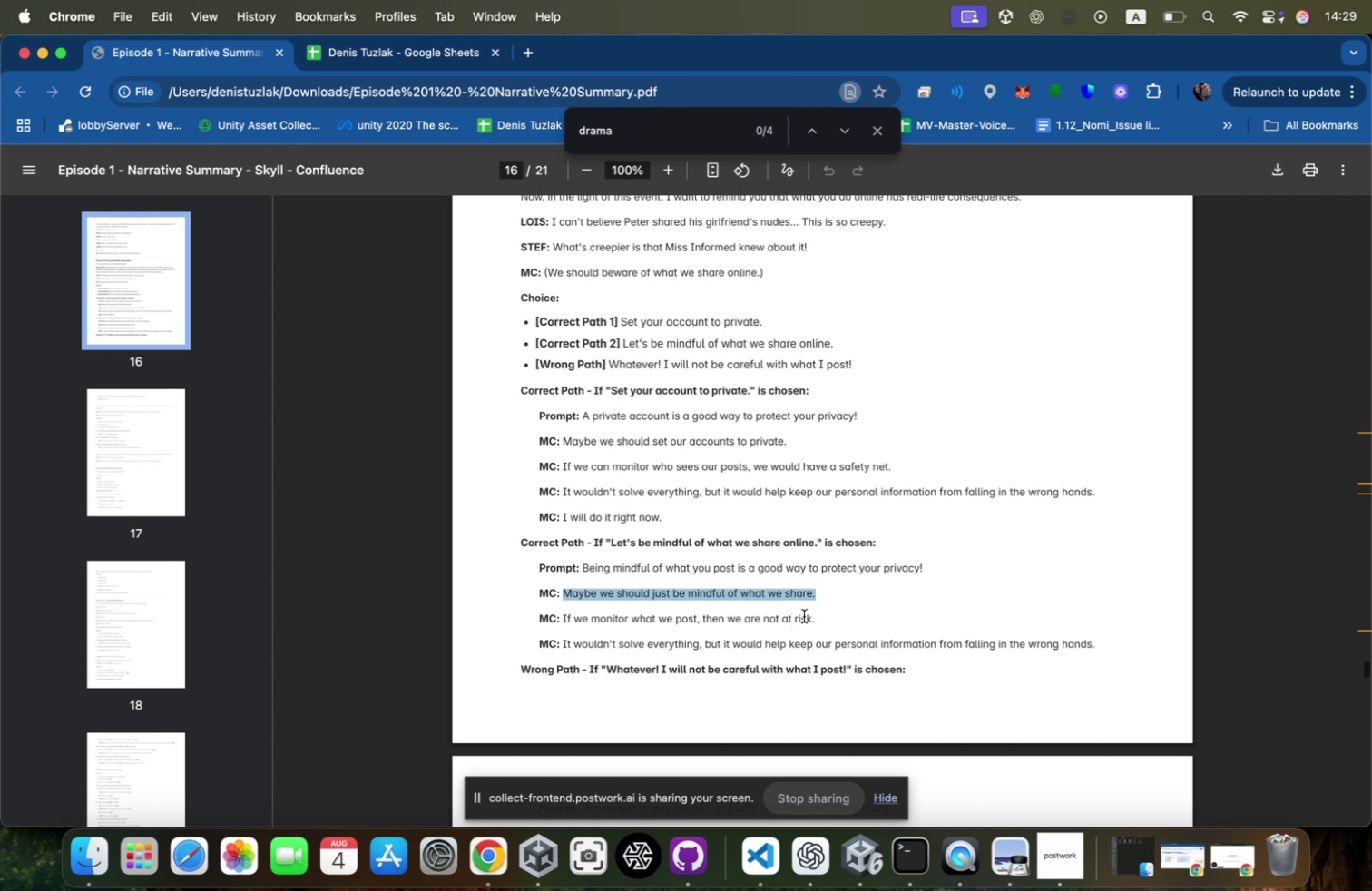 
left_click_drag(start_coordinate=[813, 617], to_coordinate=[564, 618])
 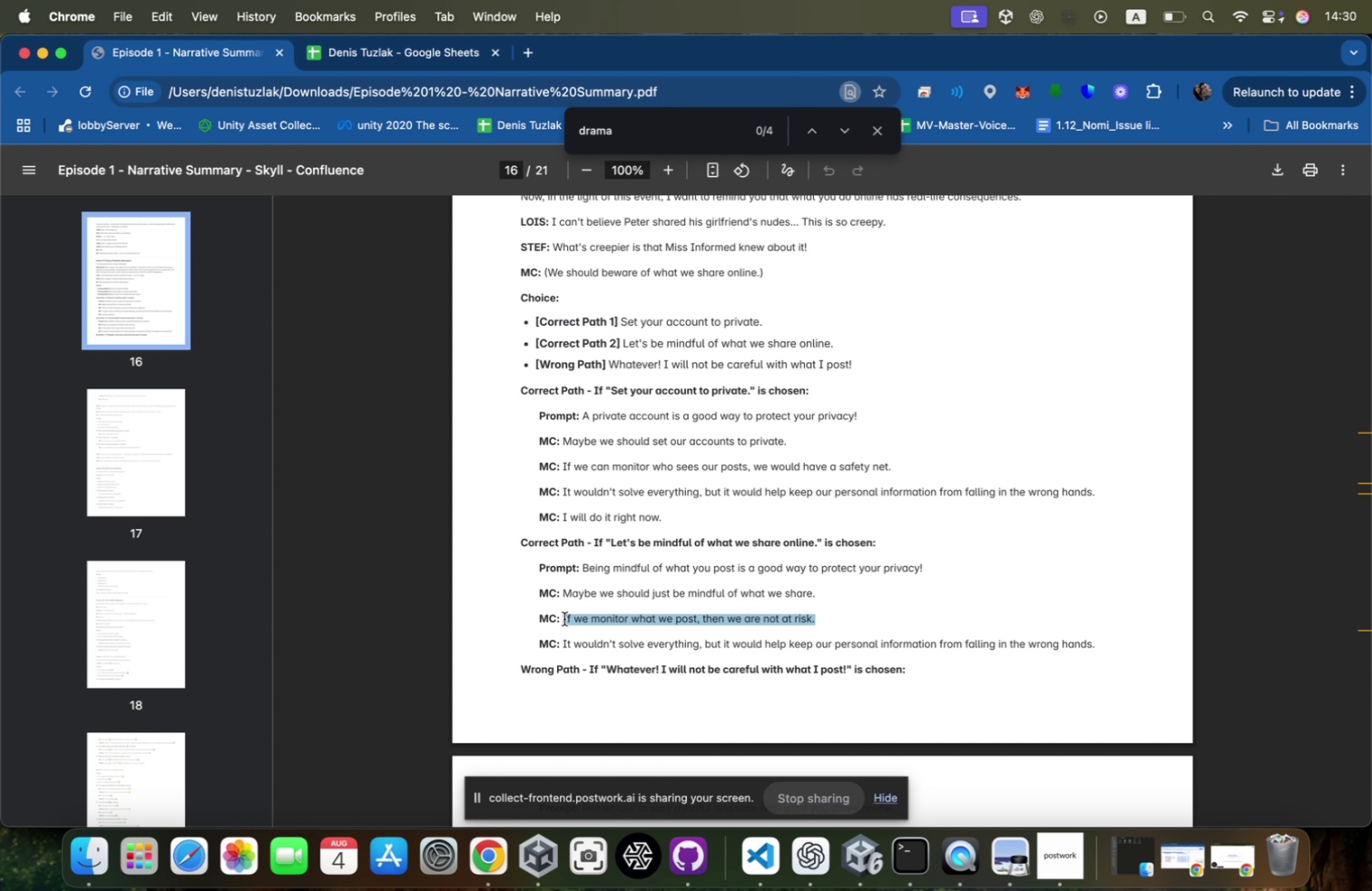 
key(Meta+CommandLeft)
 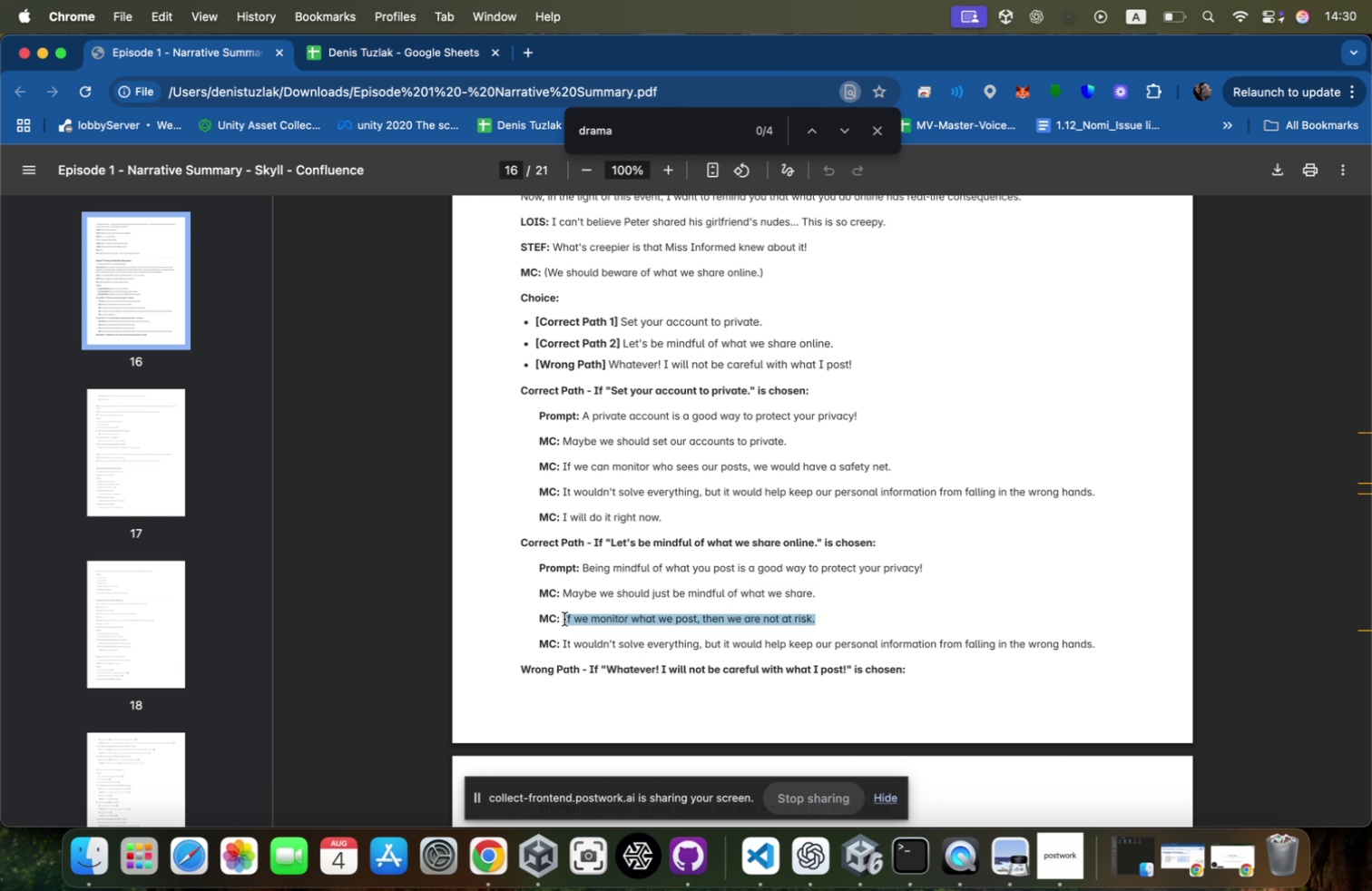 
key(Meta+C)
 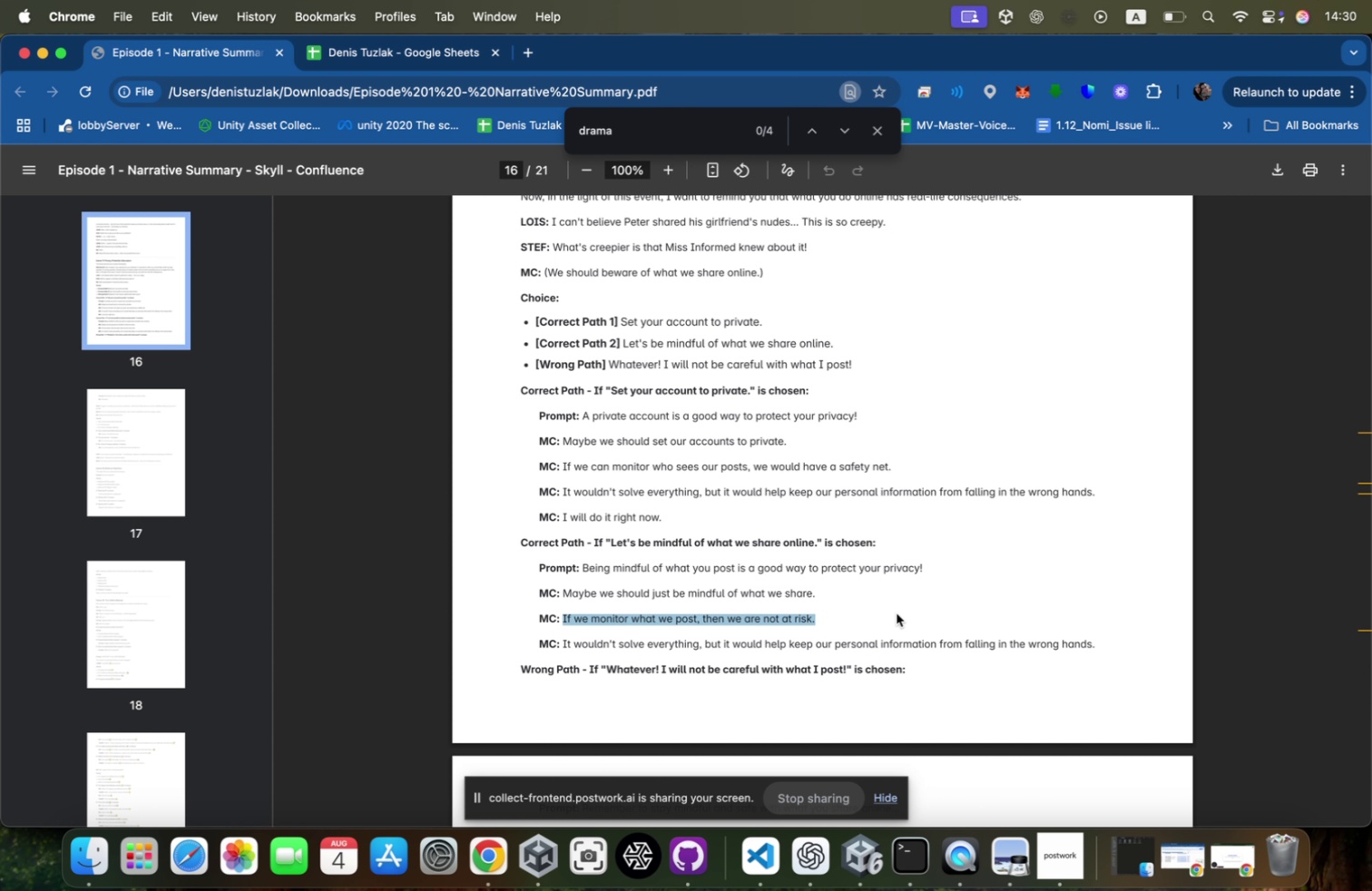 
key(Meta+CommandLeft)
 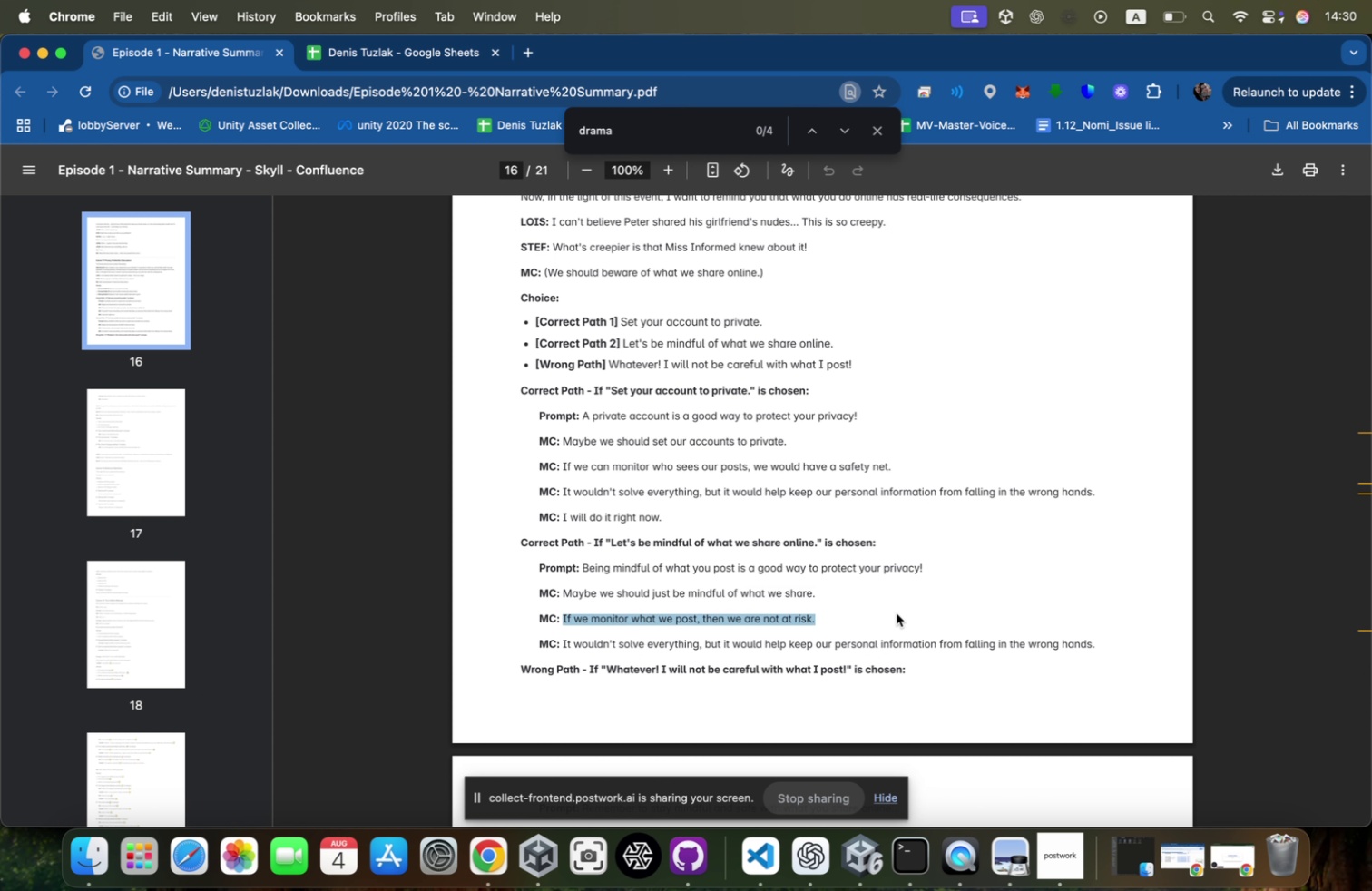 
hold_key(key=Tab, duration=0.31)
 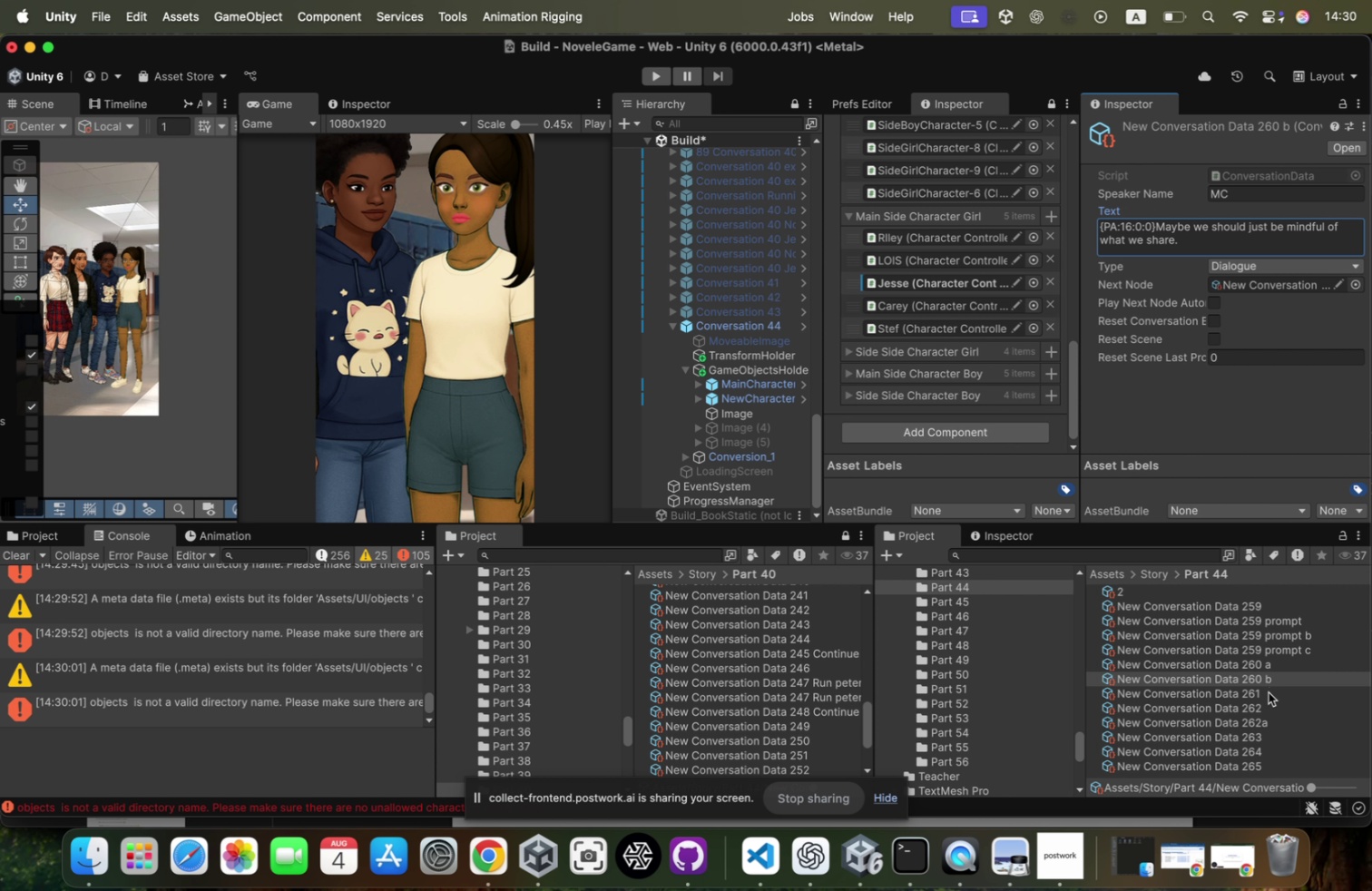 
left_click([1269, 690])
 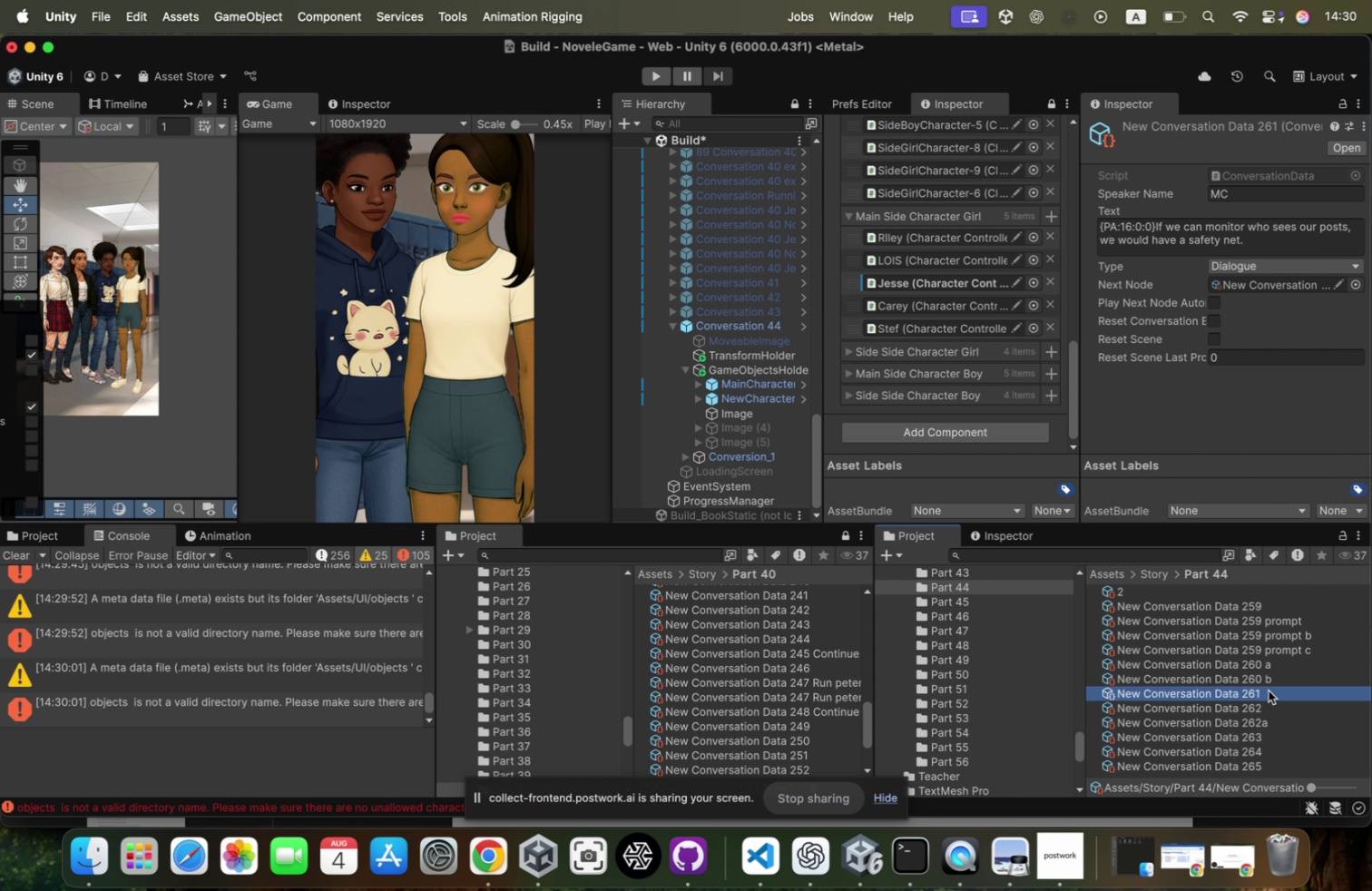 
key(Meta+CommandLeft)
 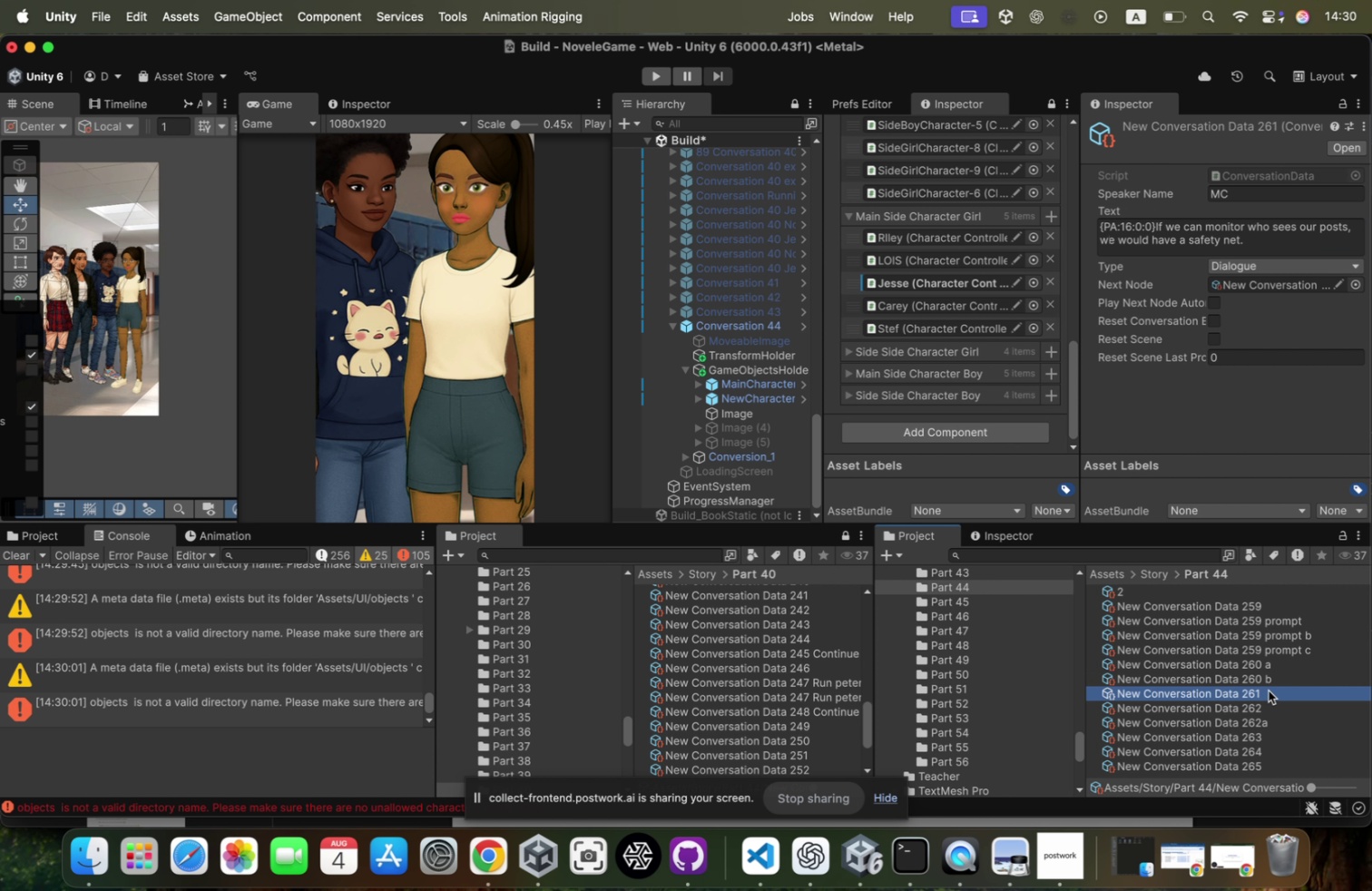 
key(Meta+D)
 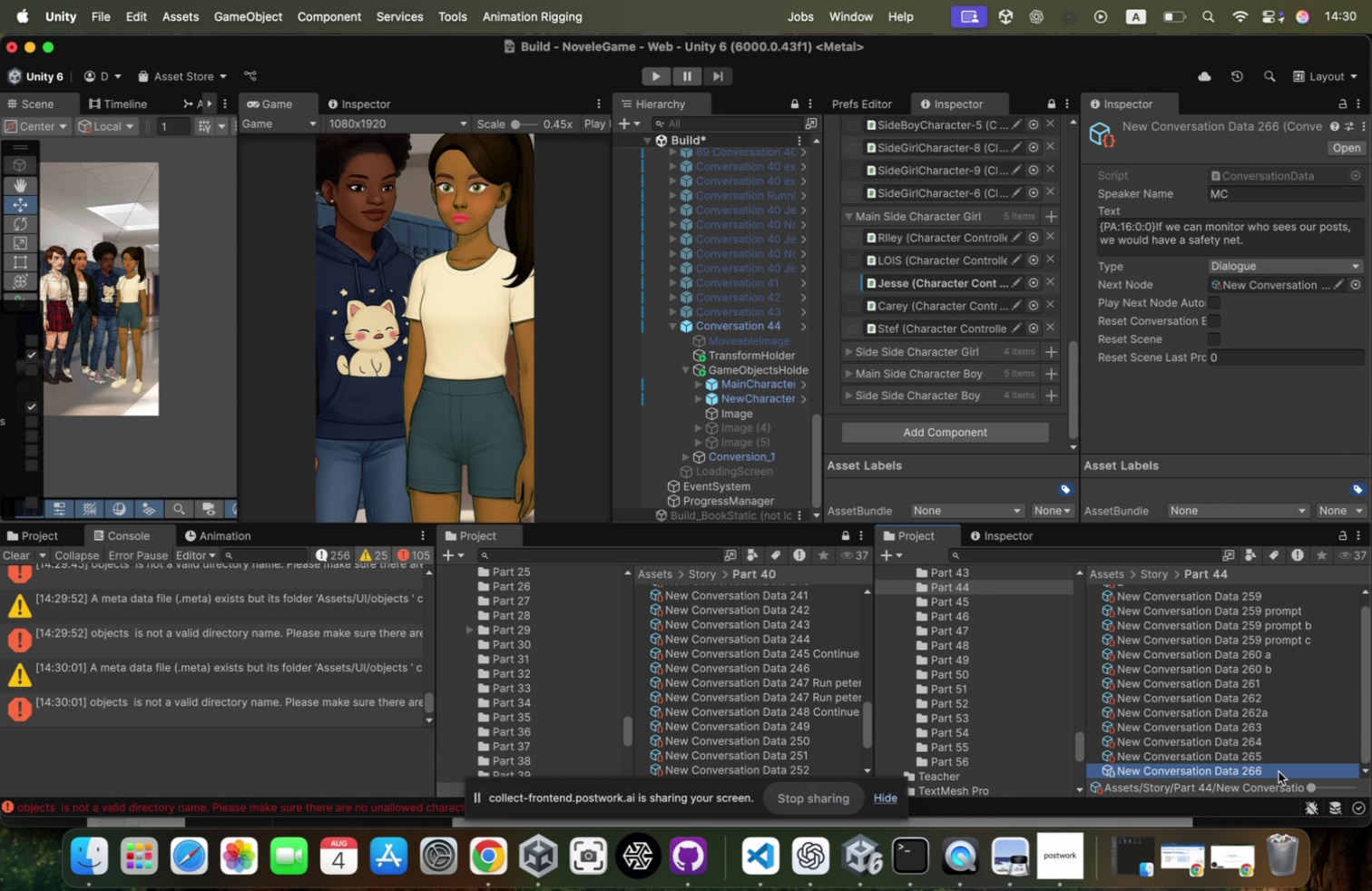 
key(Meta+Z)
 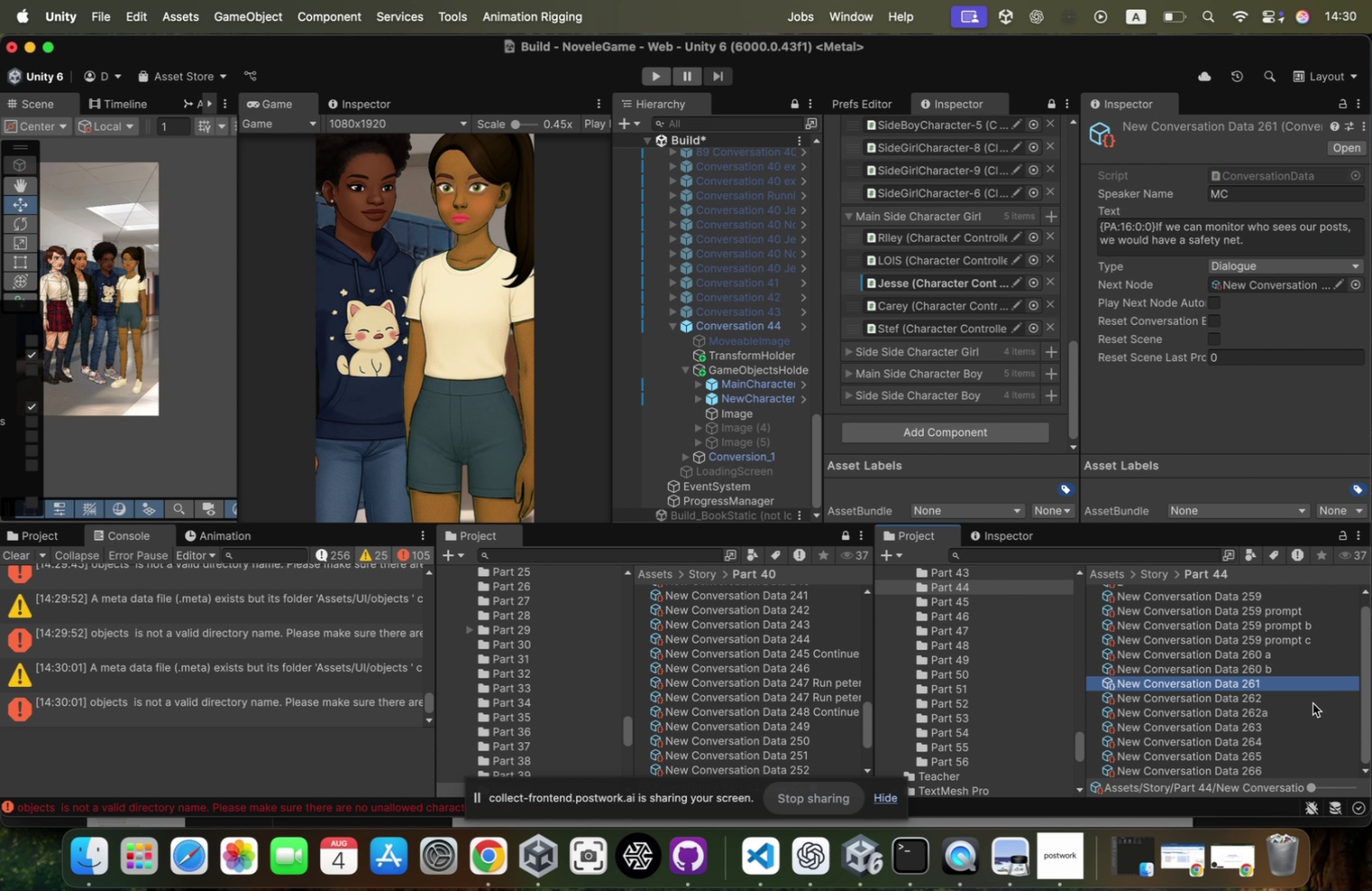 
key(Meta+Z)
 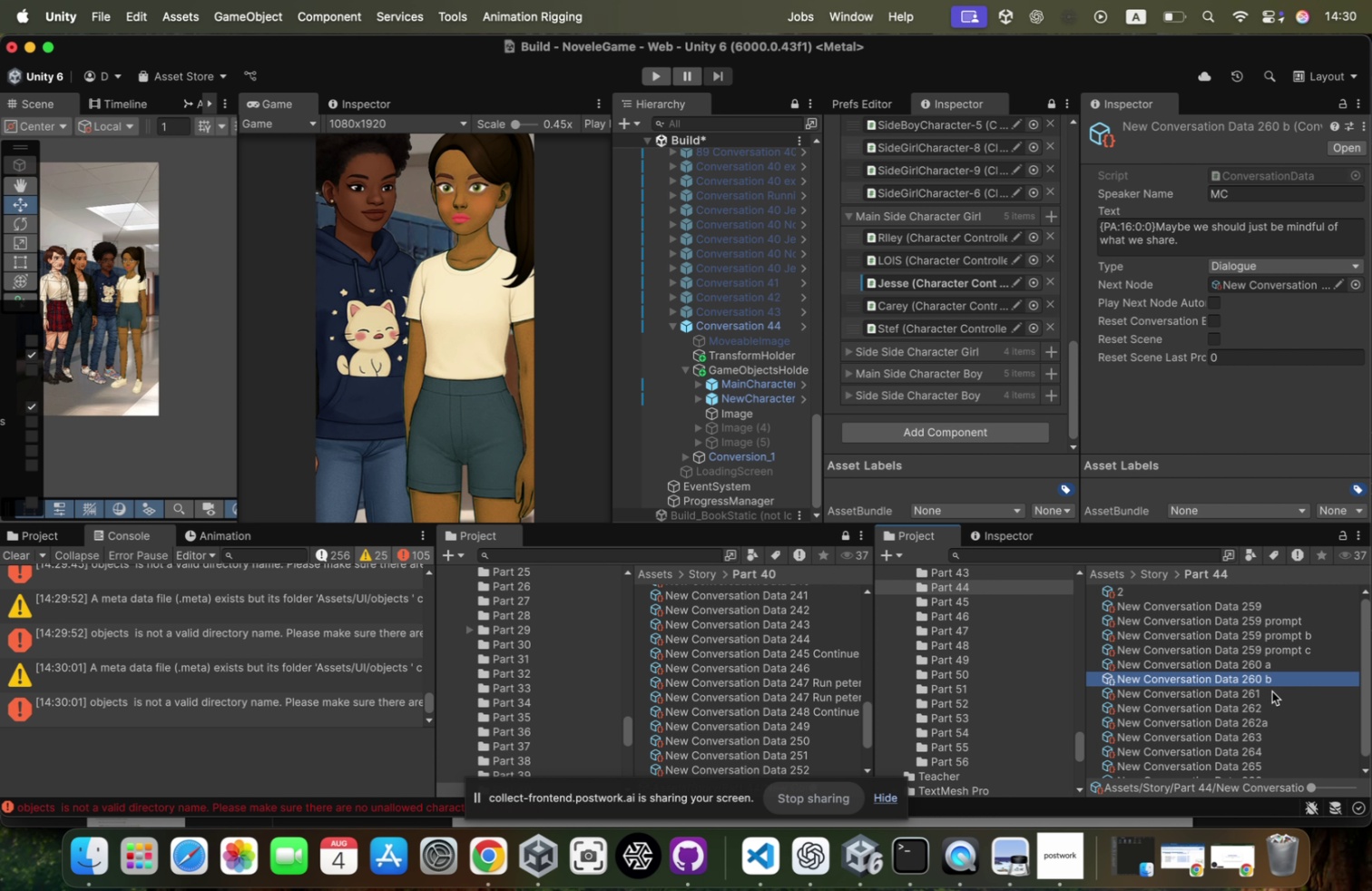 
left_click([1272, 691])
 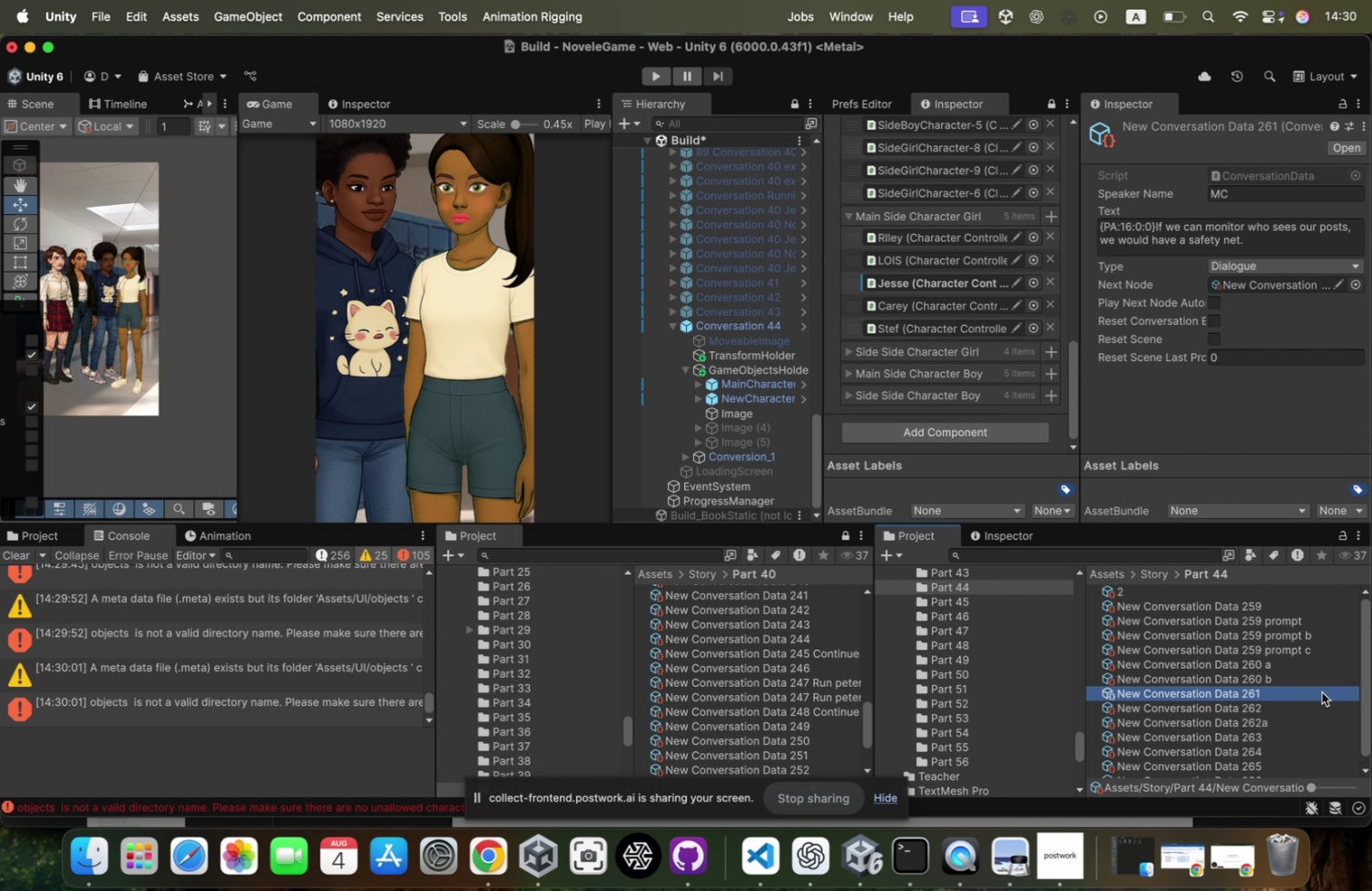 
left_click([1313, 691])
 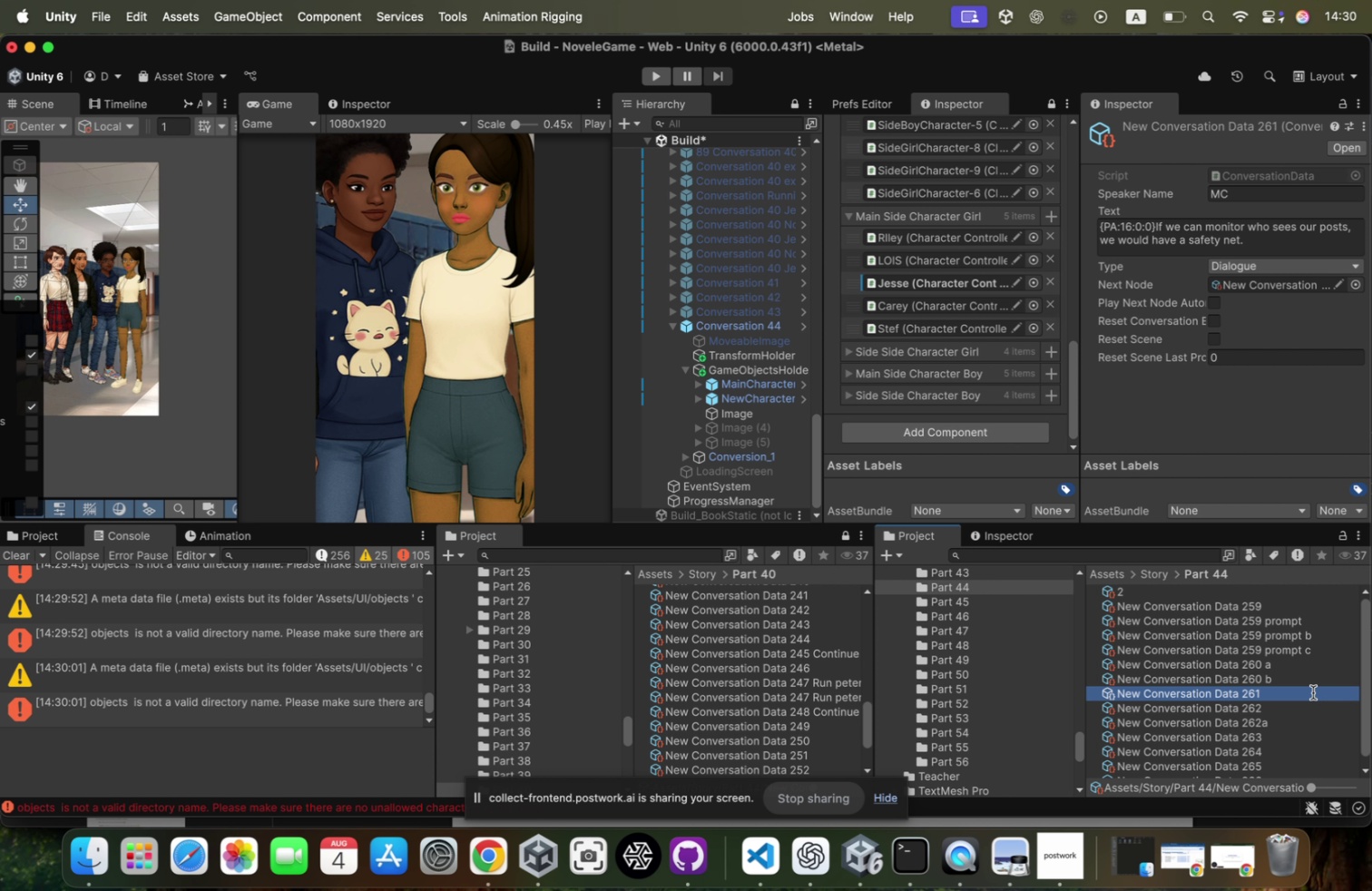 
key(ArrowRight)
 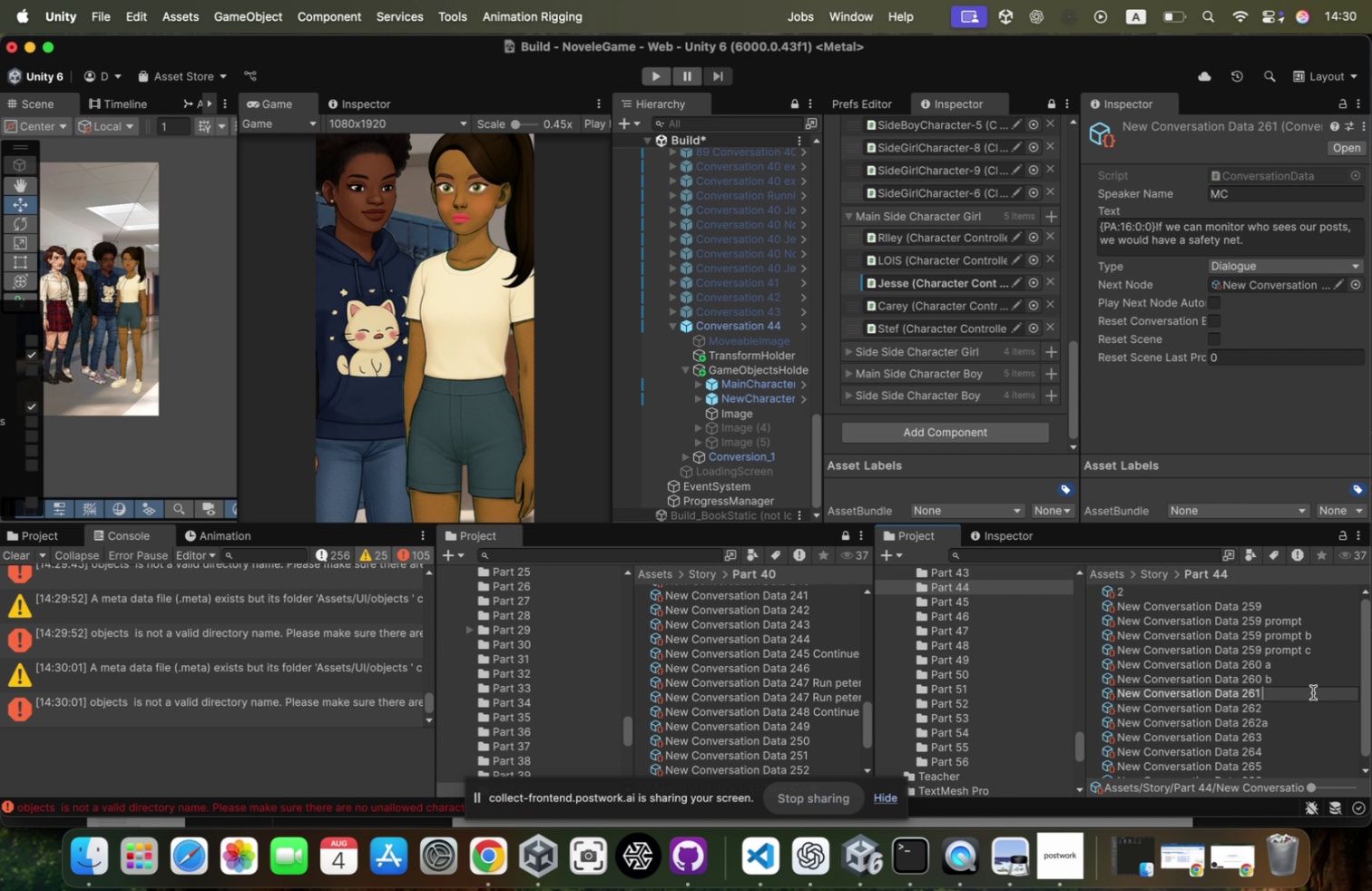 
key(Space)
 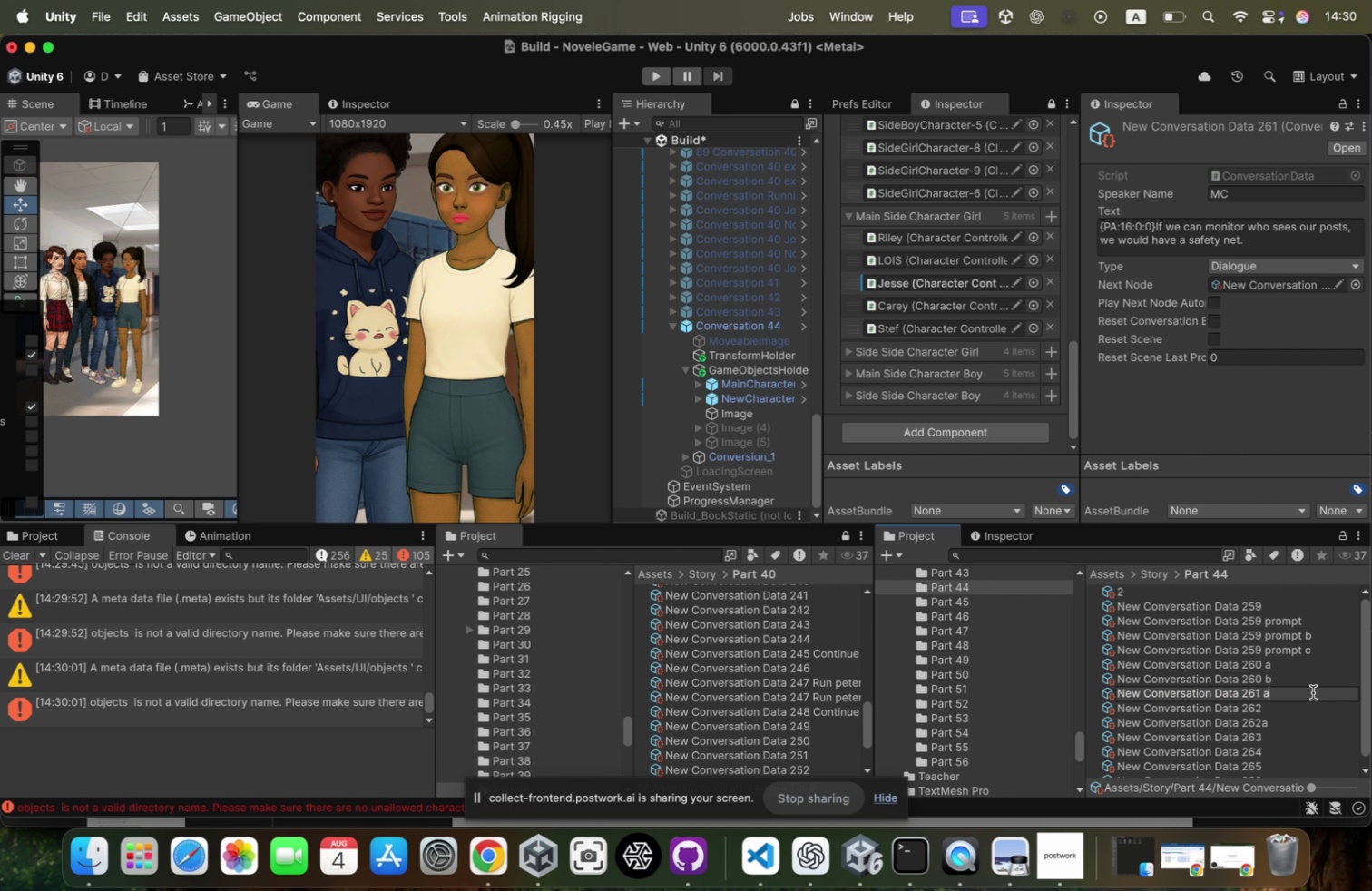 
key(A)
 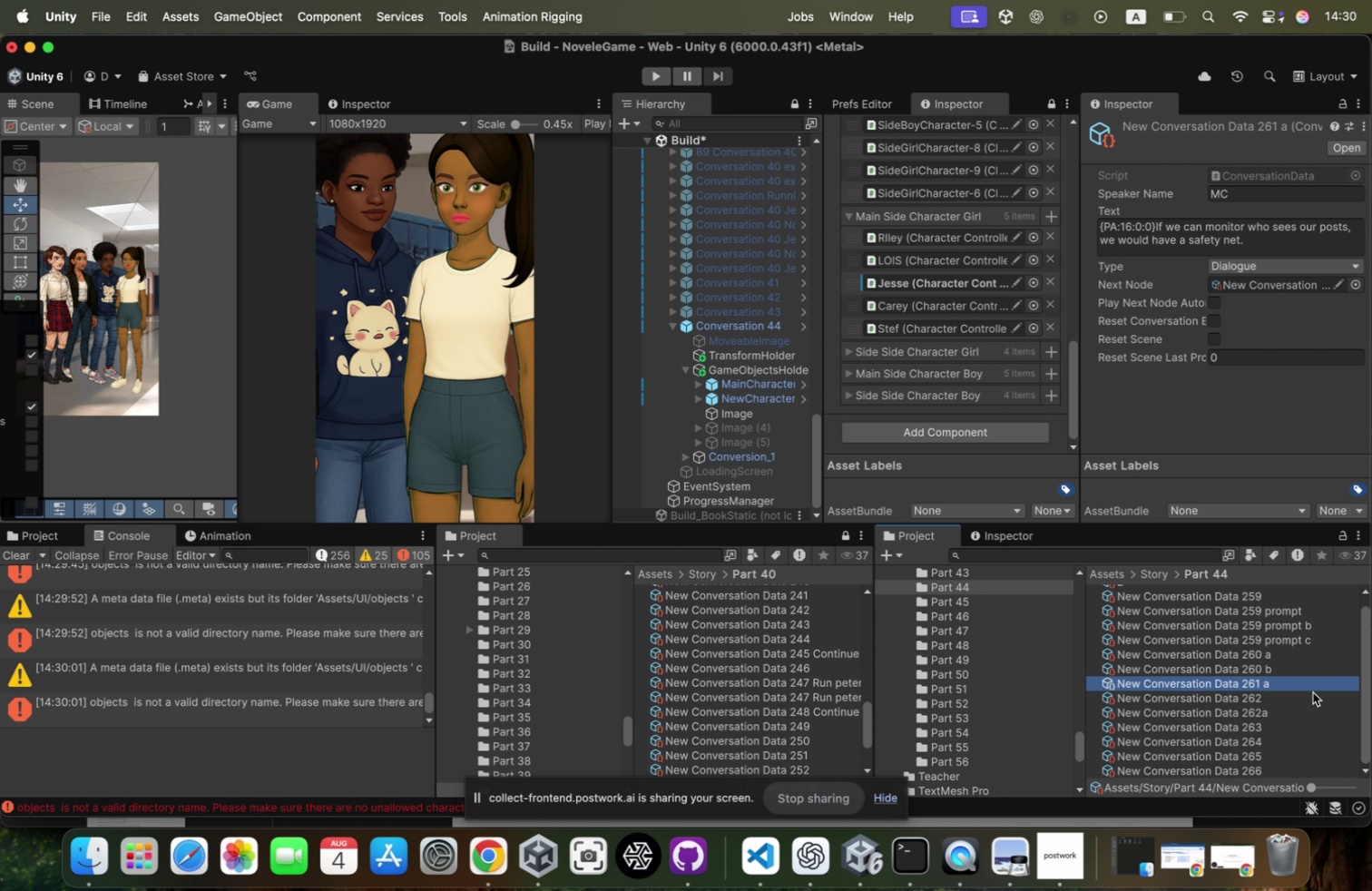 
key(Enter)
 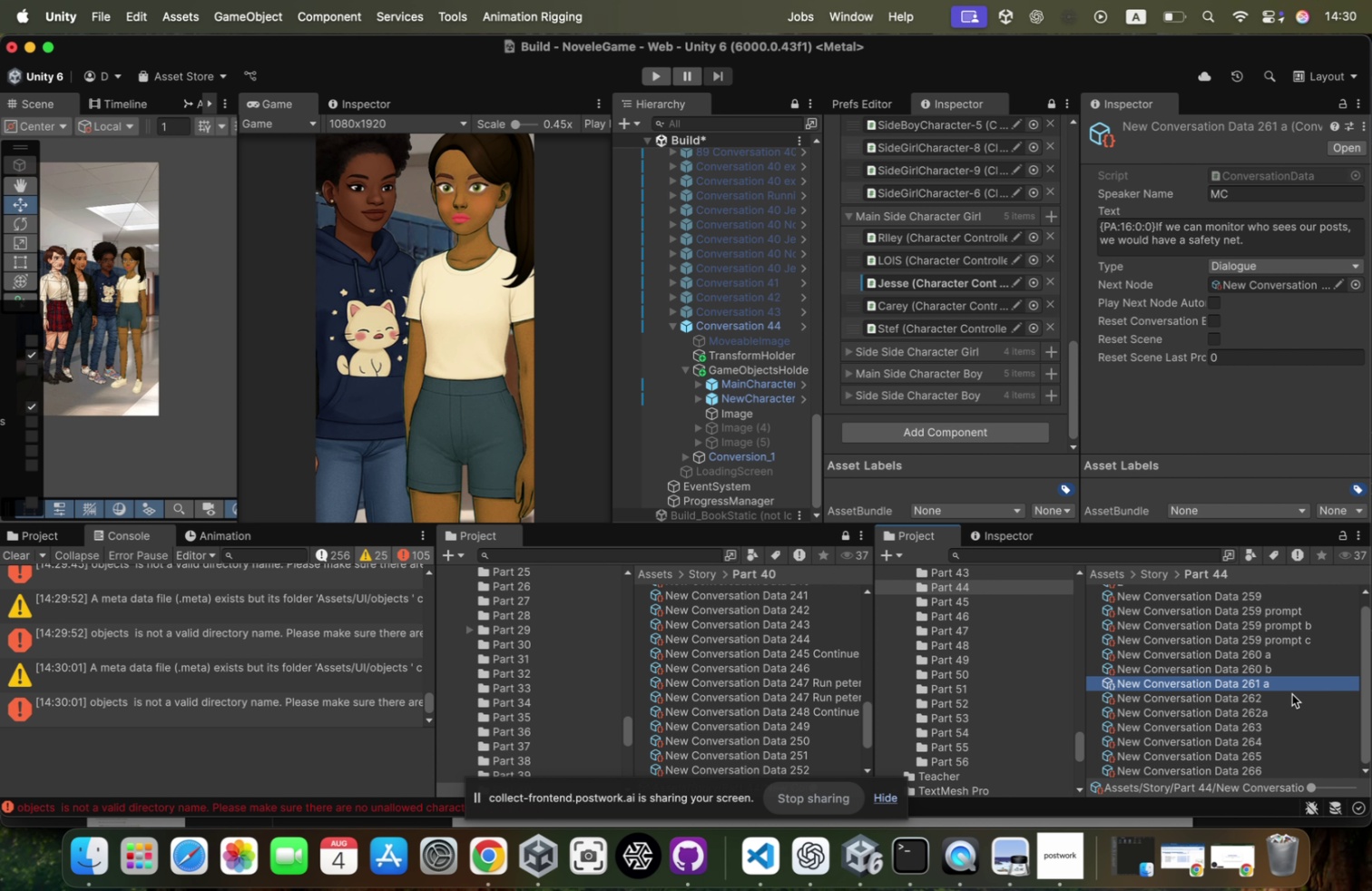 
left_click([1289, 694])
 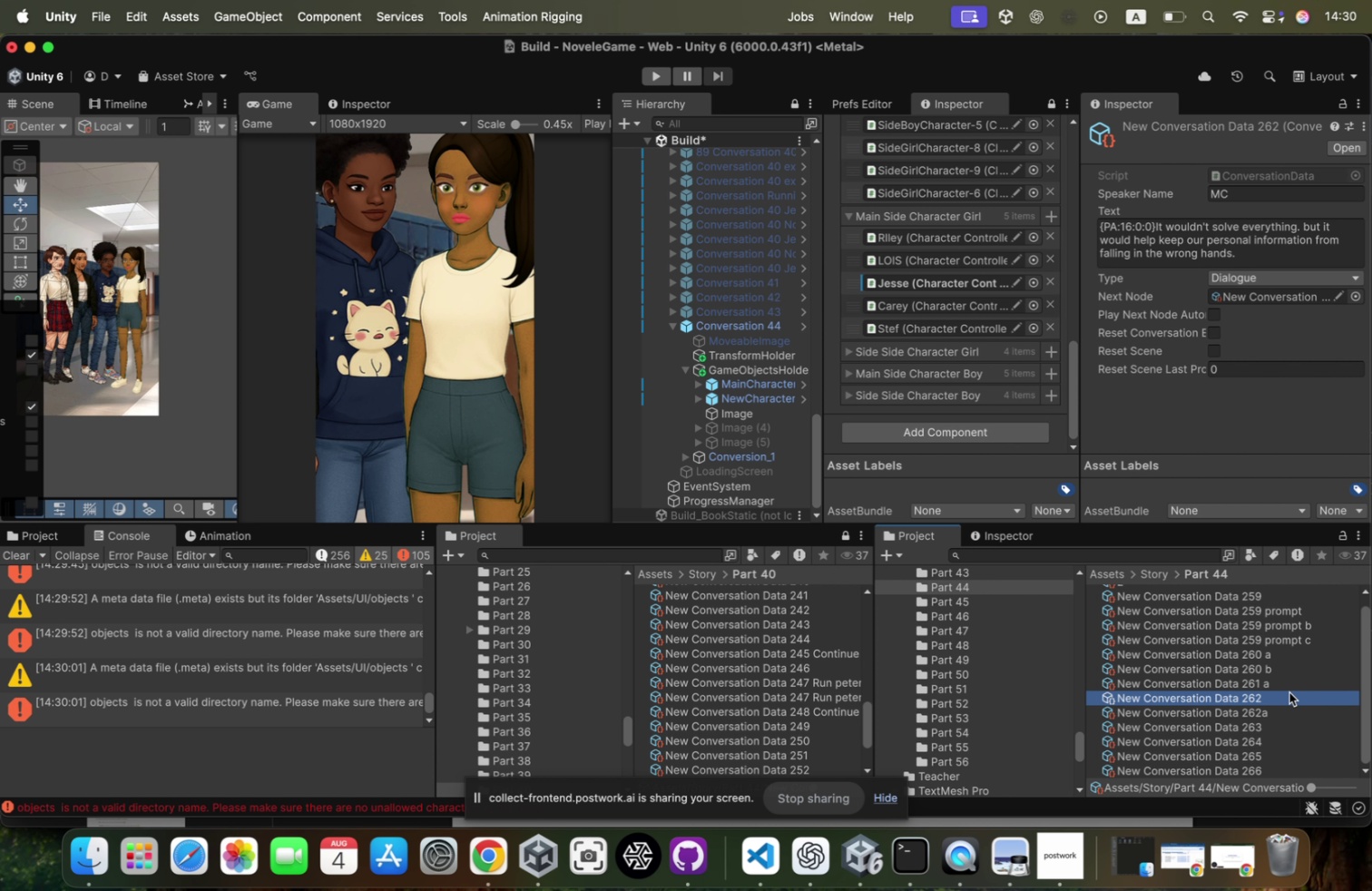 
left_click([1289, 691])
 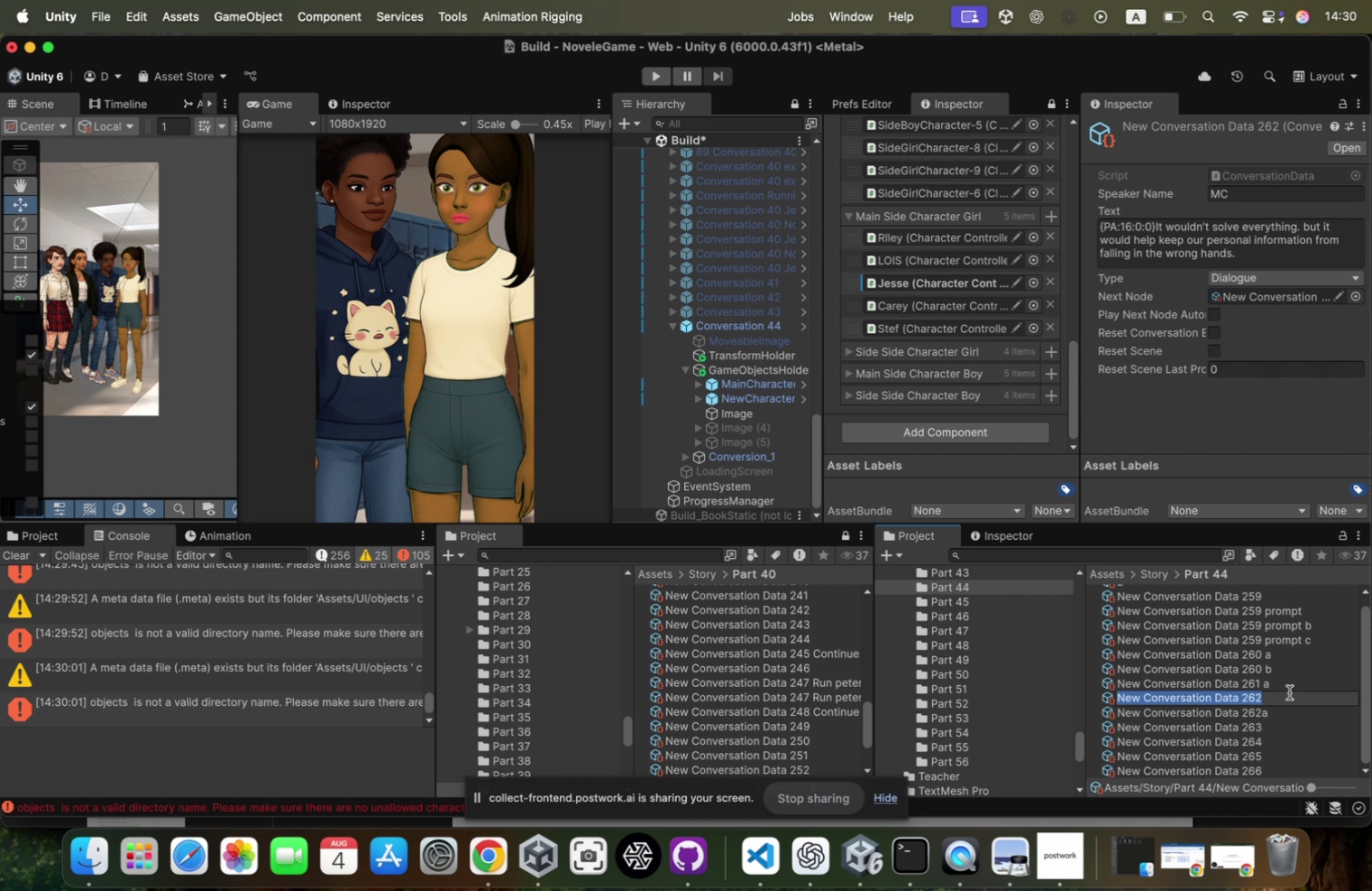 
key(ArrowRight)
 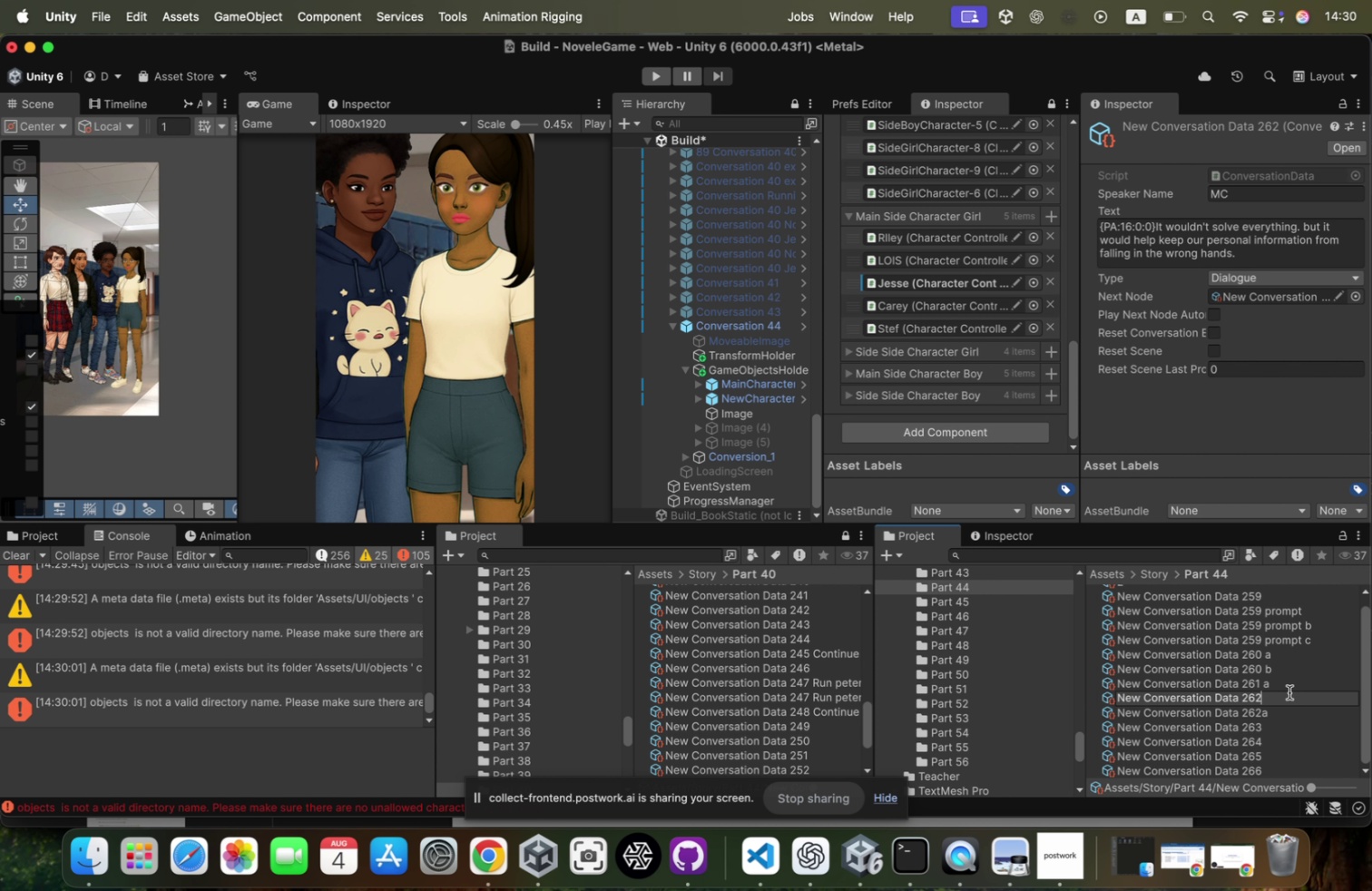 
key(Space)
 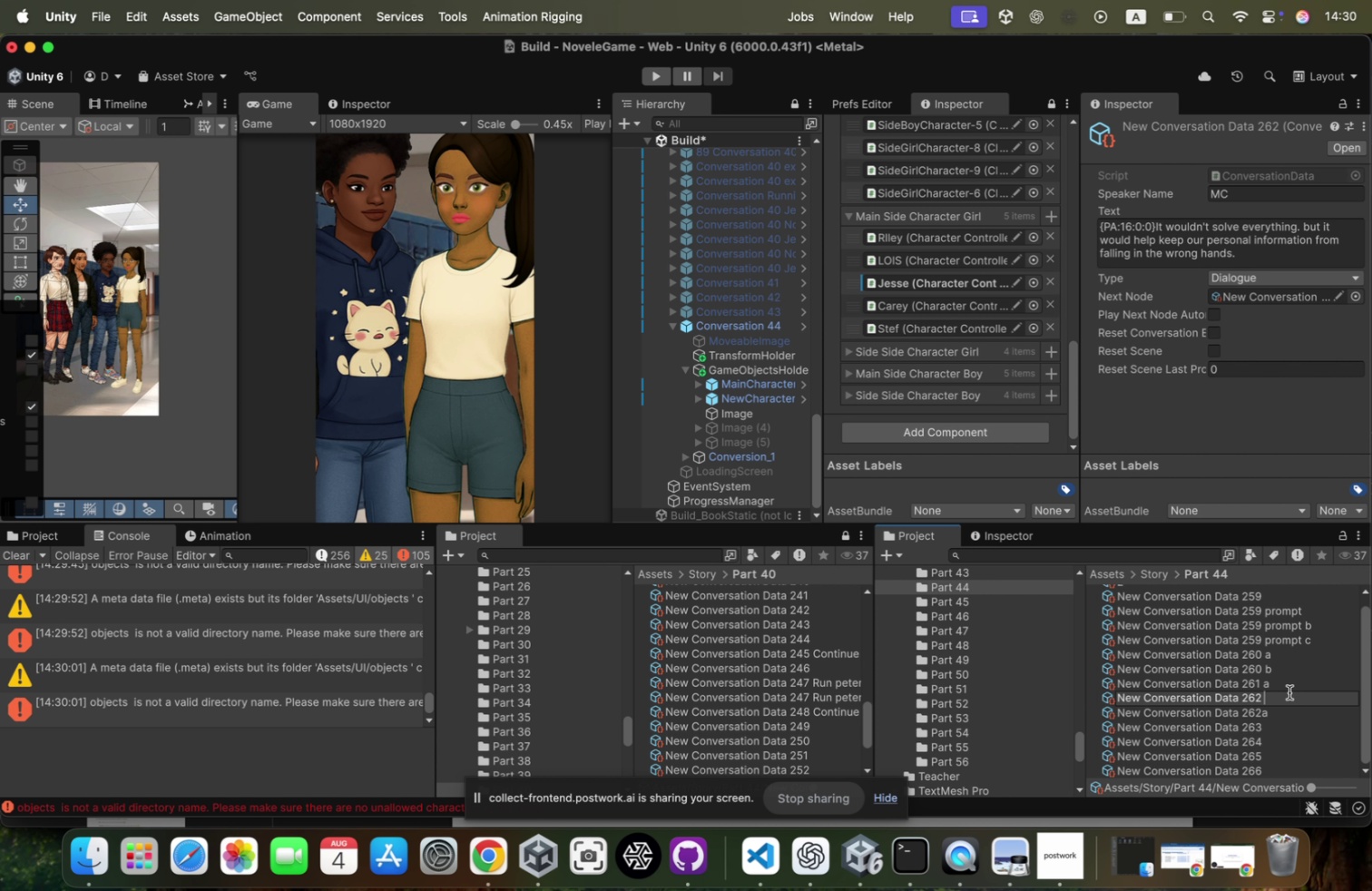 
key(A)
 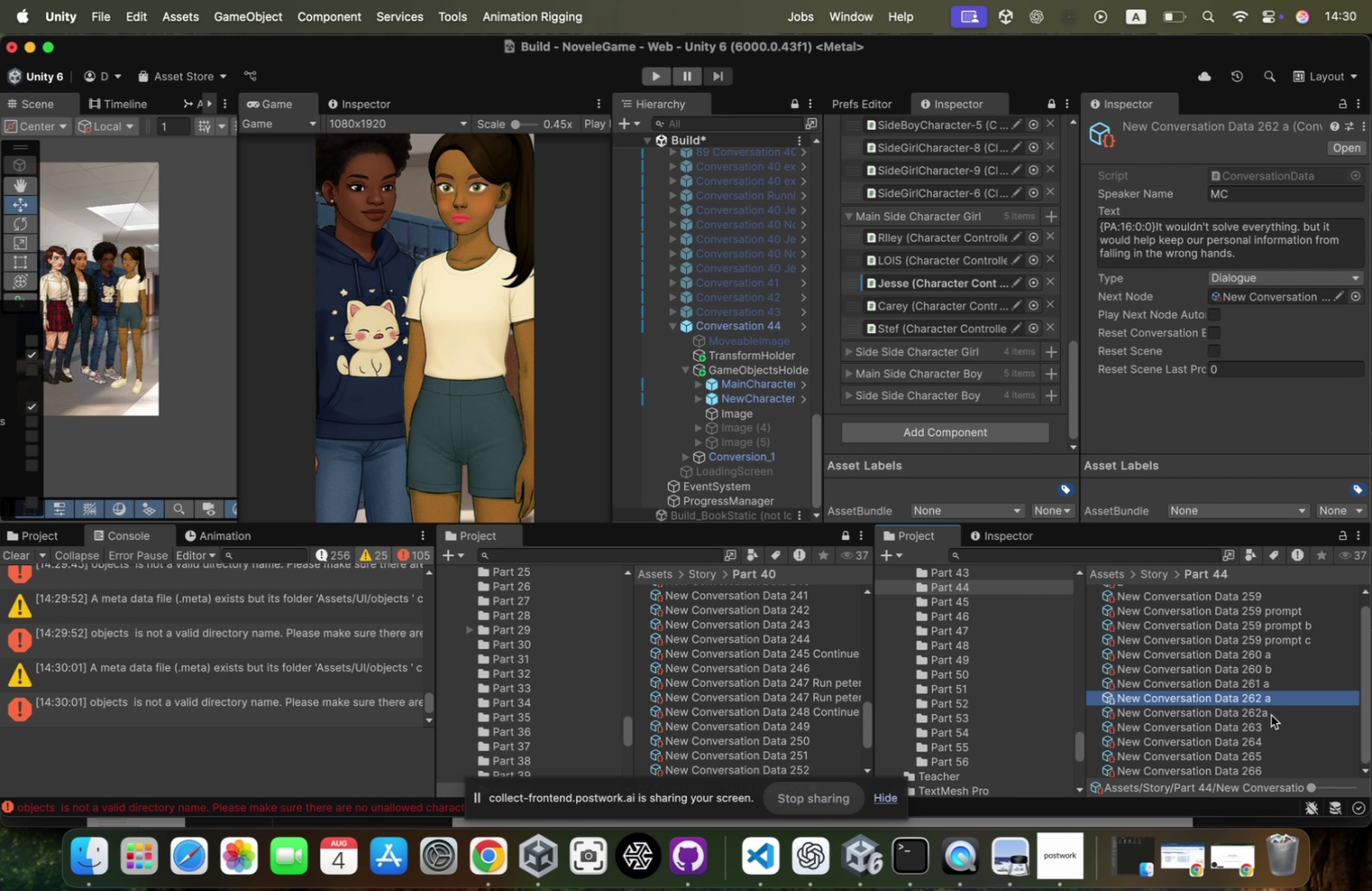 
left_click([1274, 713])
 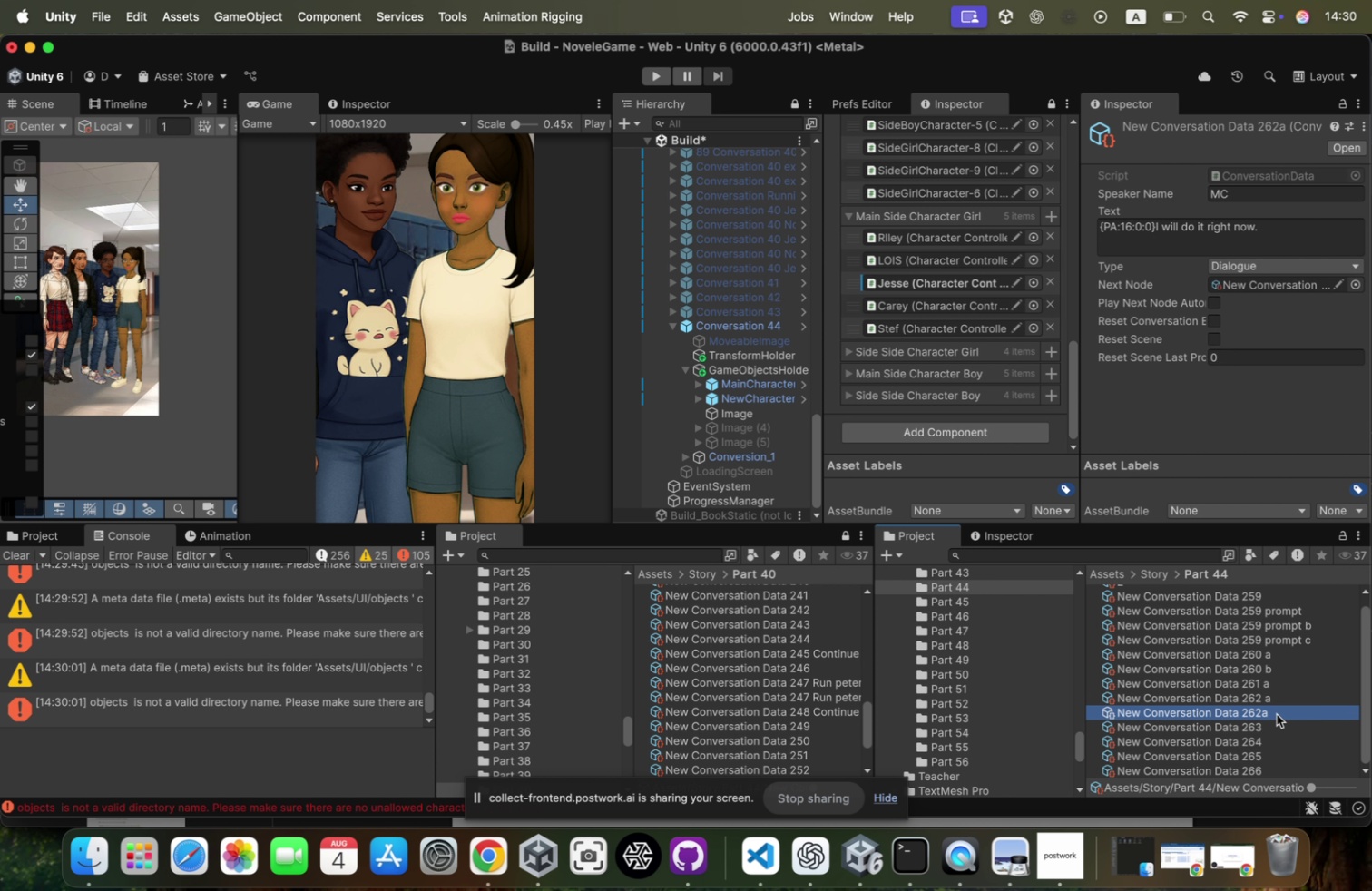 
left_click([1277, 713])
 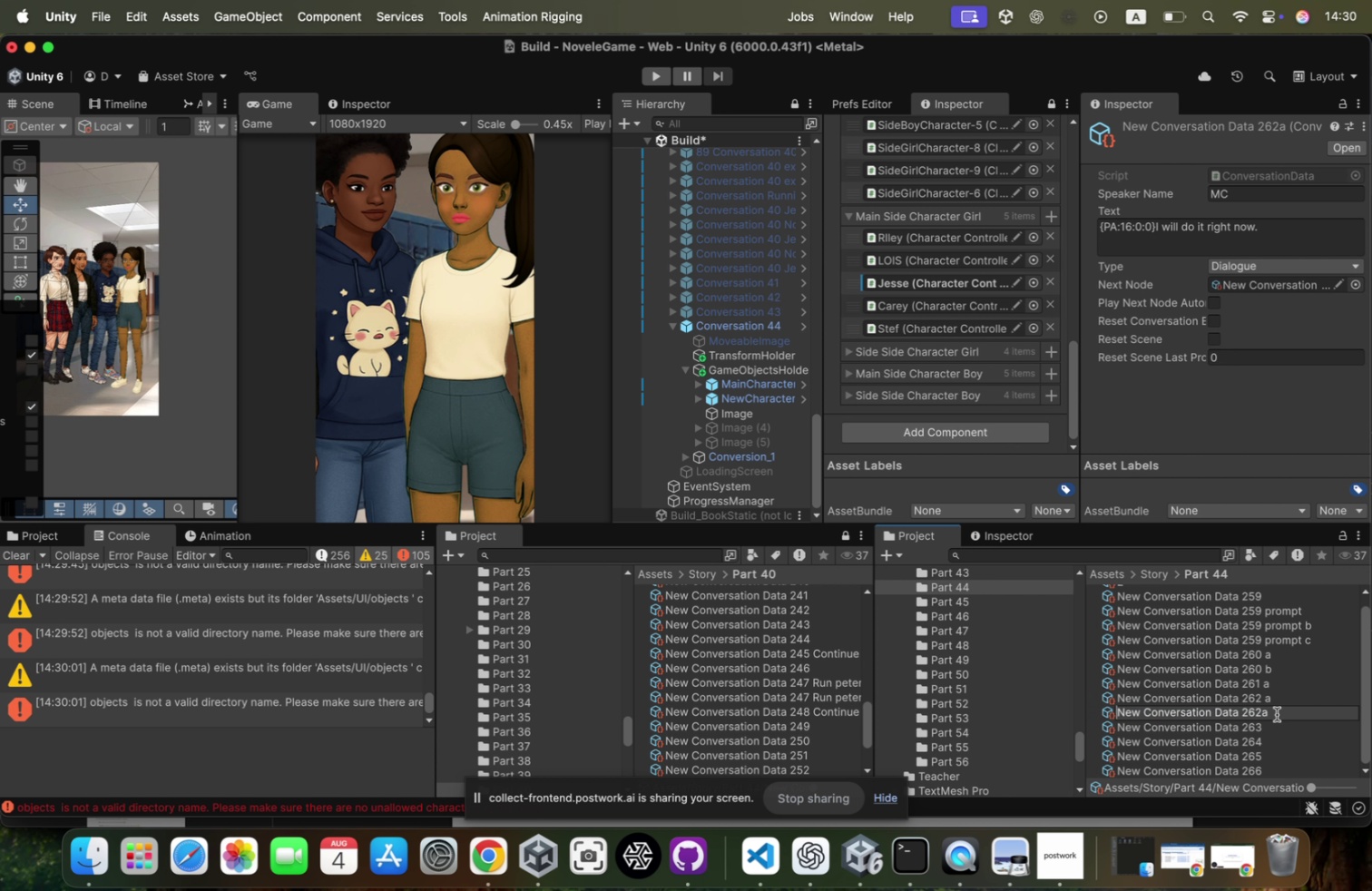 
key(ArrowLeft)
 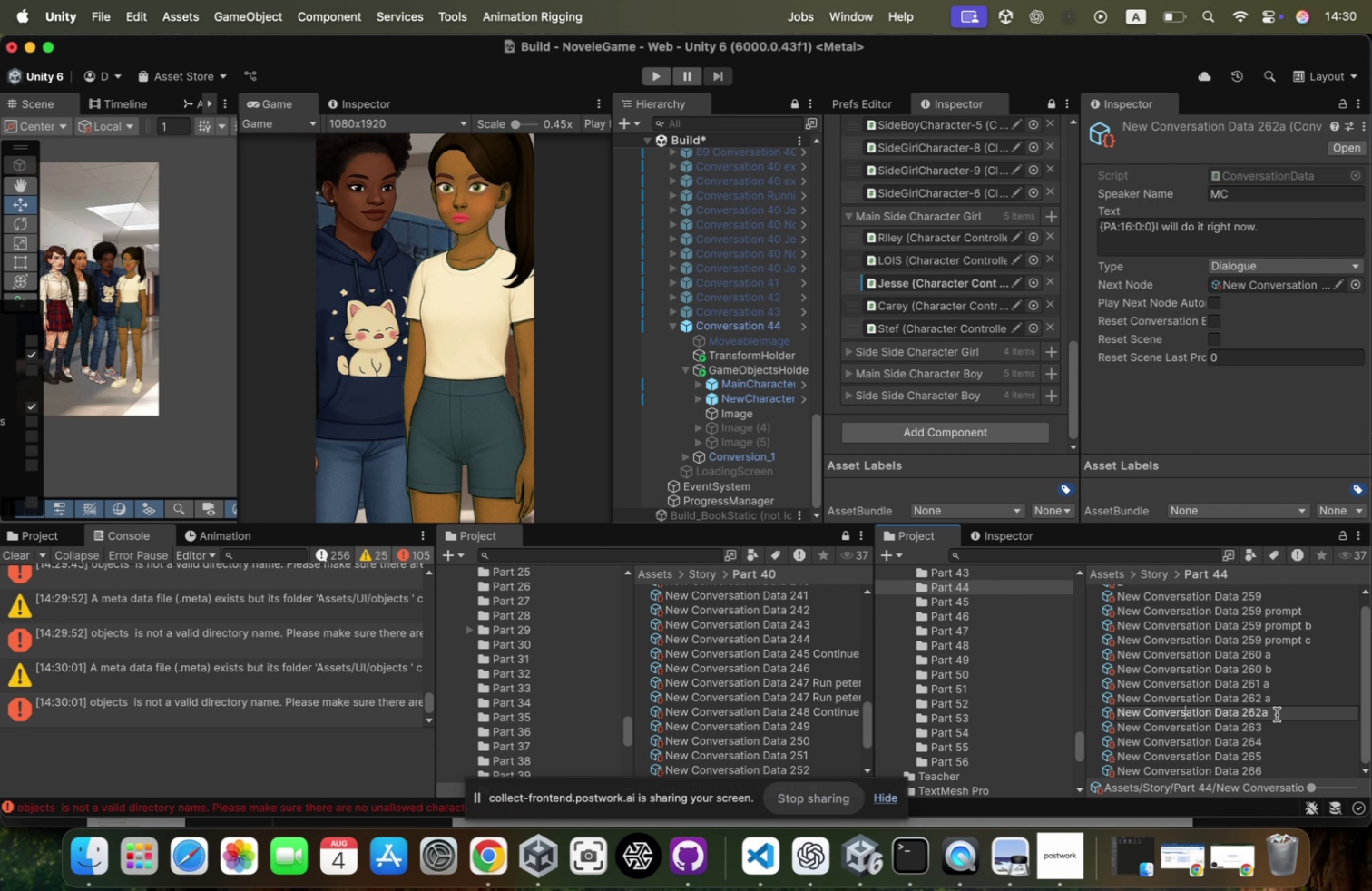 
hold_key(key=ArrowRight, duration=1.58)
 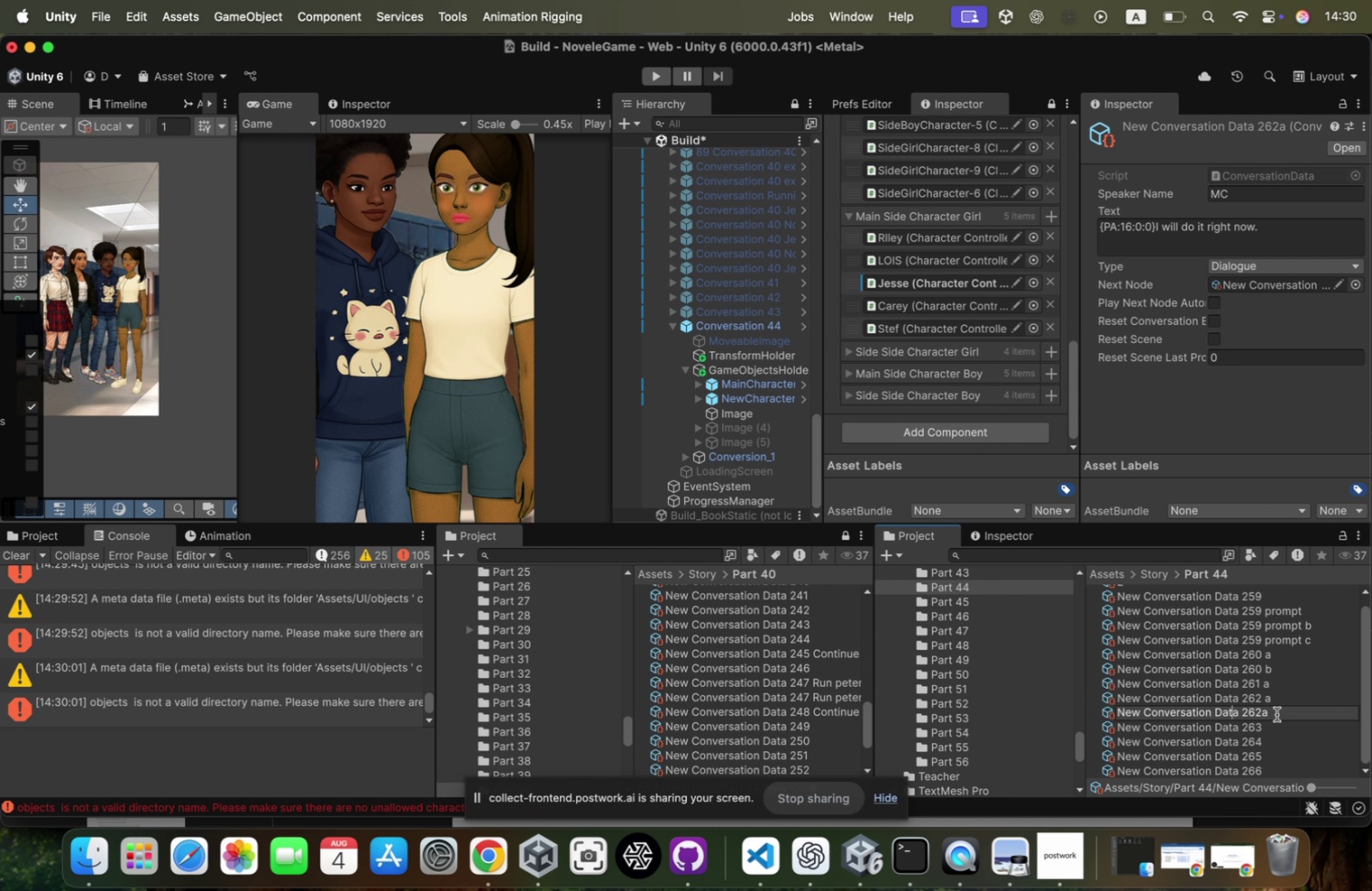 
hold_key(key=ArrowRight, duration=0.8)
 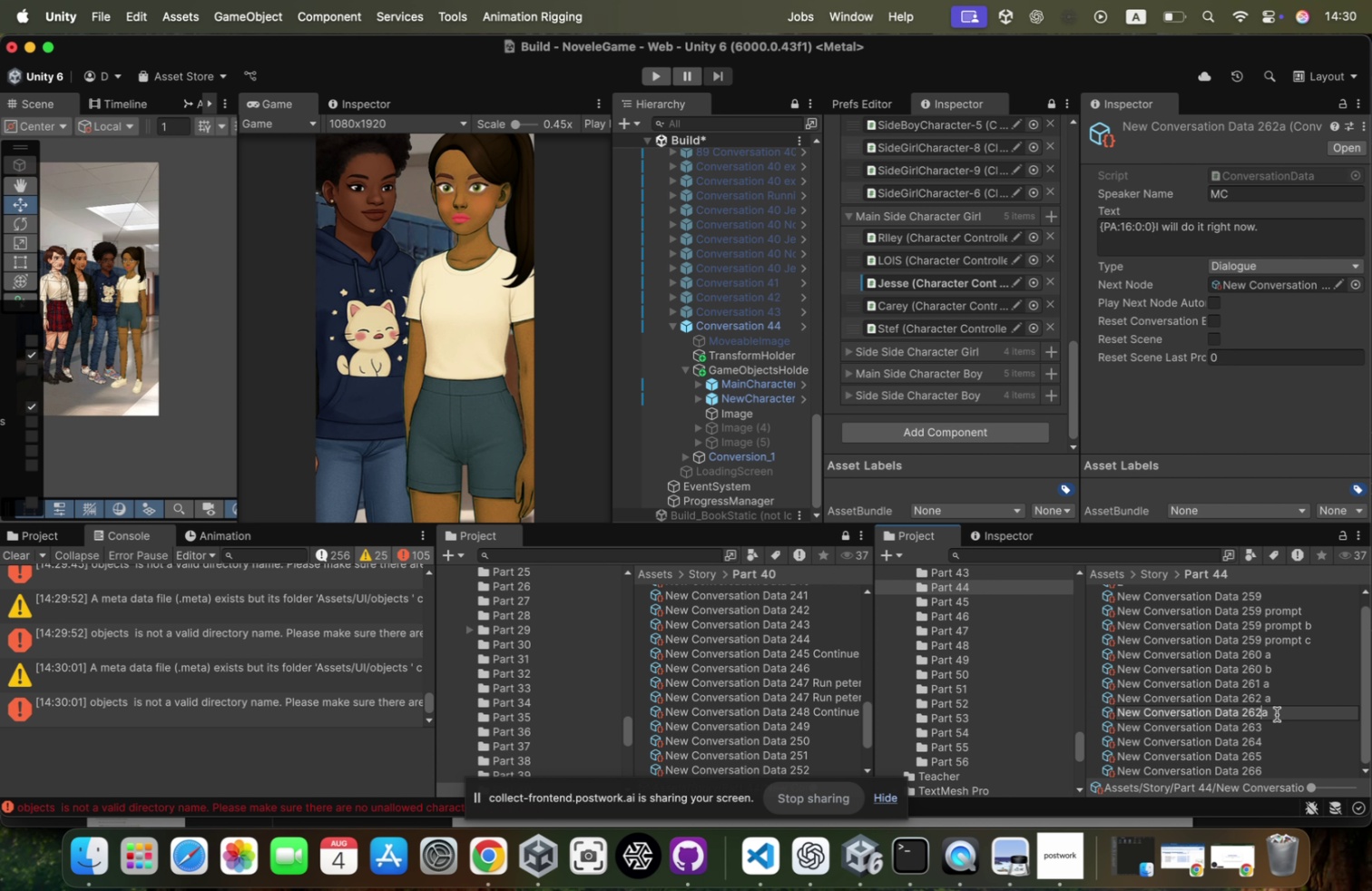 
key(ArrowRight)
 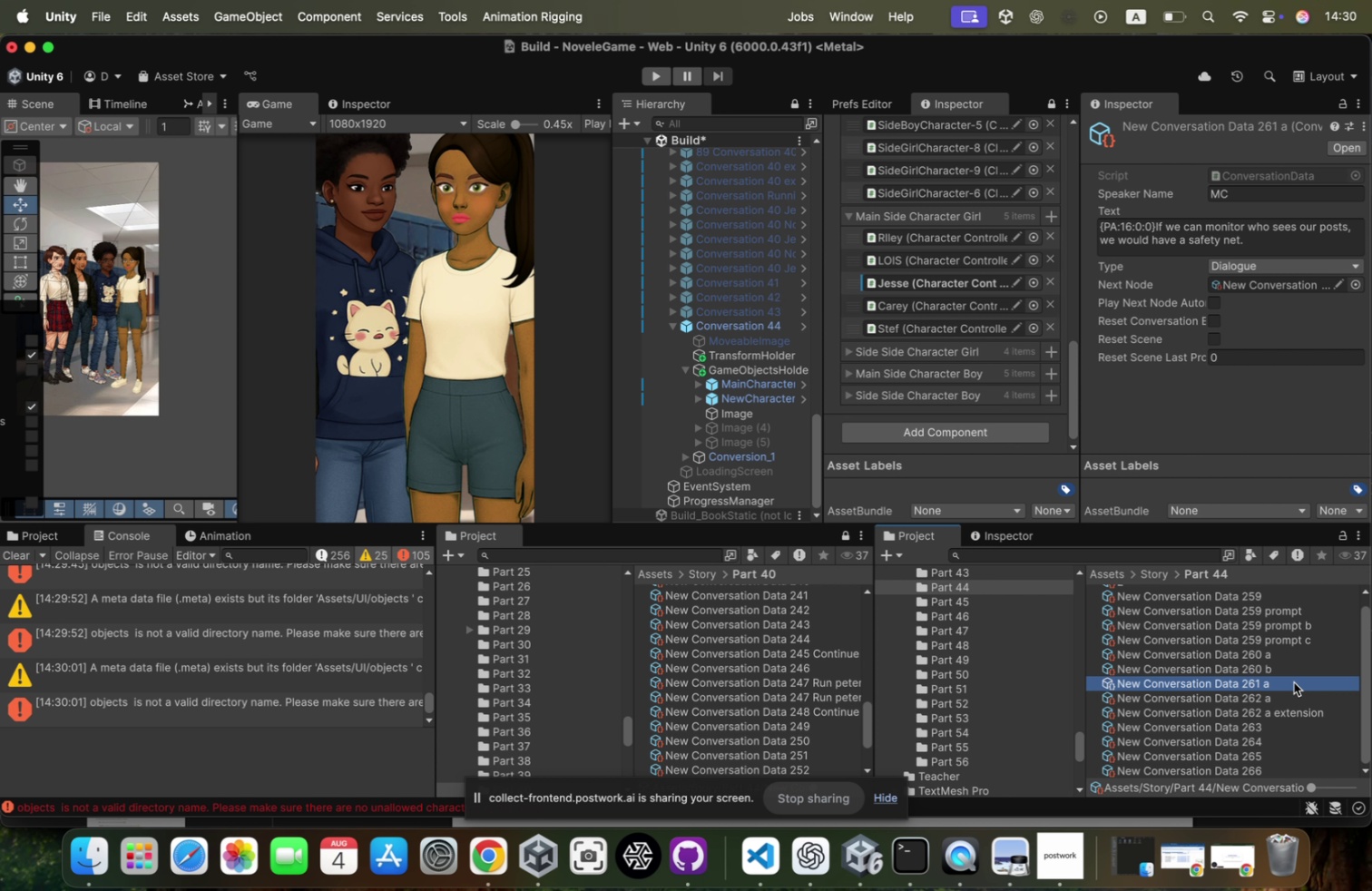 
key(Space)
 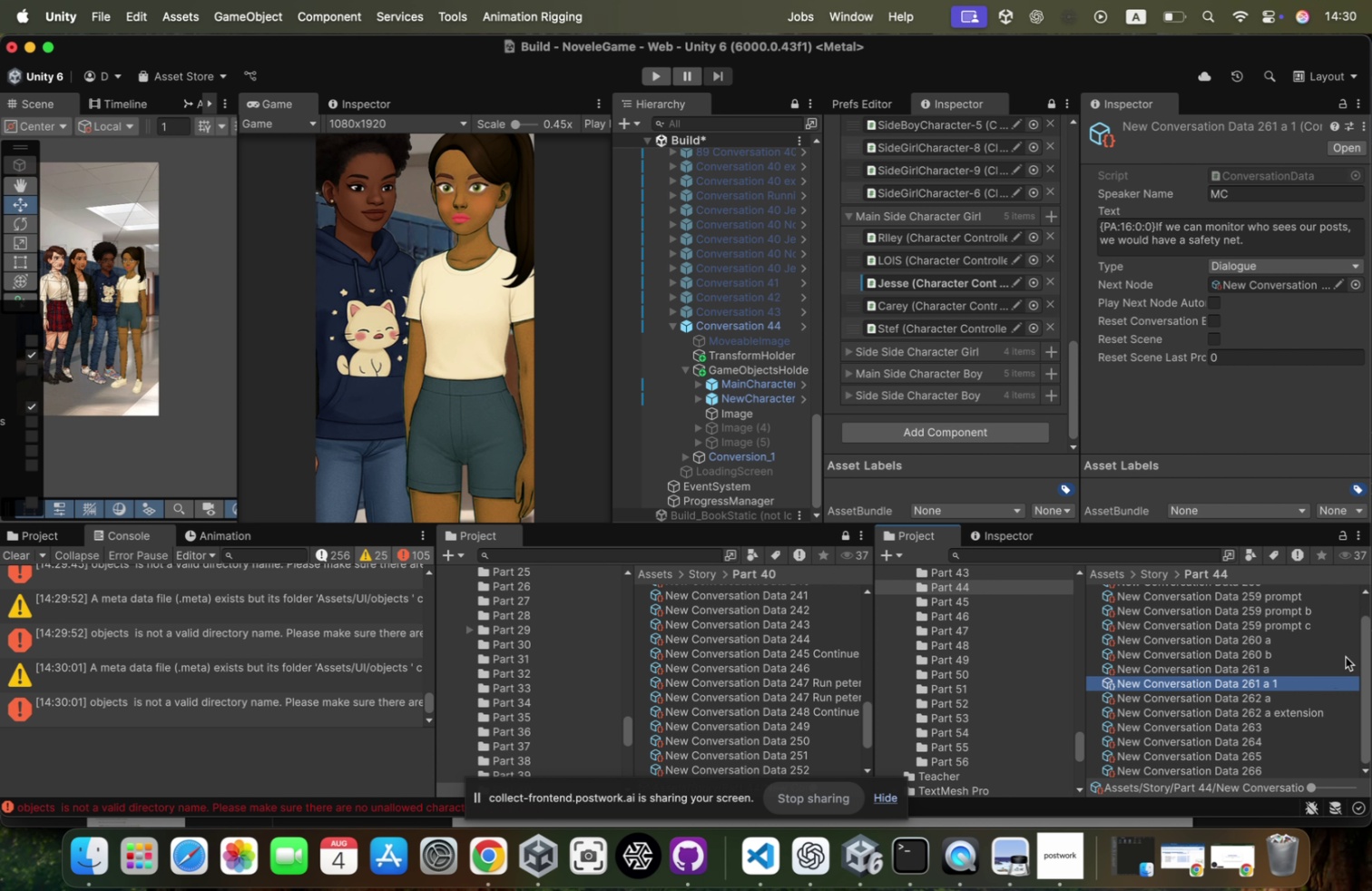 
left_click([1296, 706])
 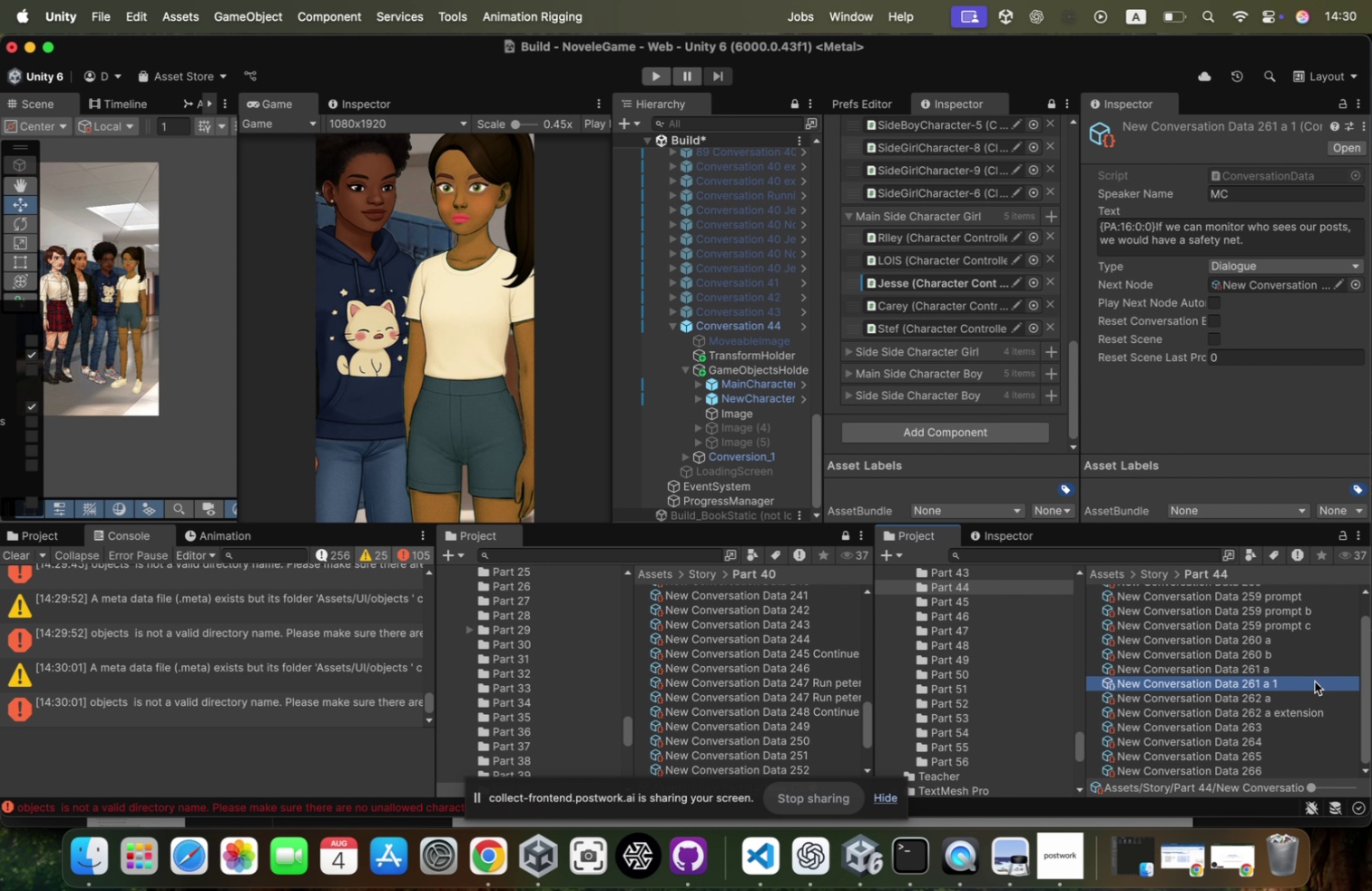 
type( extension)
 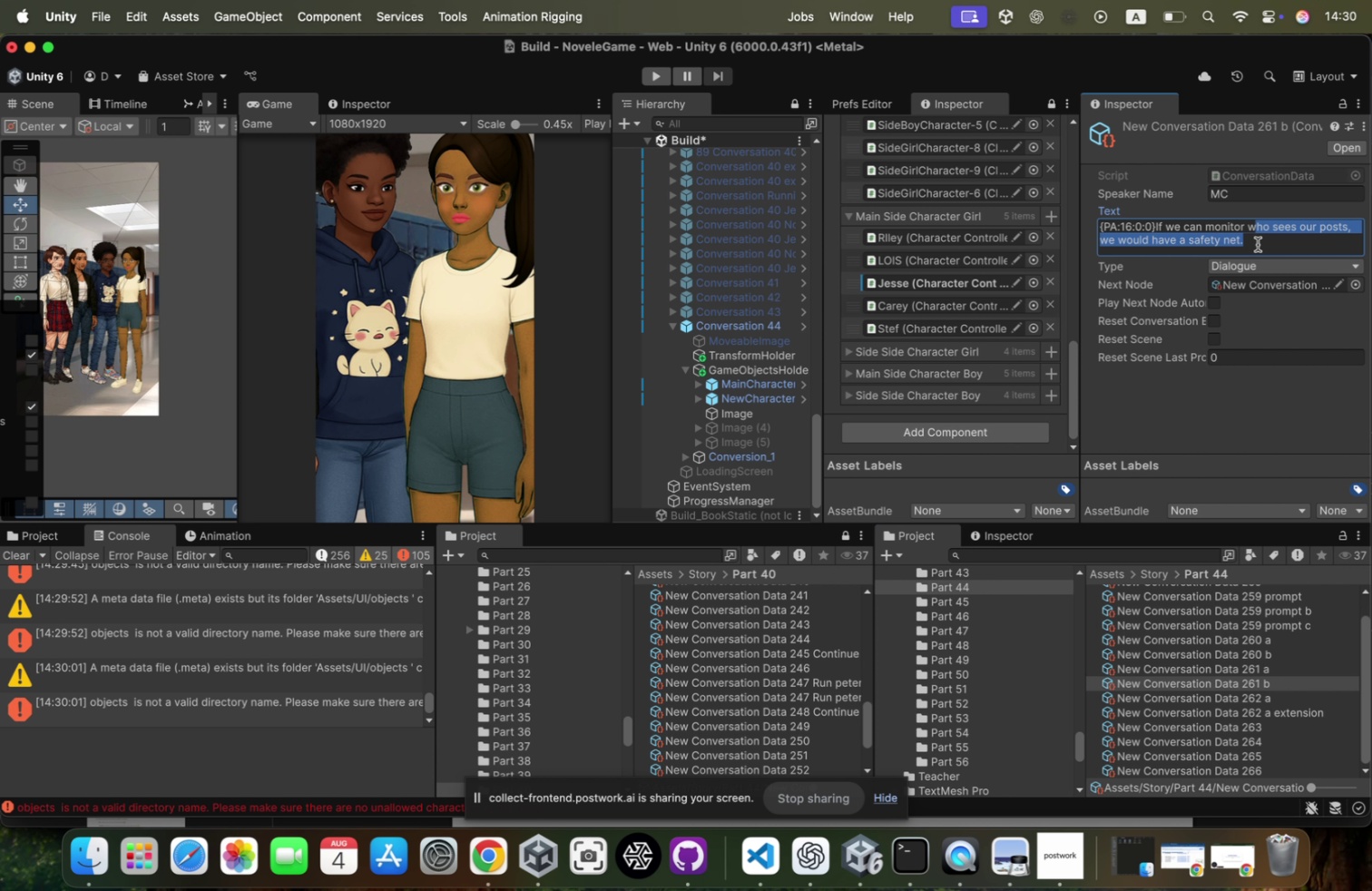 
key(Enter)
 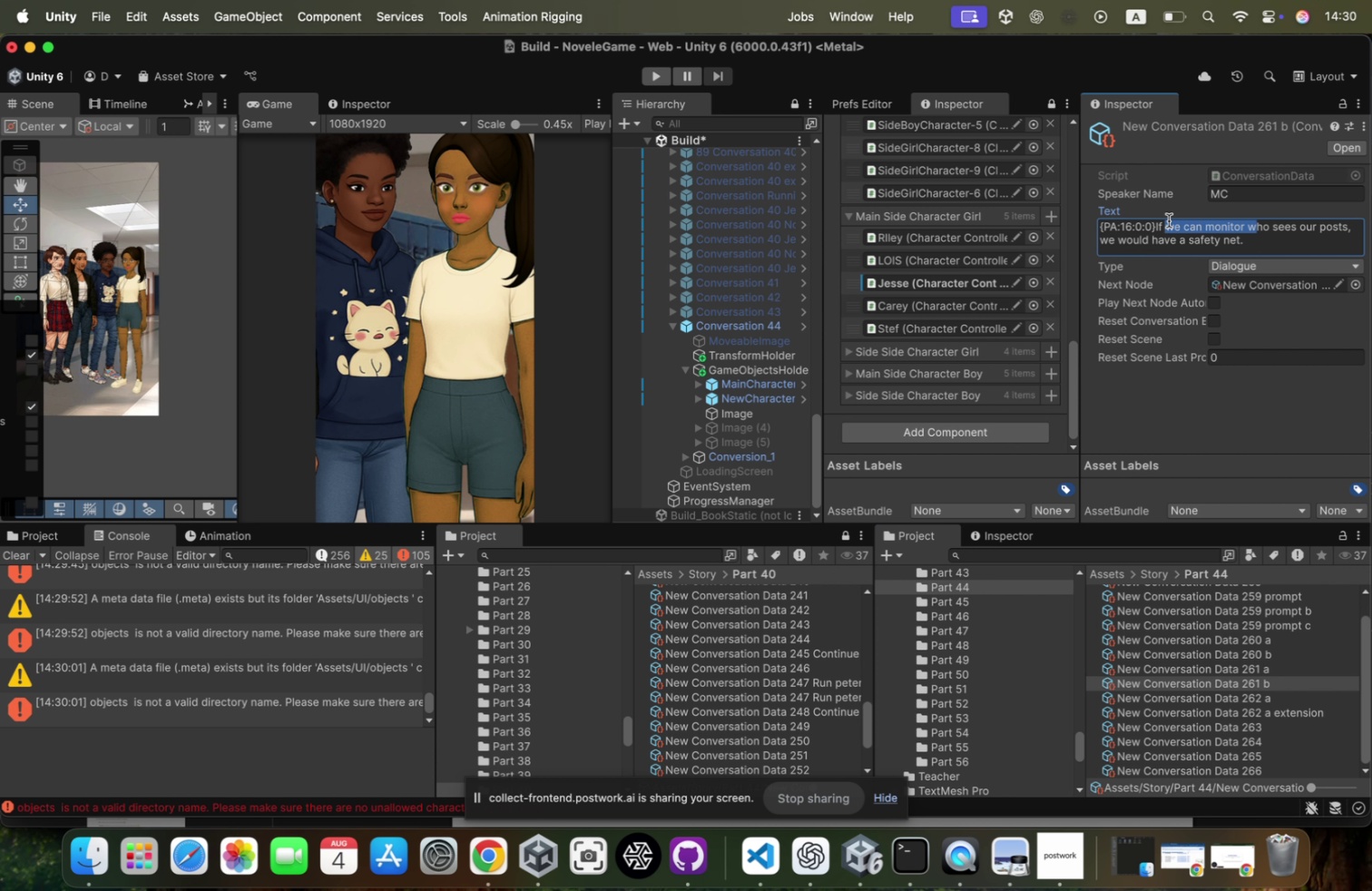 
left_click([1294, 681])
 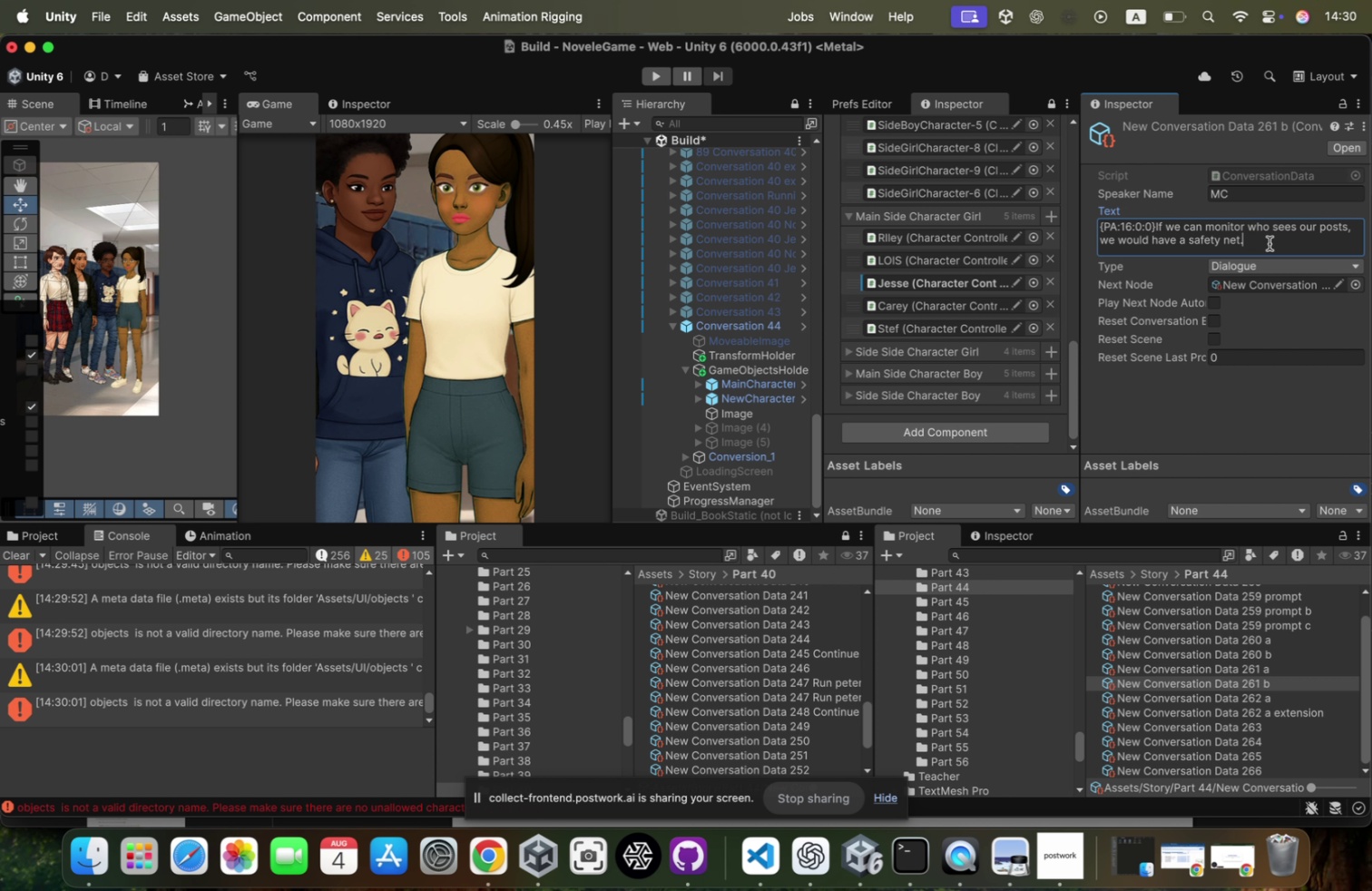 
key(Meta+CommandLeft)
 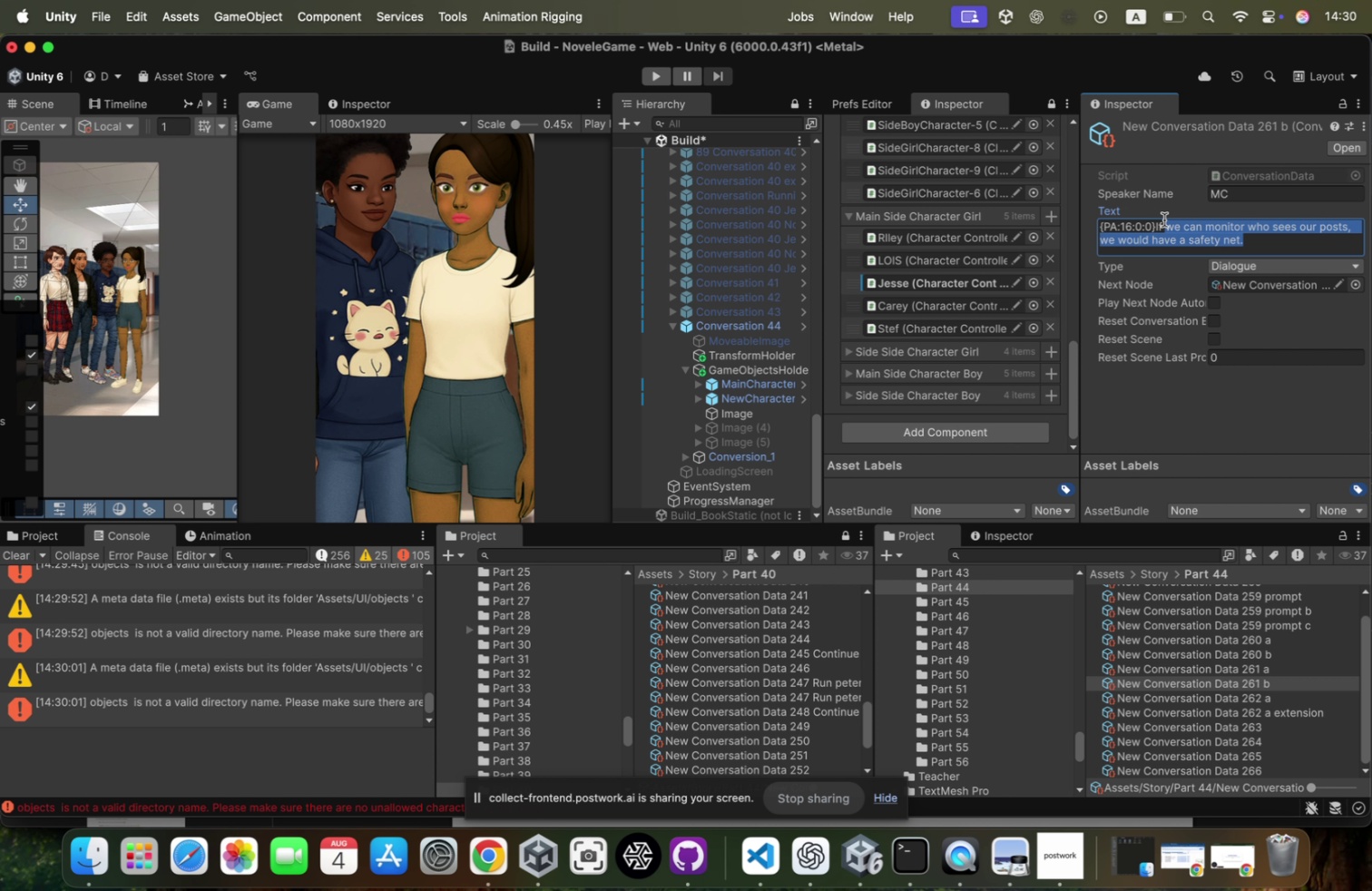 
key(Meta+D)
 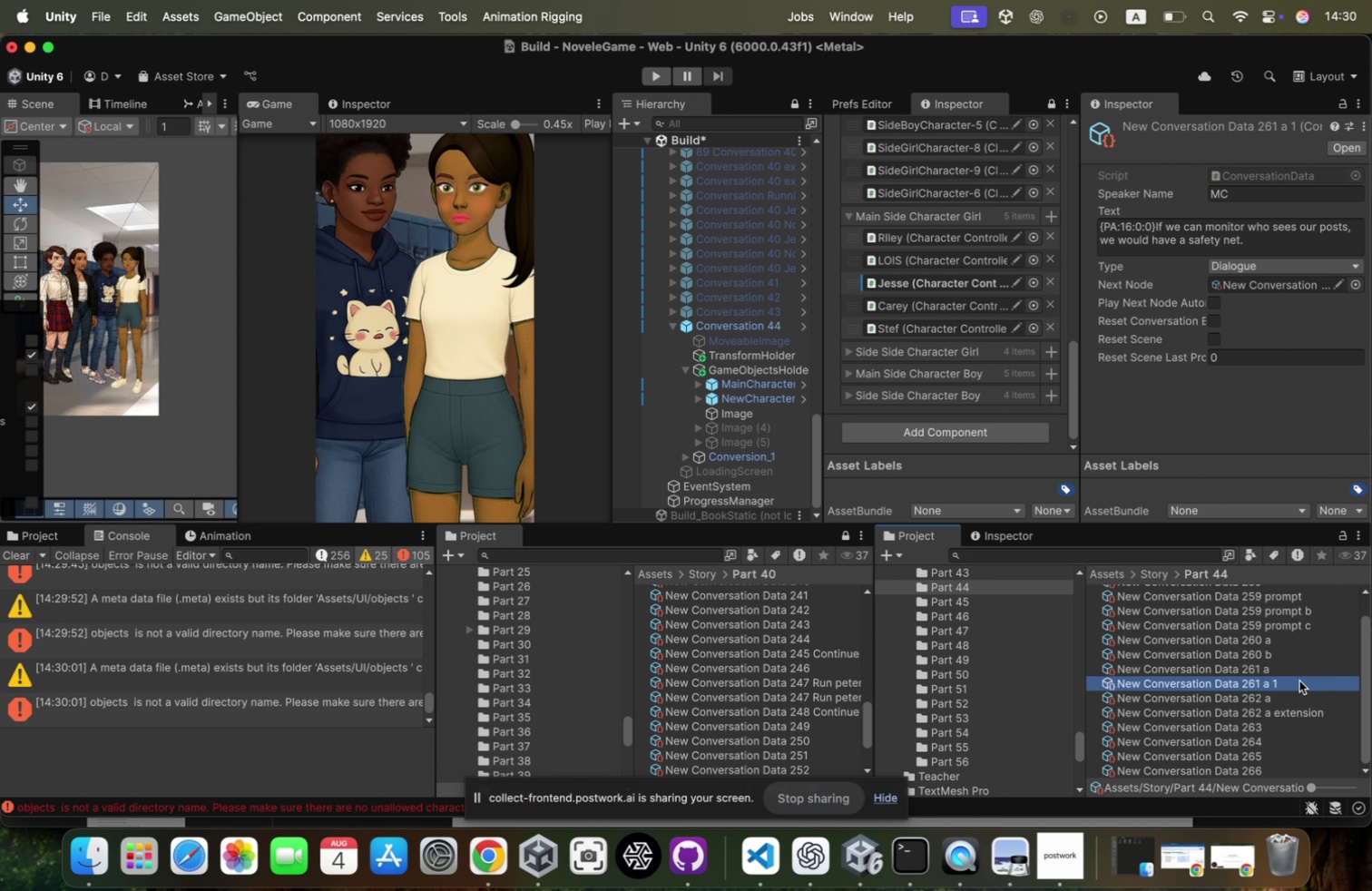 
key(ArrowRight)
 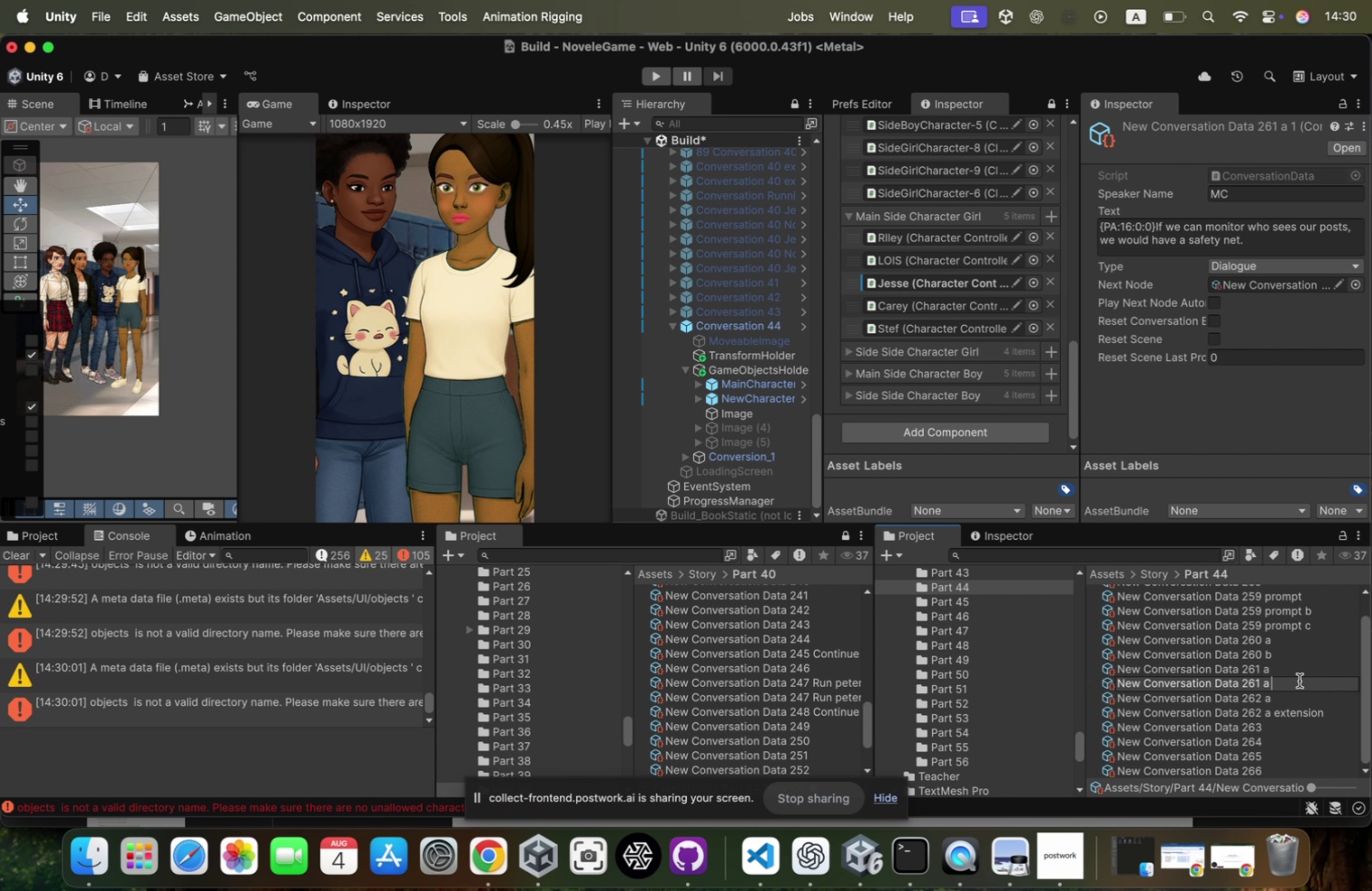 
key(Backspace)
 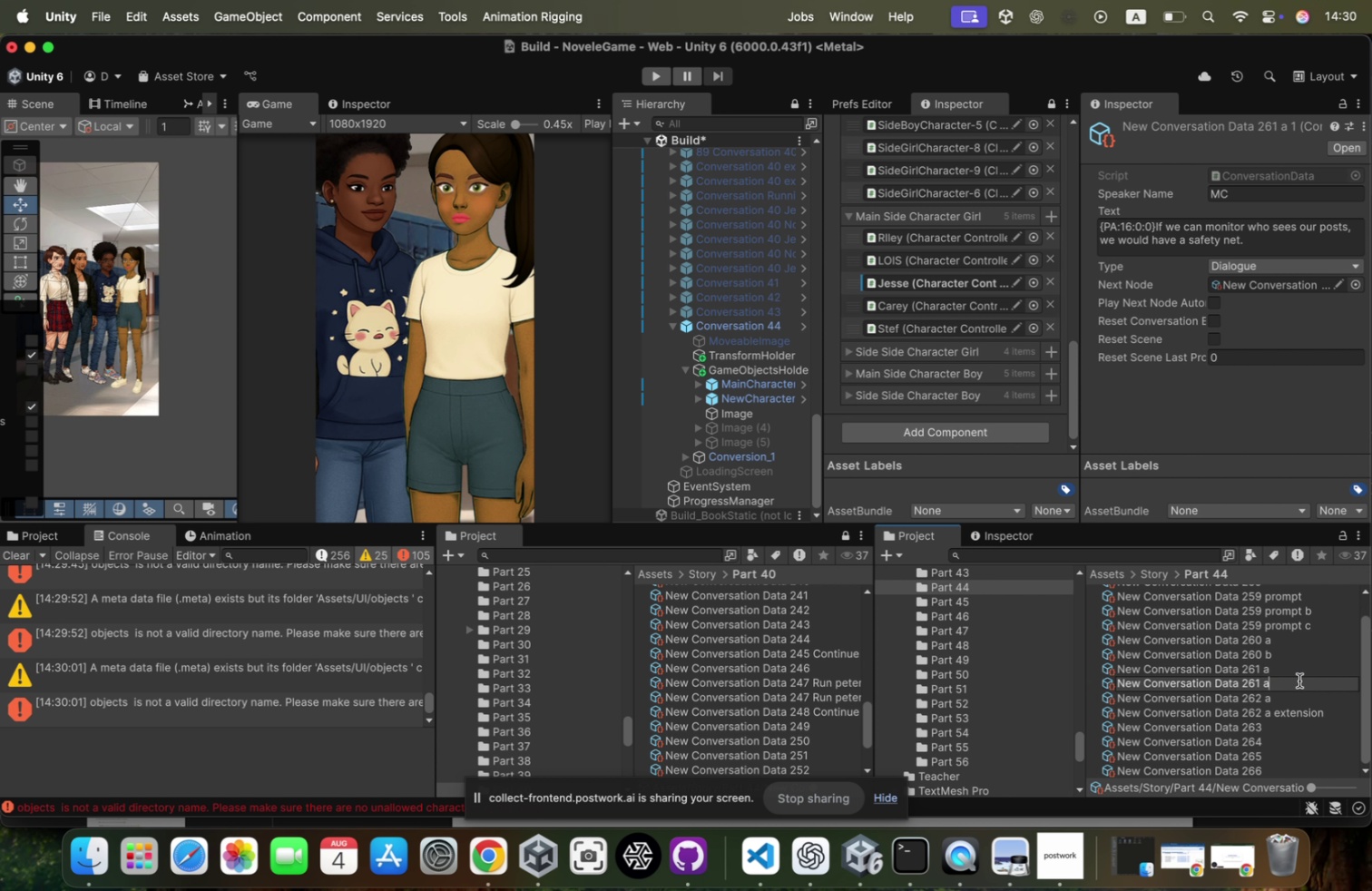 
key(Backspace)
 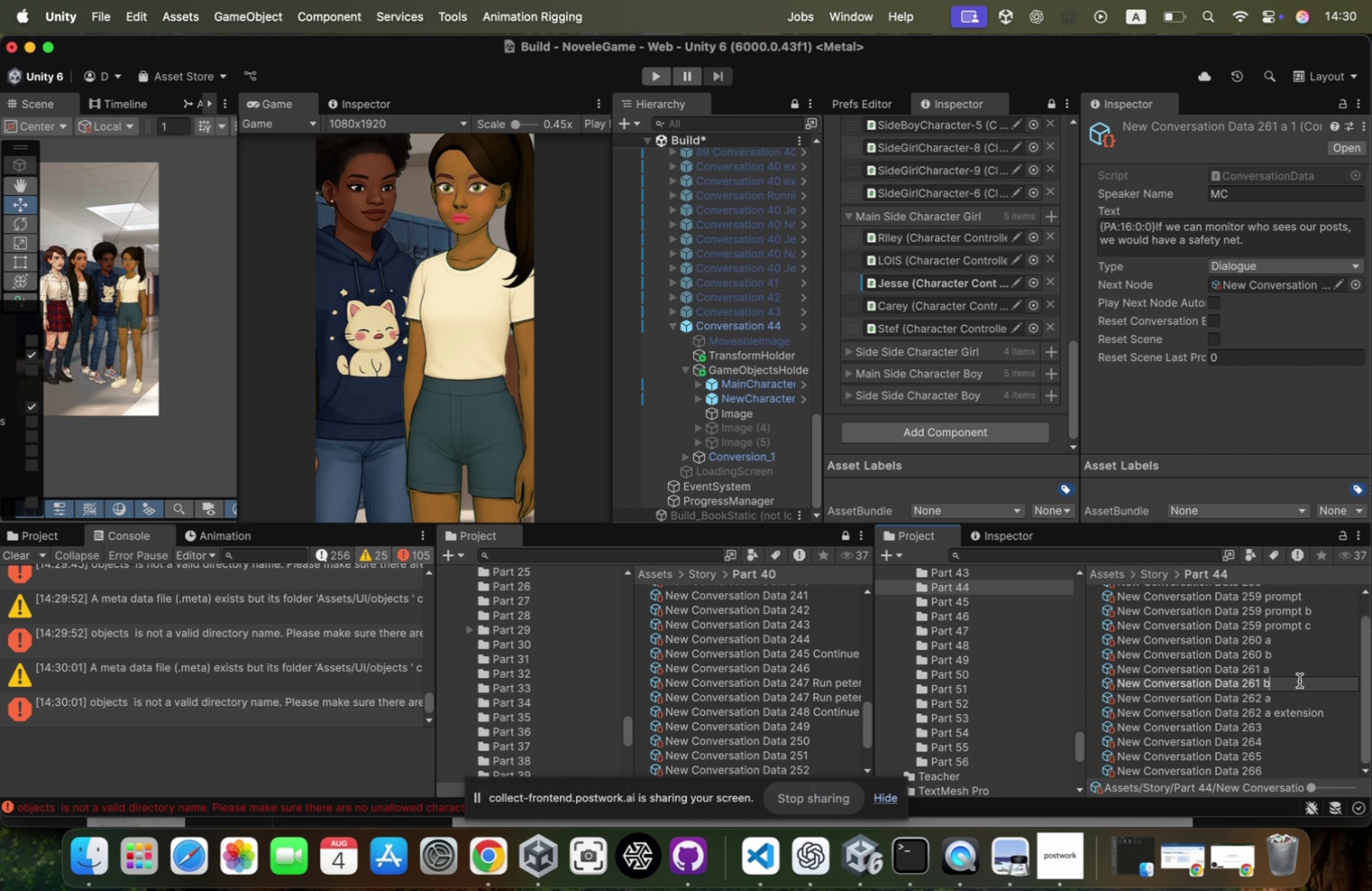 
key(Backspace)
 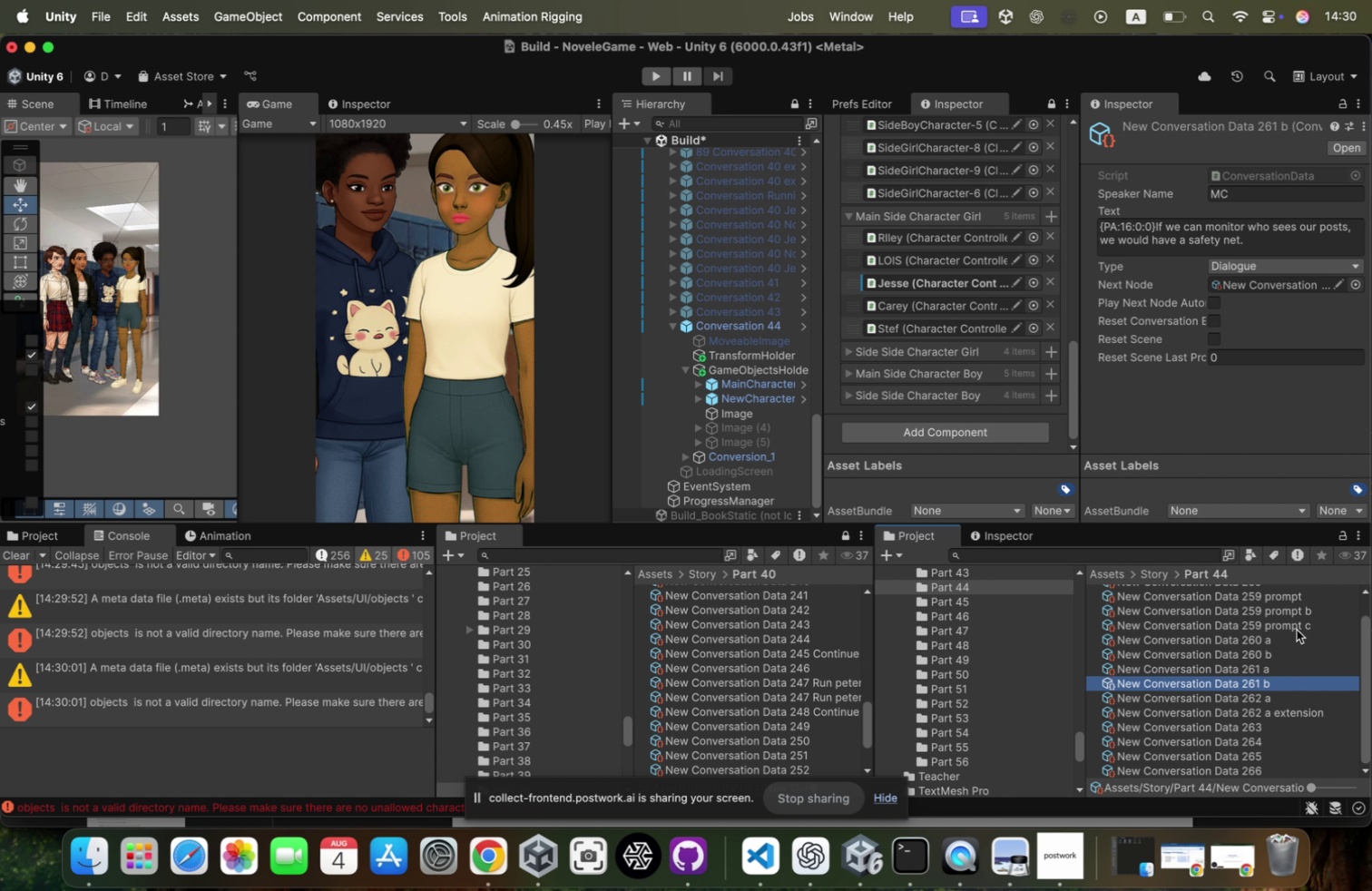 
key(B)
 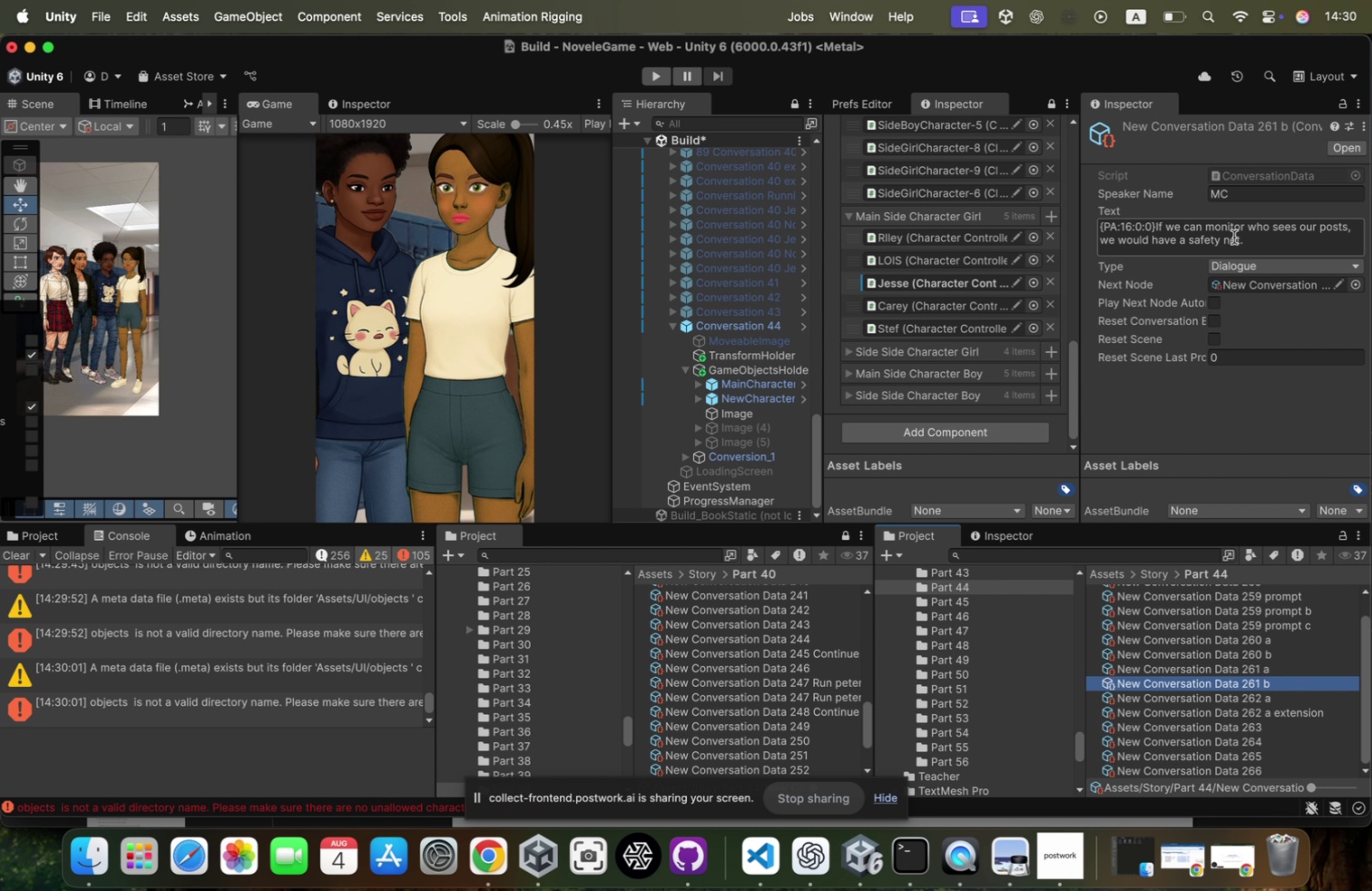 
key(Enter)
 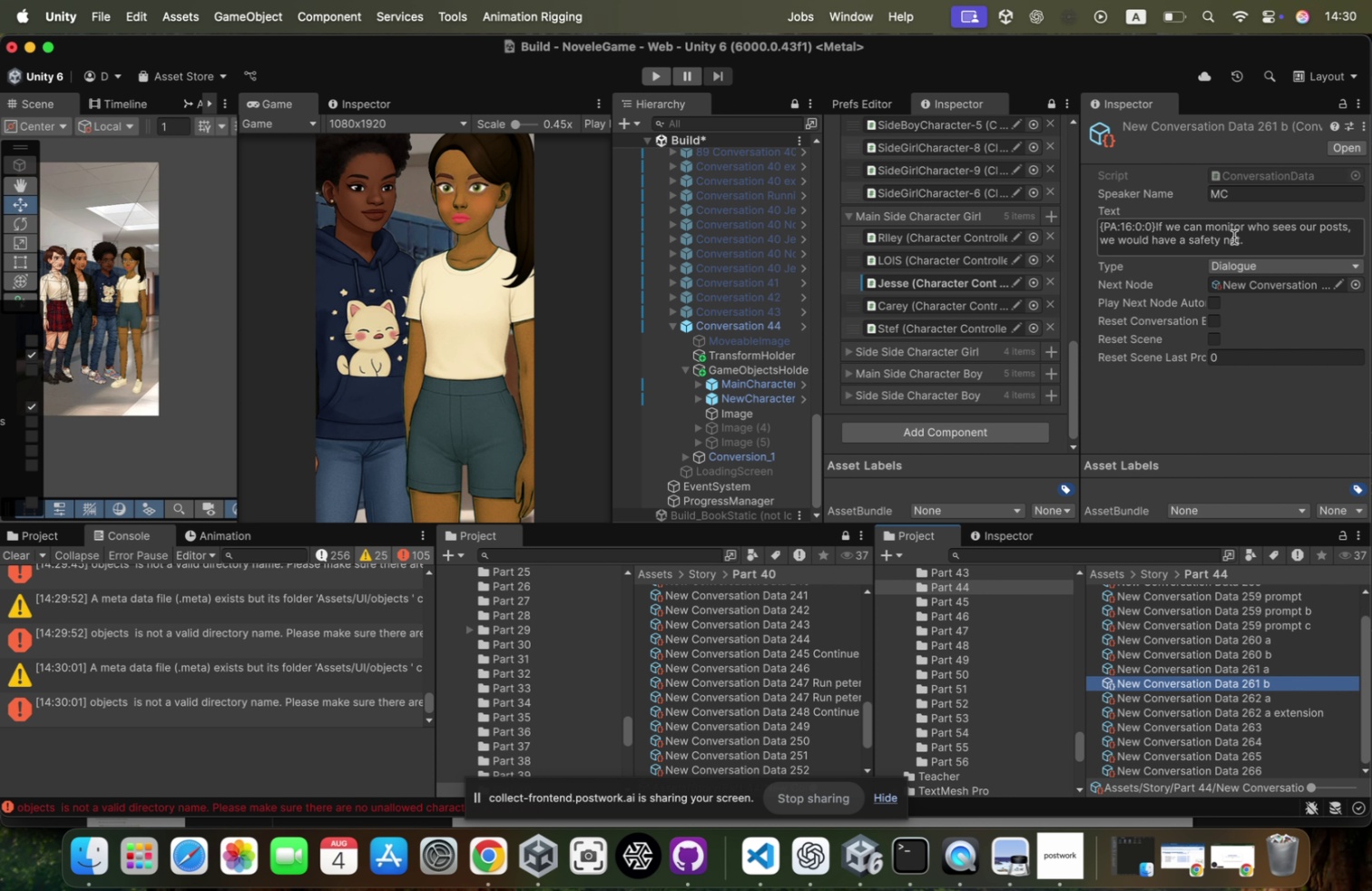 
left_click_drag(start_coordinate=[1258, 244], to_coordinate=[1169, 220])
 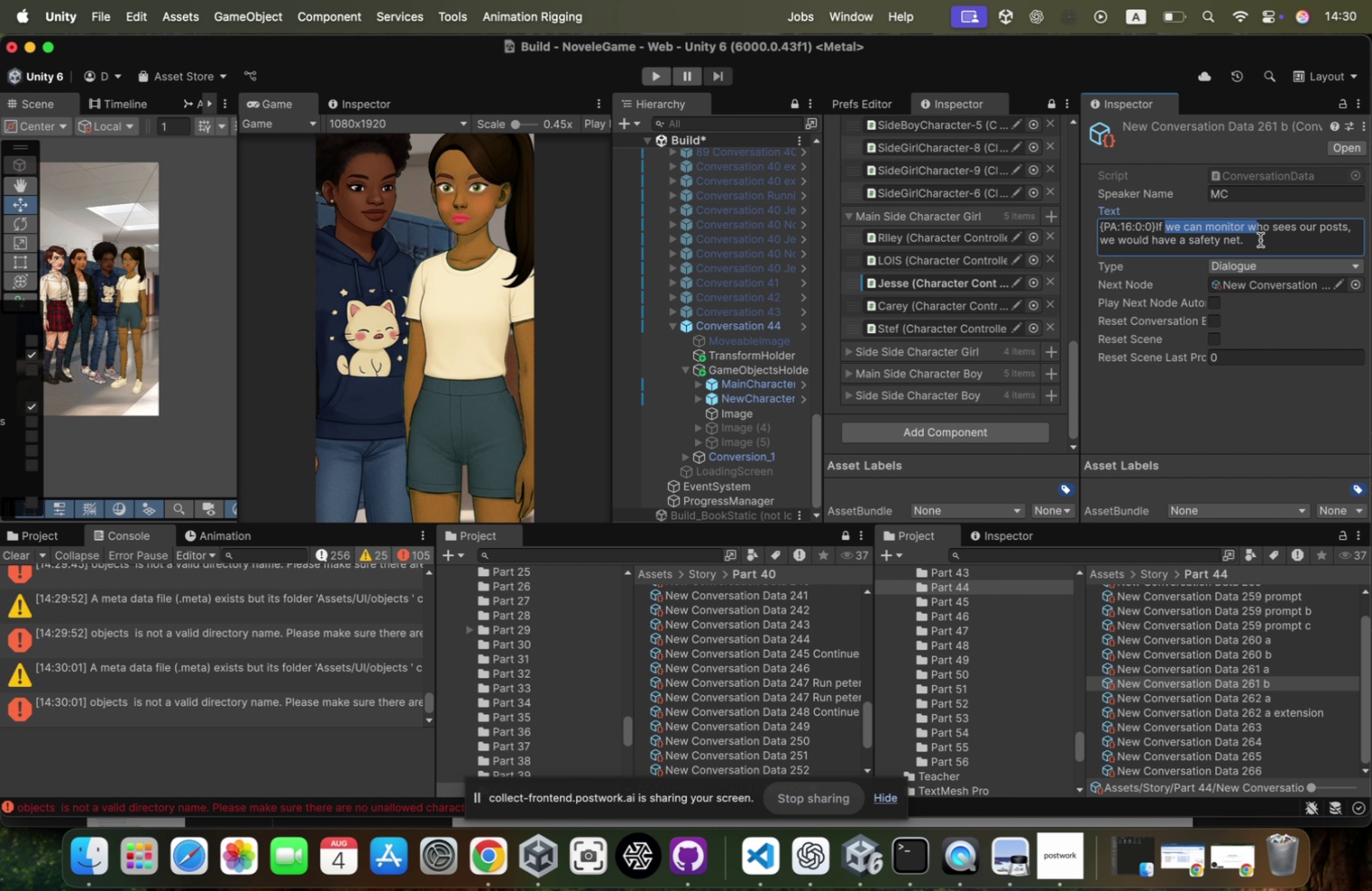 
left_click_drag(start_coordinate=[1269, 243], to_coordinate=[1160, 219])
 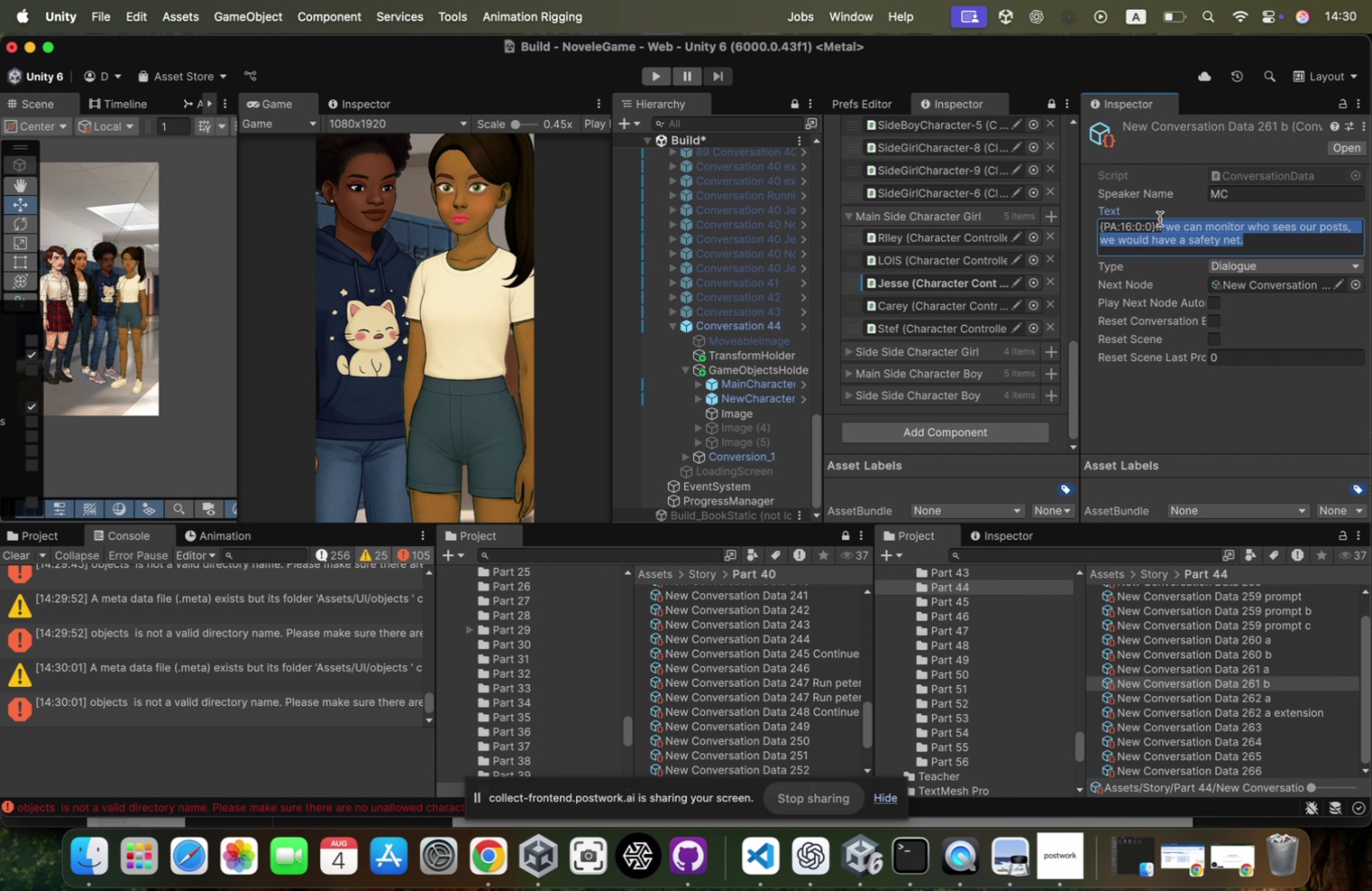 
key(Backspace)
 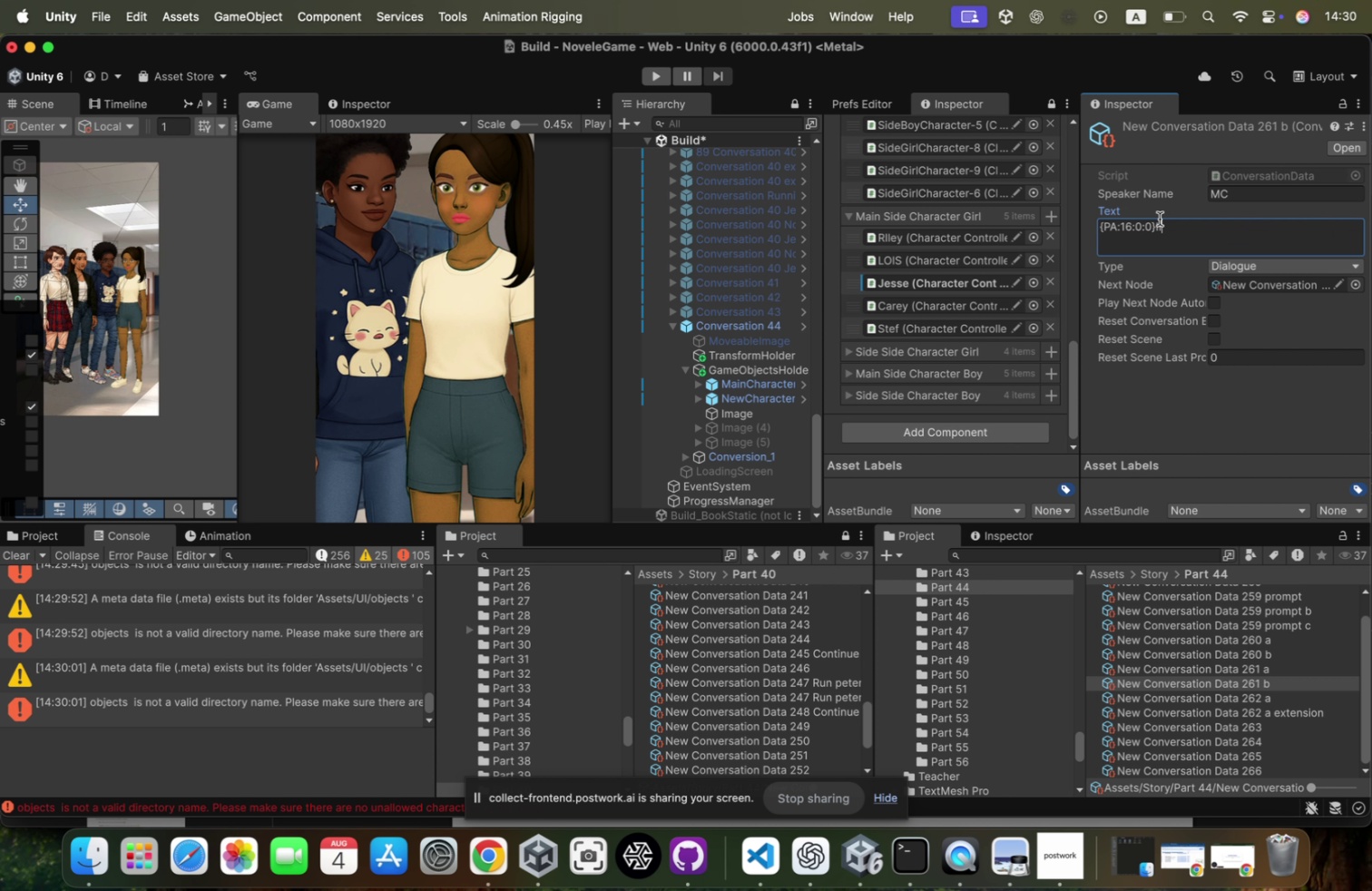 
key(Backspace)
 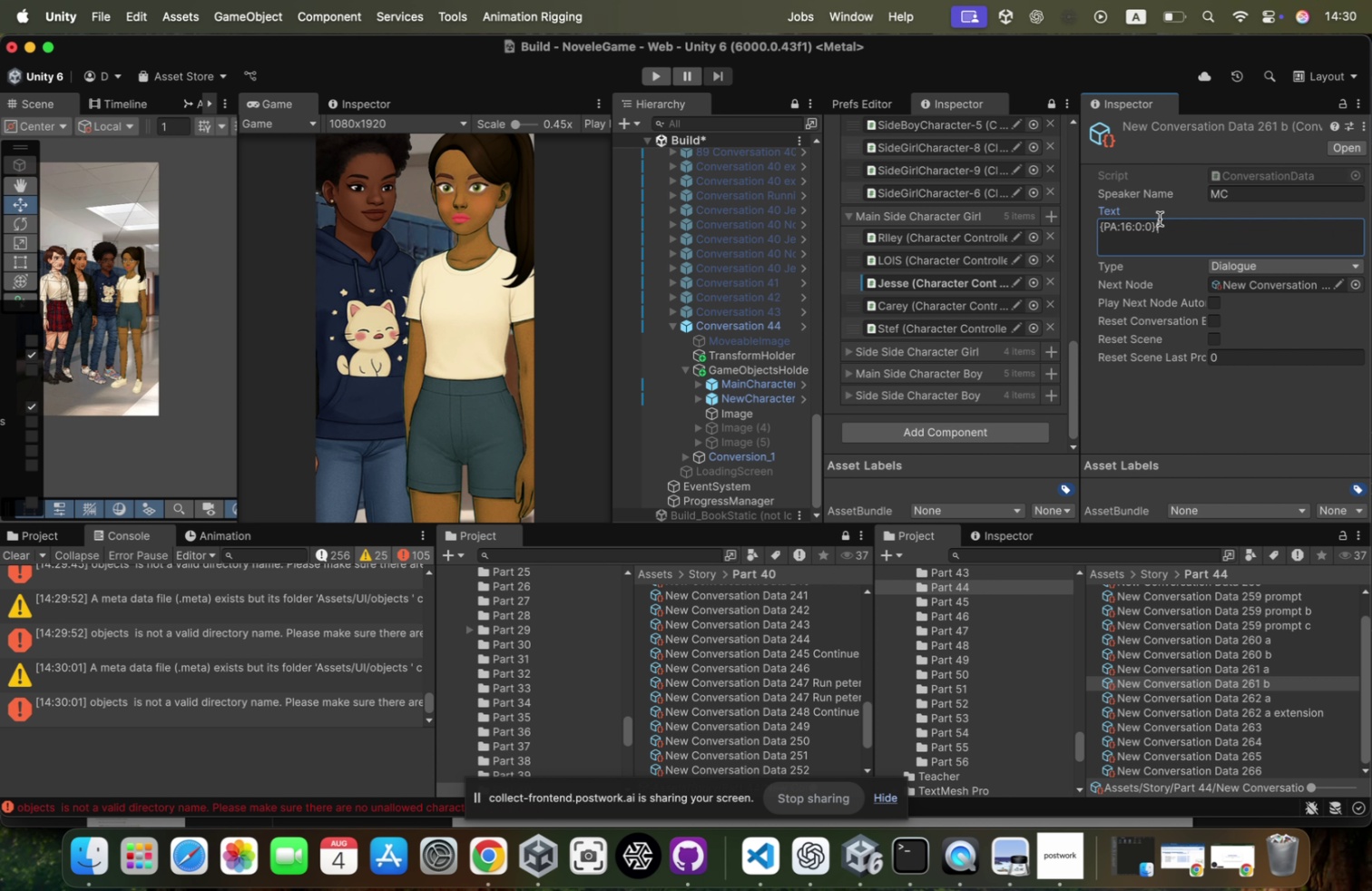 
key(Backspace)
 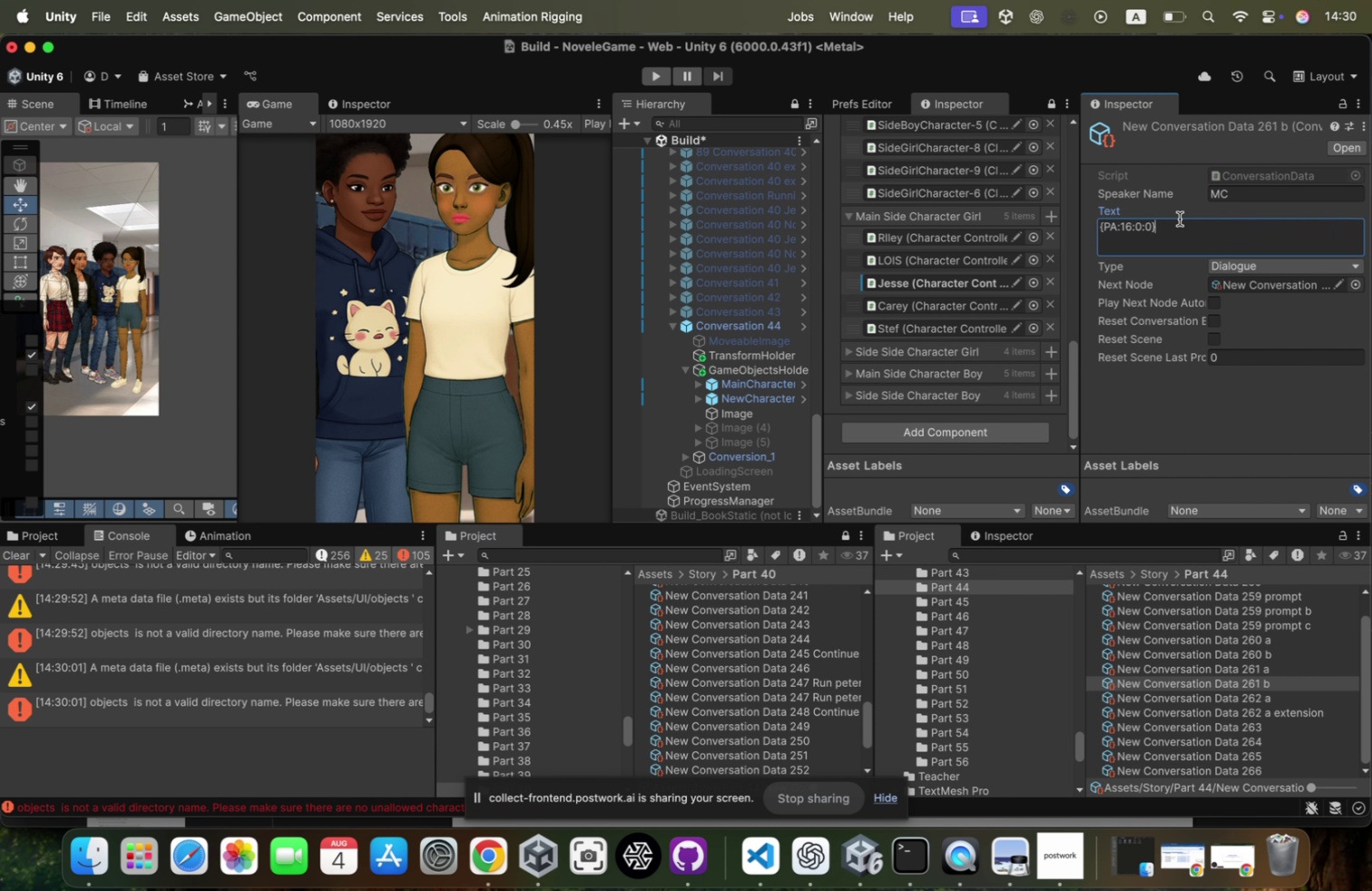 
key(Meta+CommandLeft)
 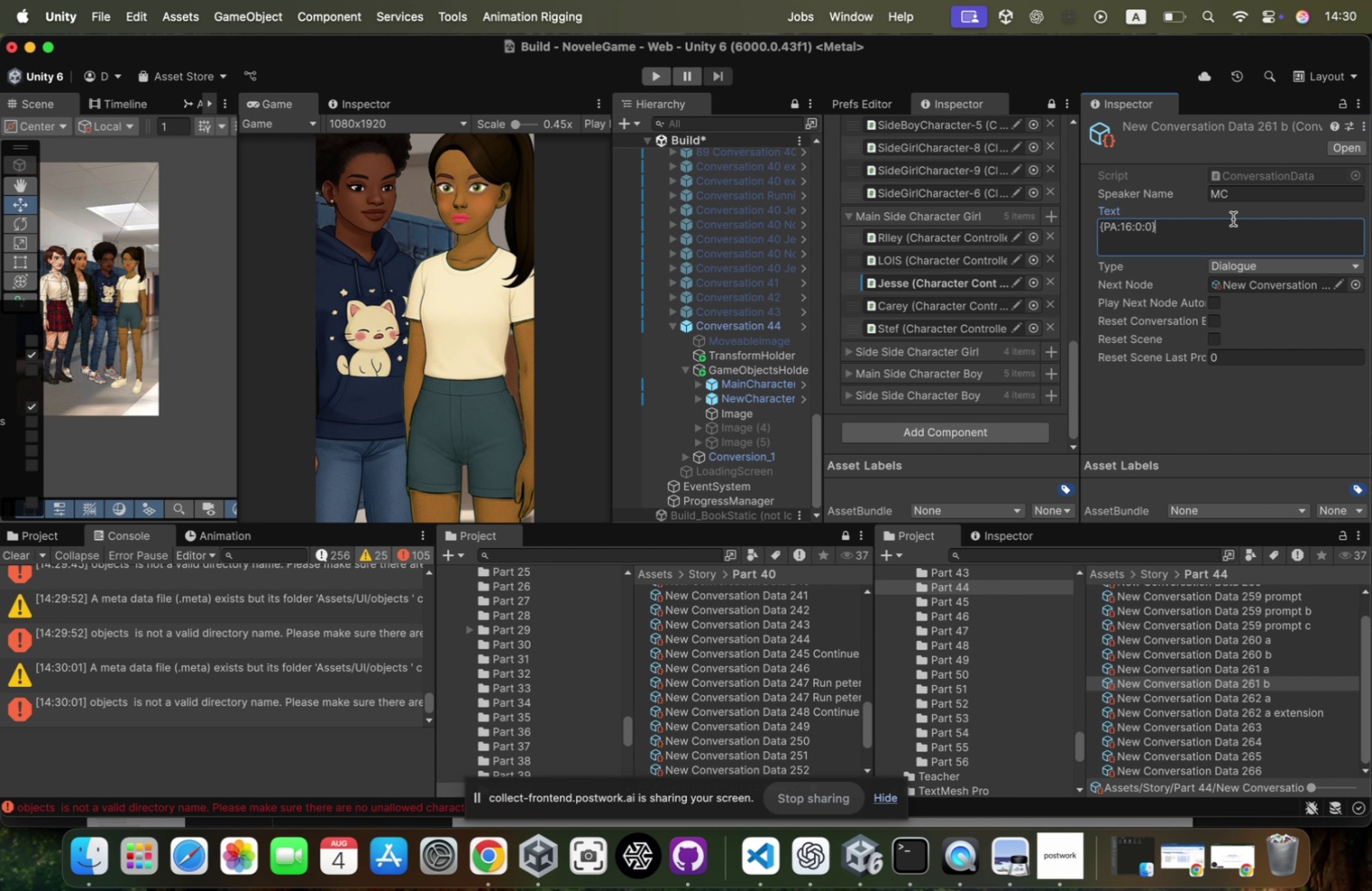 
key(Meta+V)
 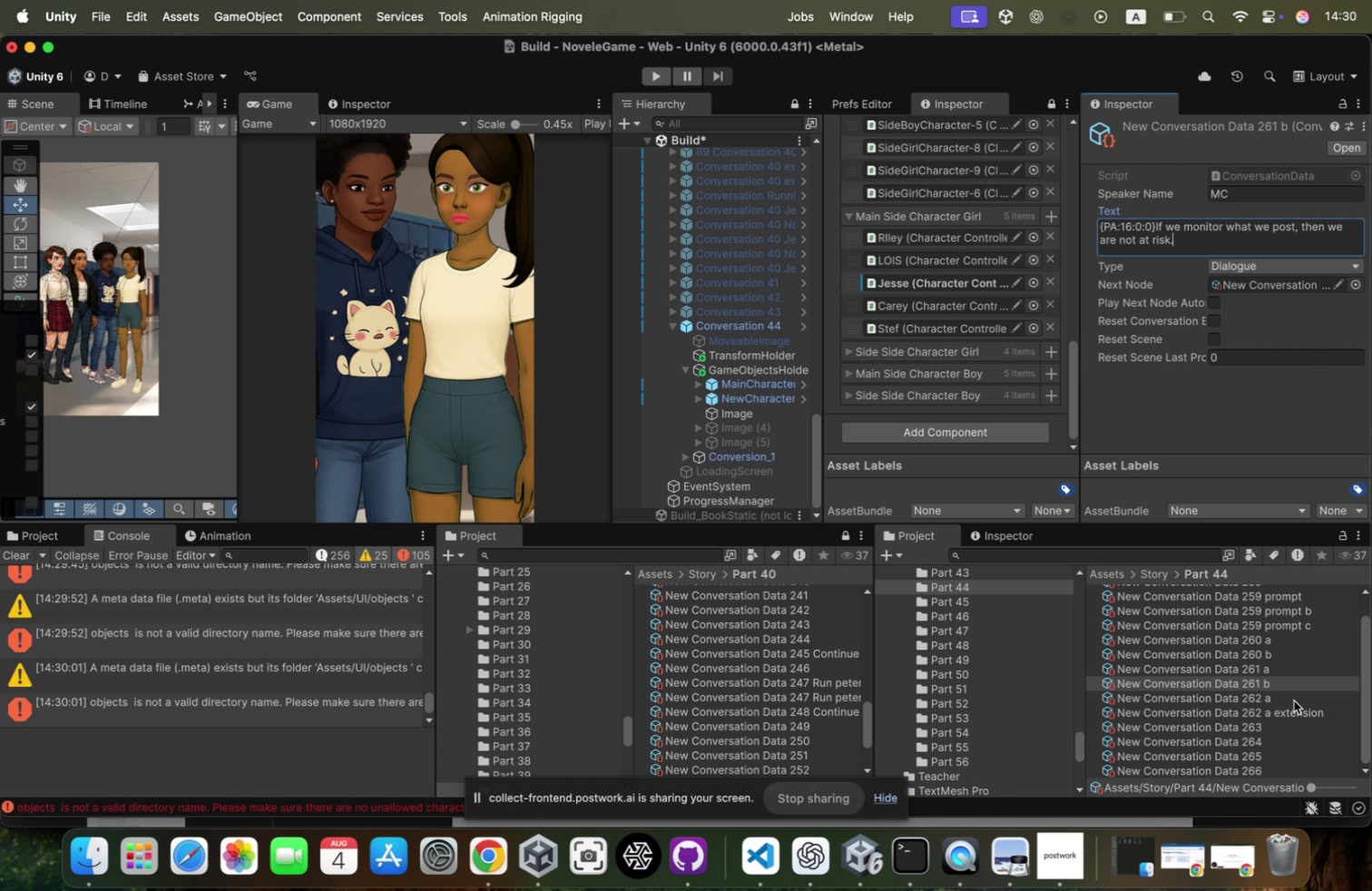 
left_click([1290, 697])
 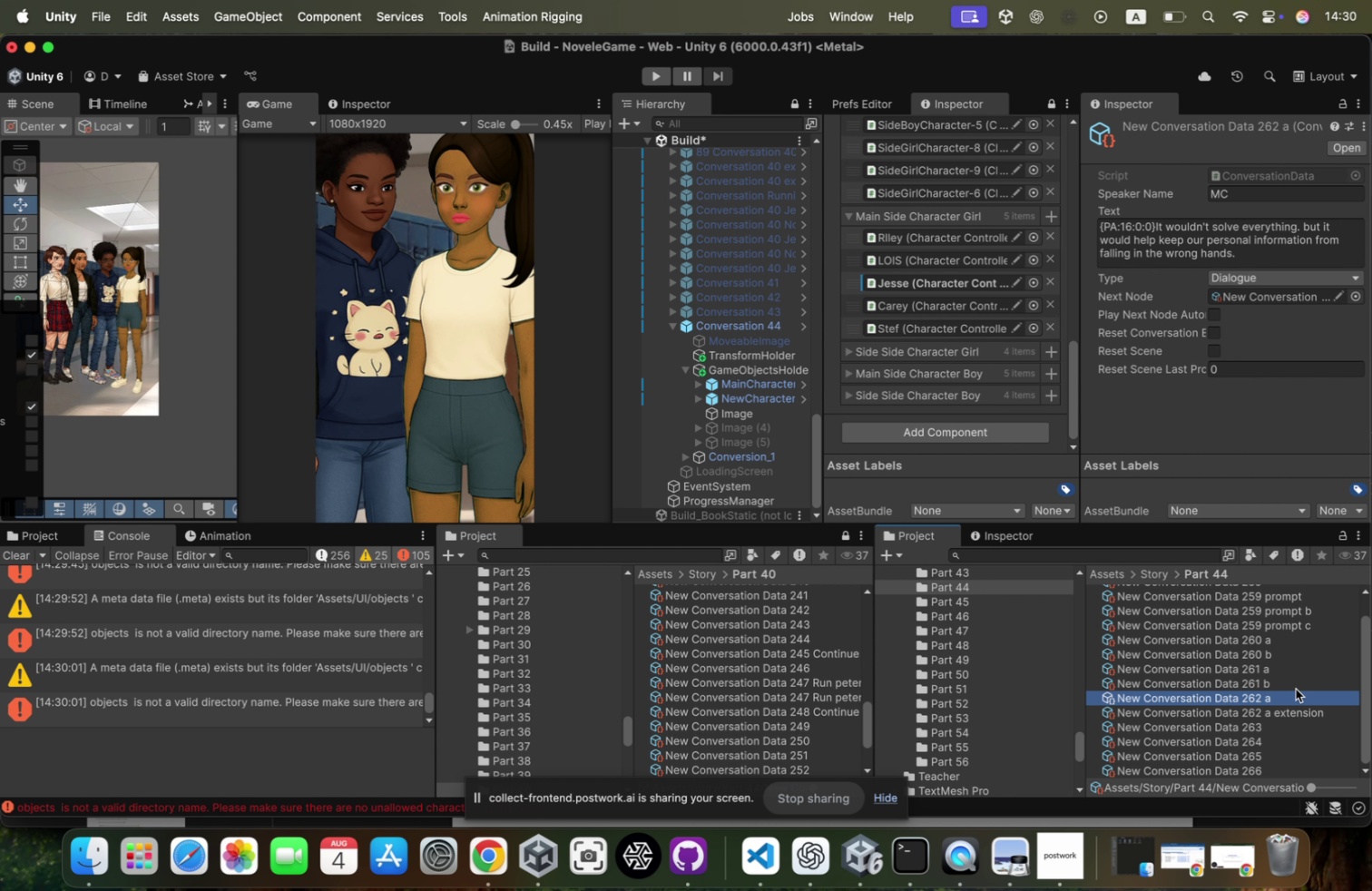 
key(Meta+D)
 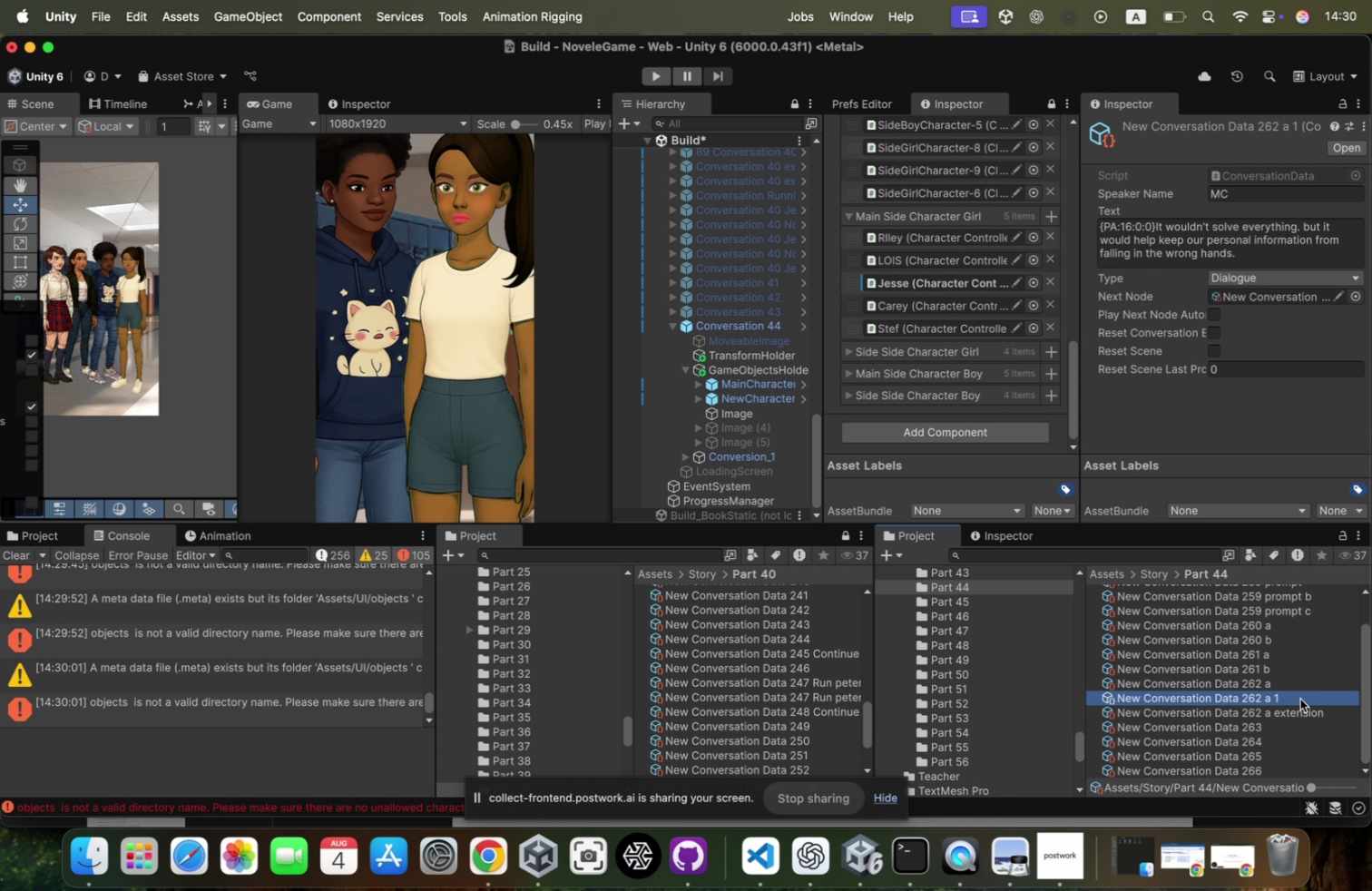 
key(ArrowRight)
 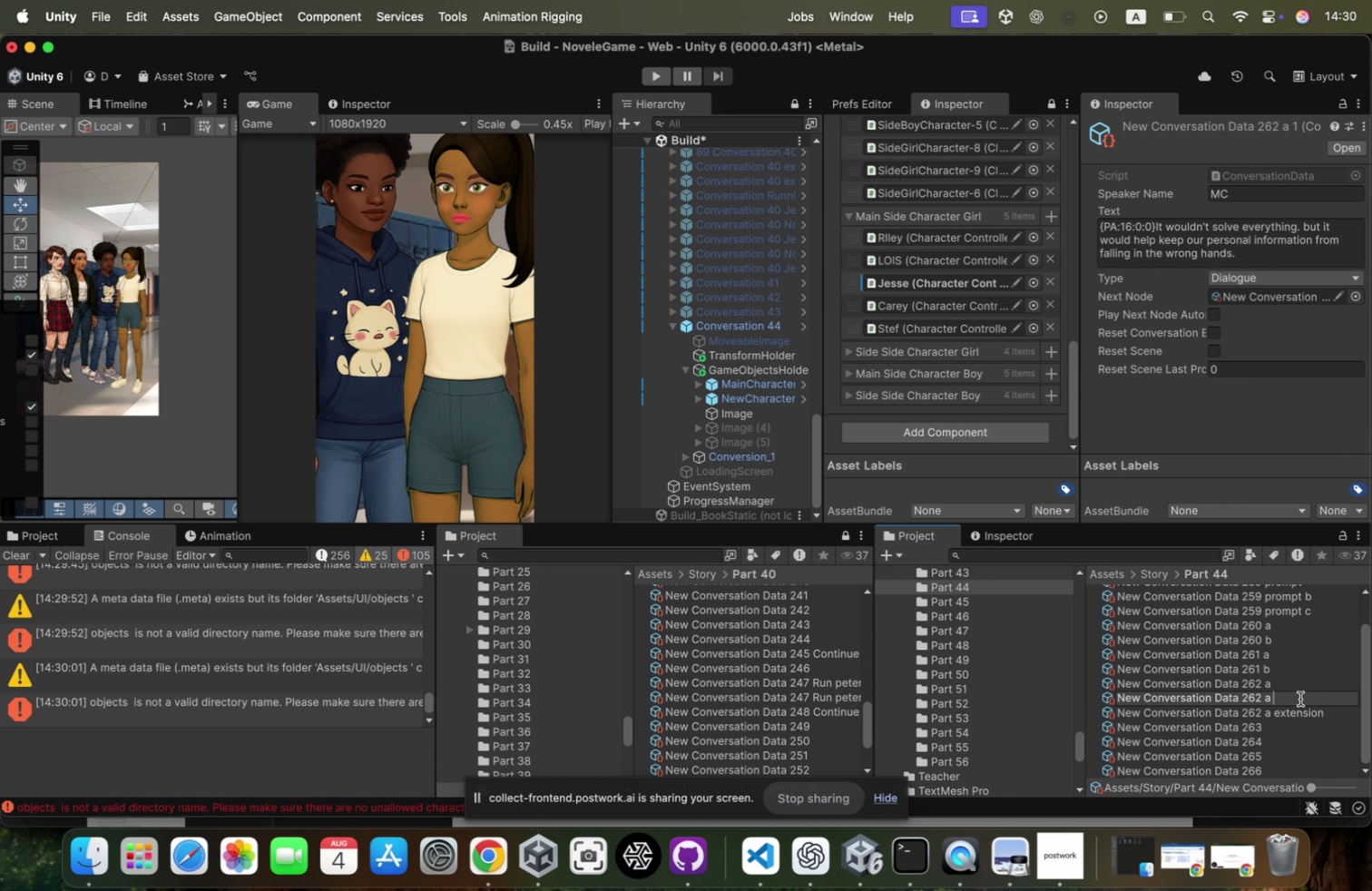 
key(Backspace)
 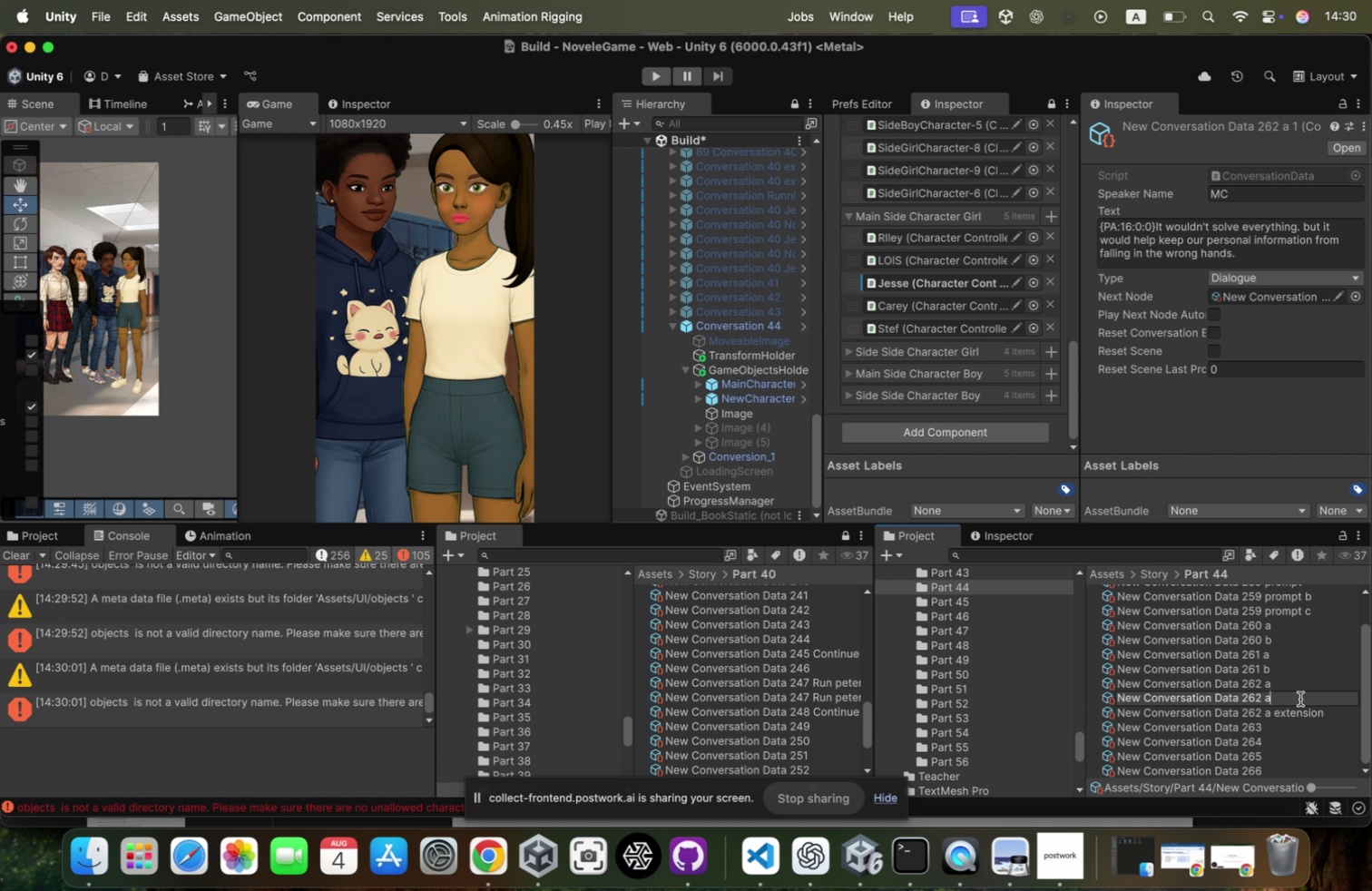 
key(Backspace)
 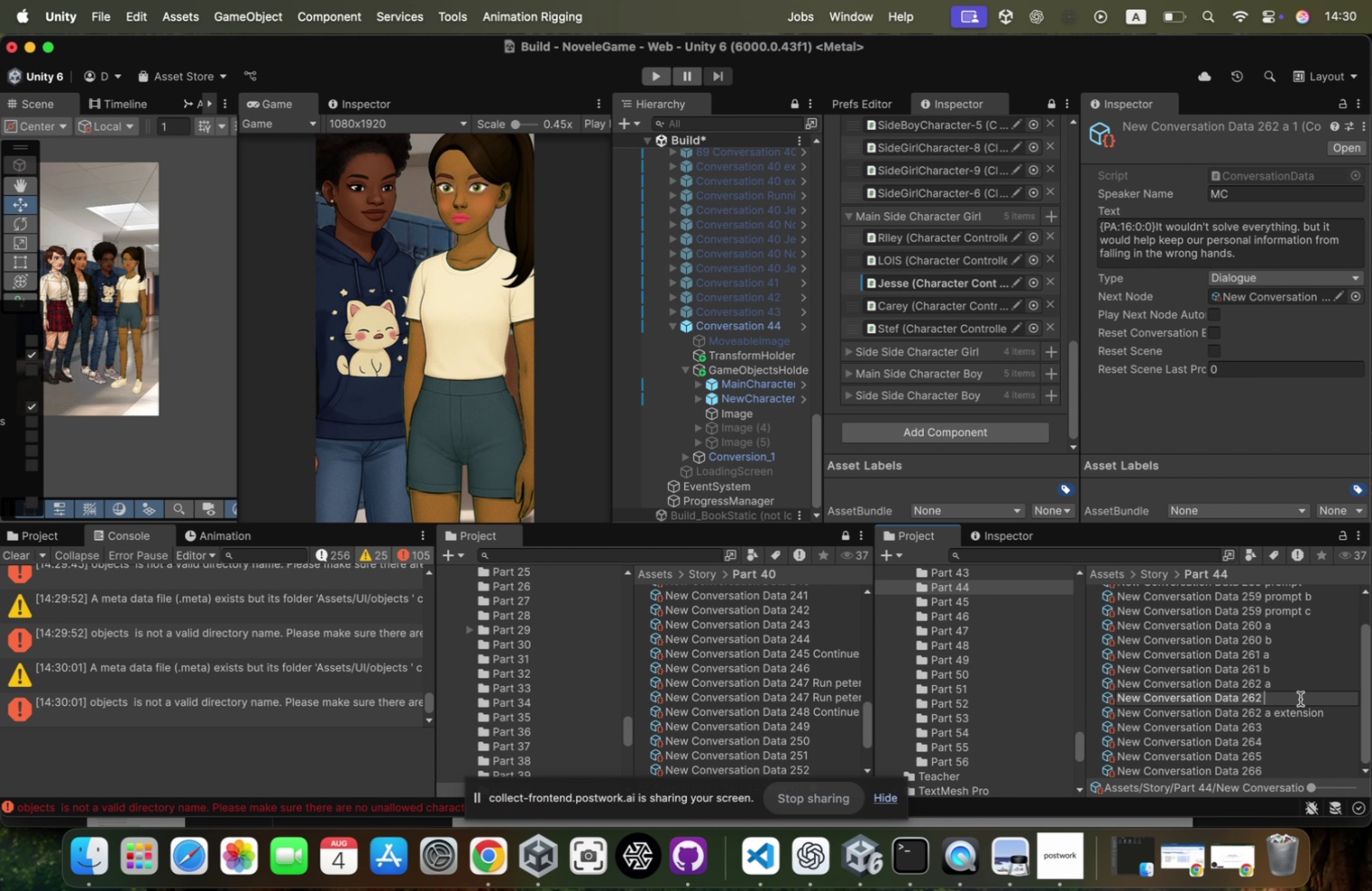 
key(Backspace)
 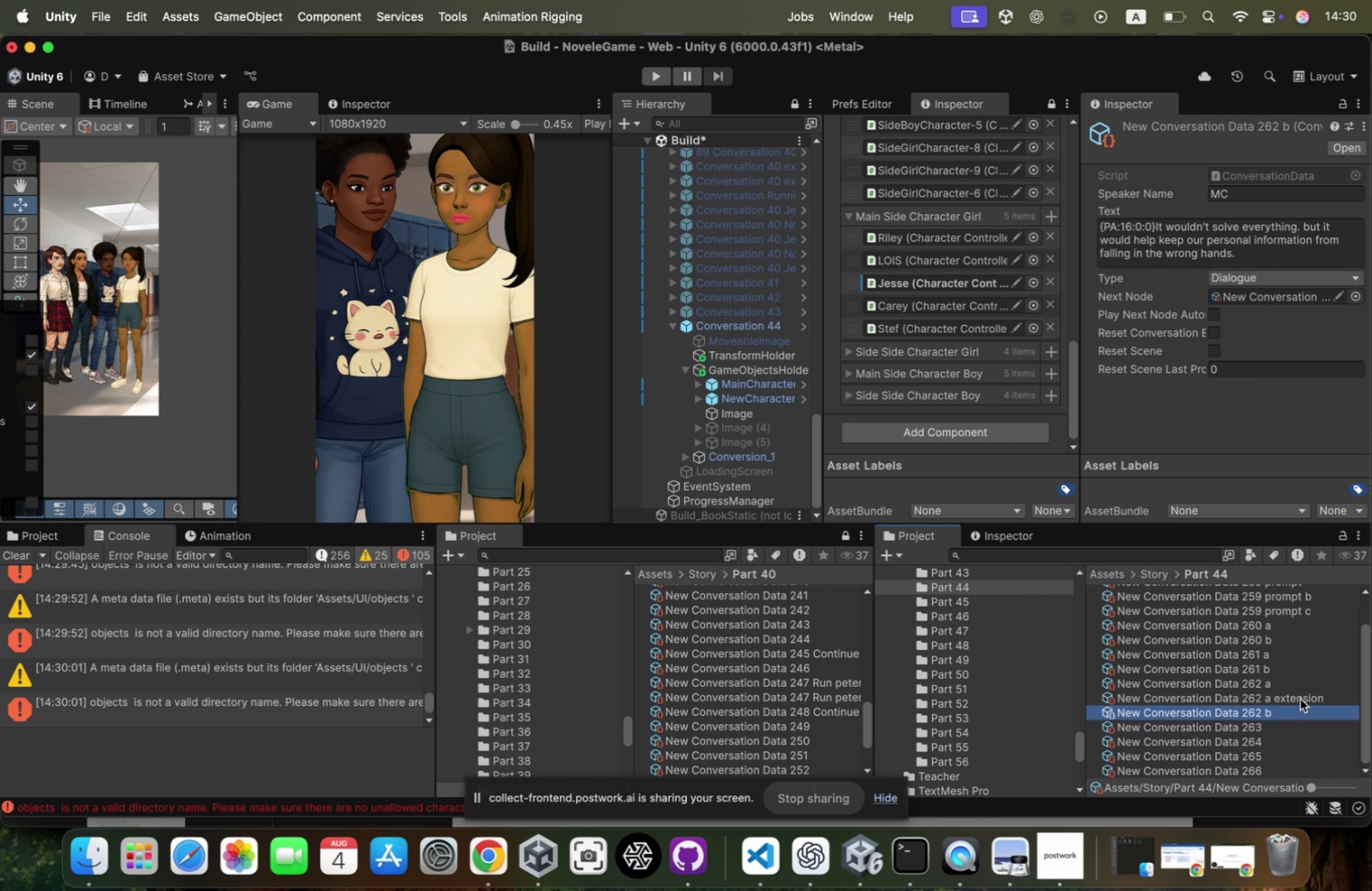 
key(B)
 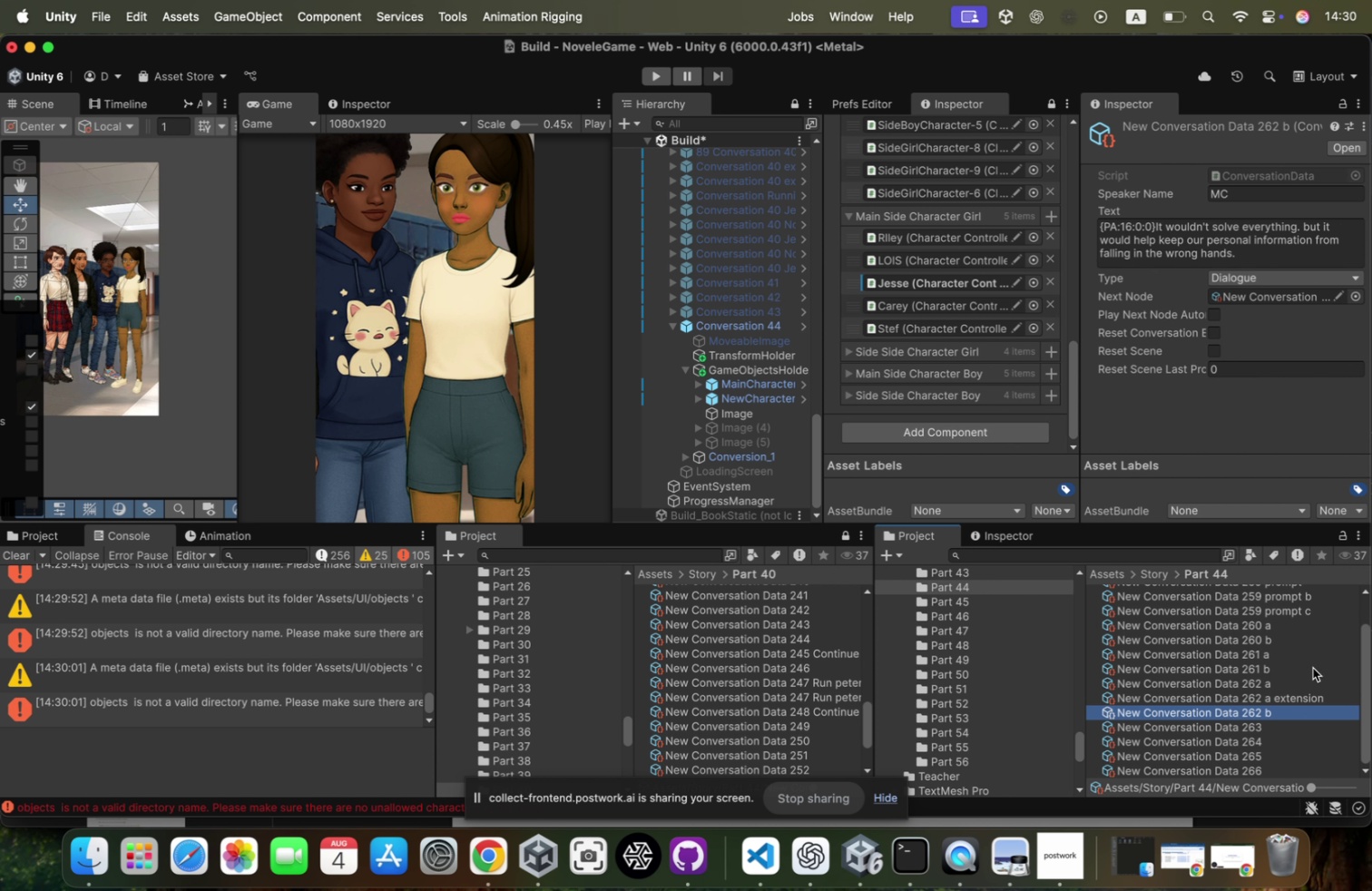 
key(Enter)
 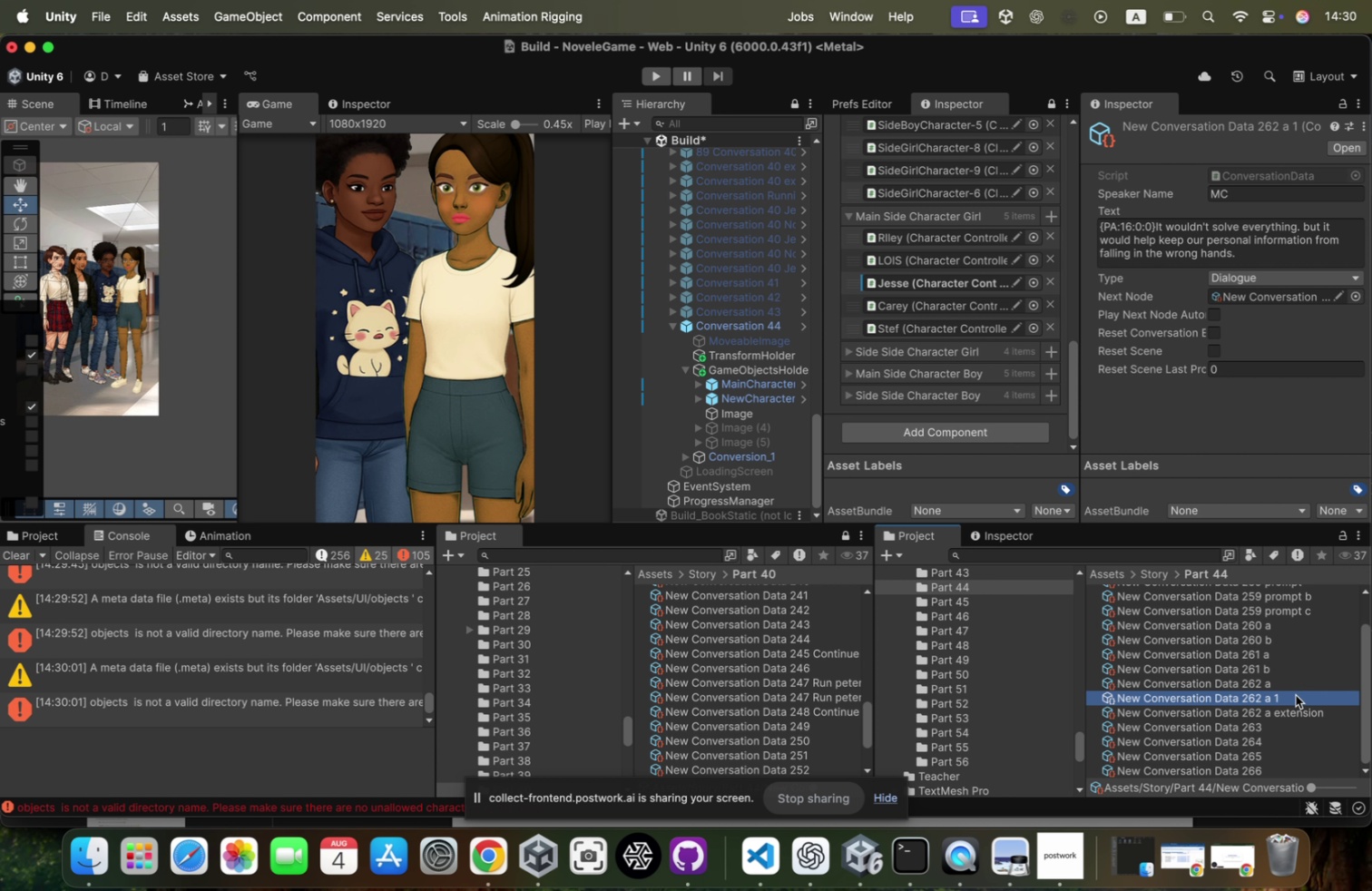 
key(Meta+Z)
 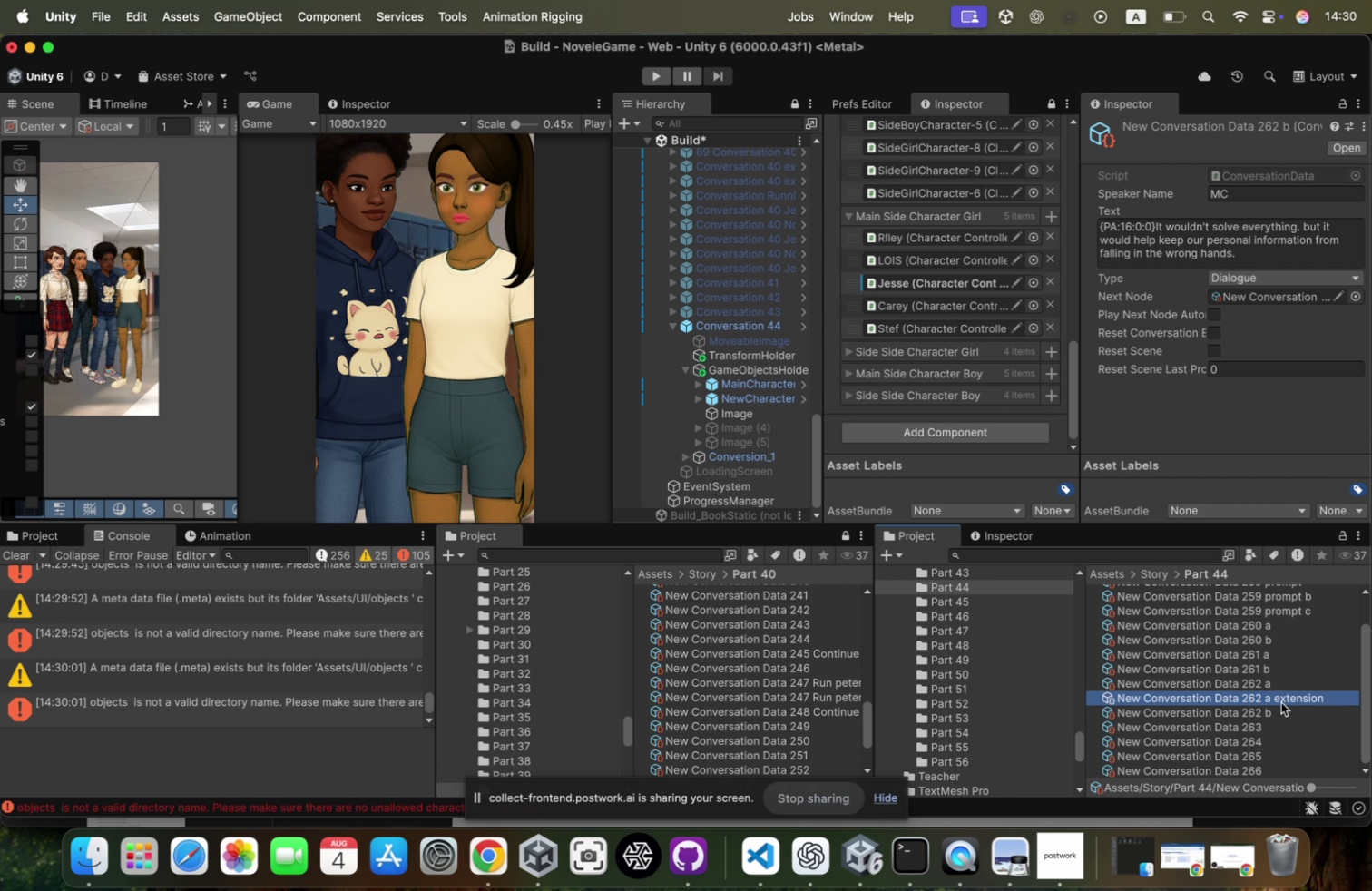 
left_click([1281, 695])
 